 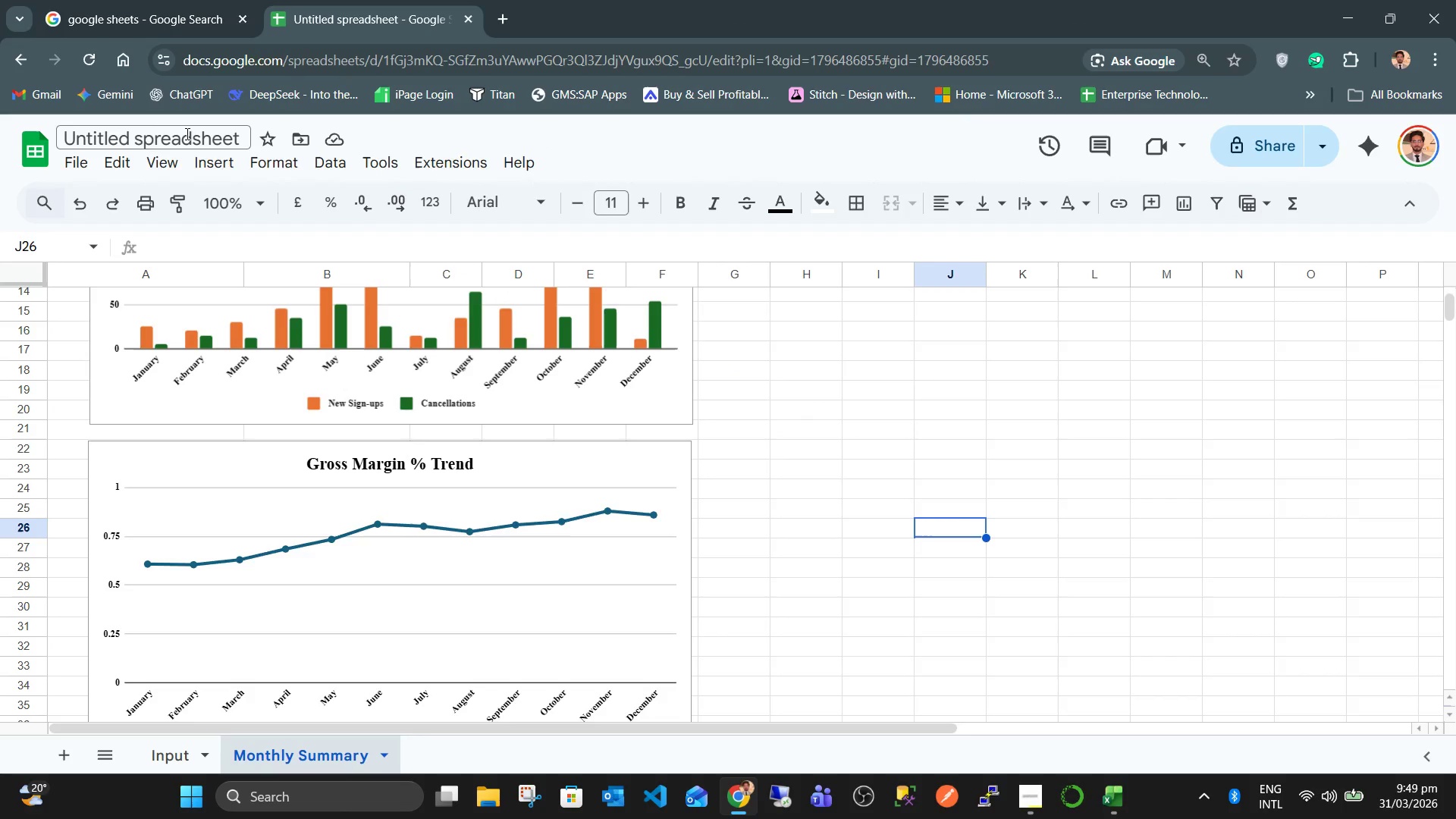 
key(Control+ControlLeft)
 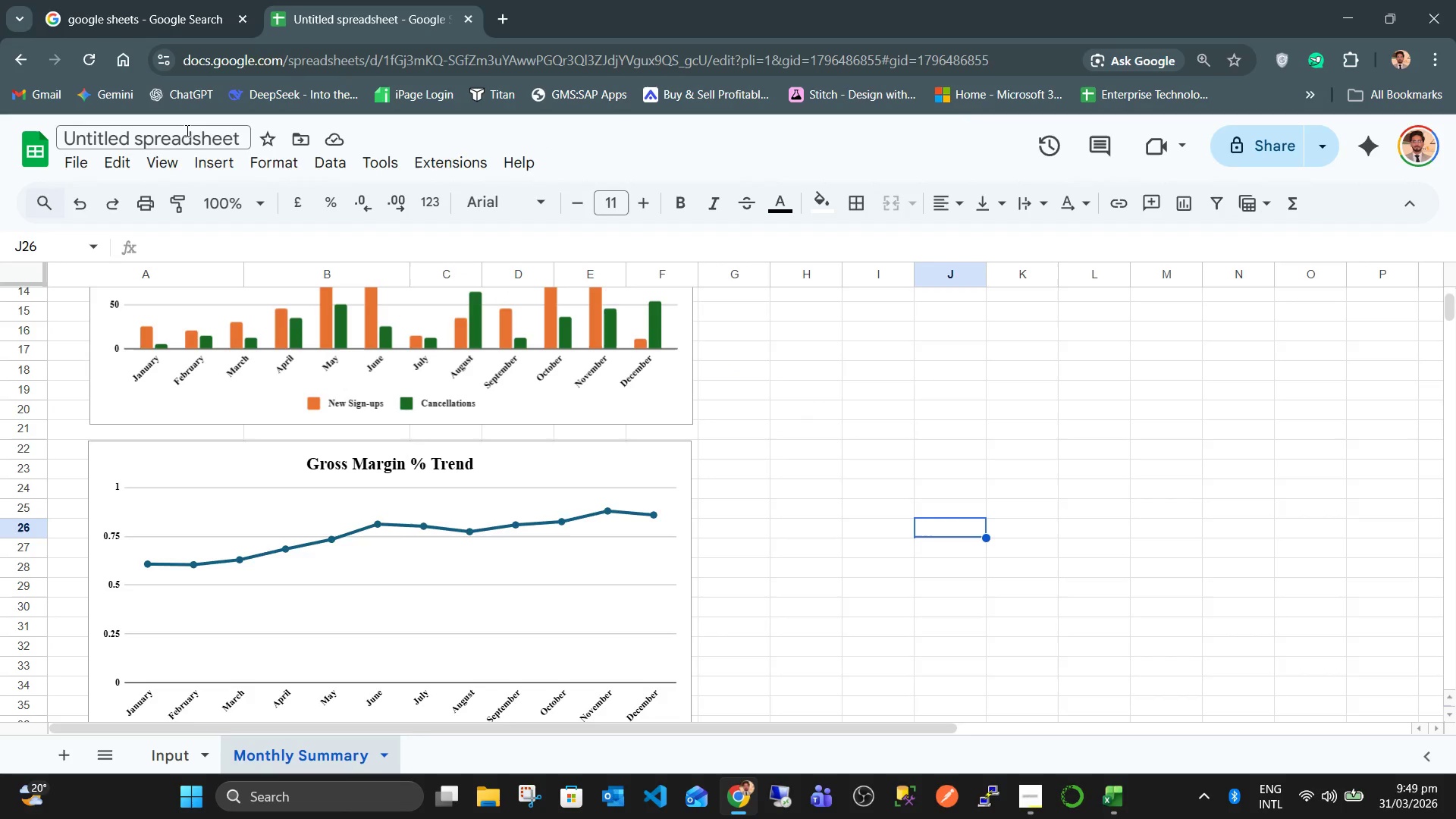 
left_click([186, 130])
 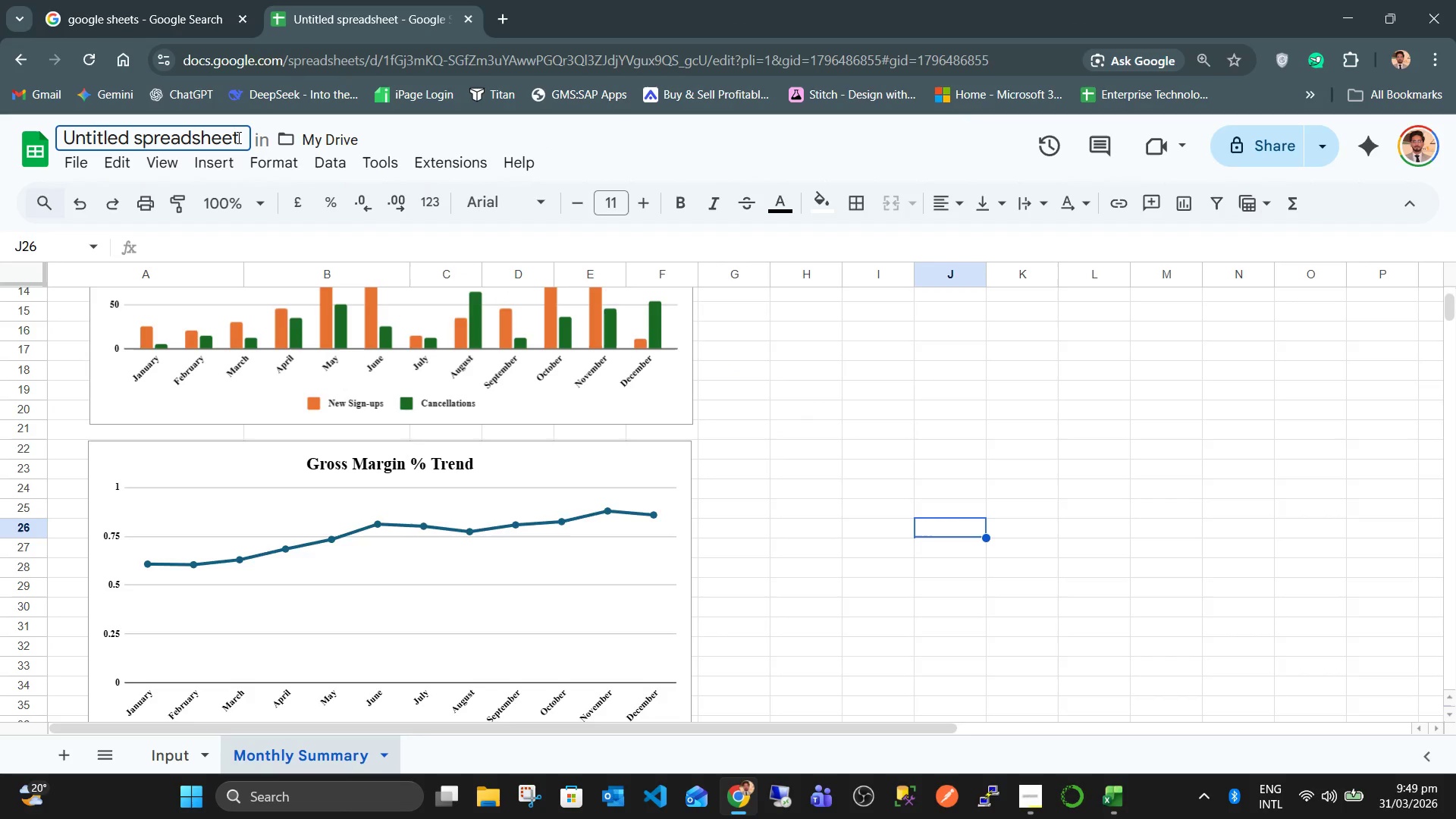 
left_click_drag(start_coordinate=[237, 137], to_coordinate=[73, 133])
 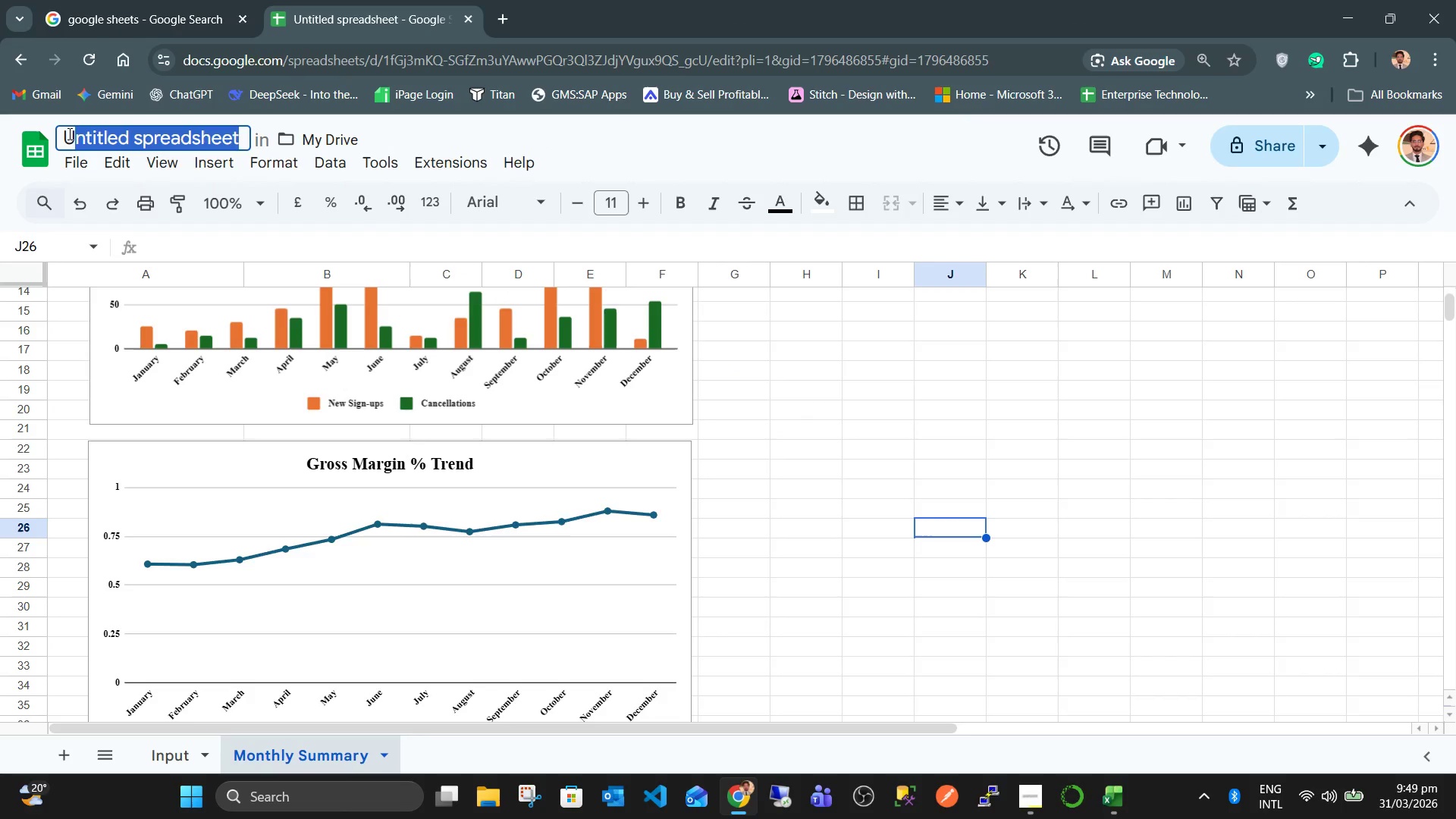 
hold_key(key=ControlLeft, duration=0.48)
 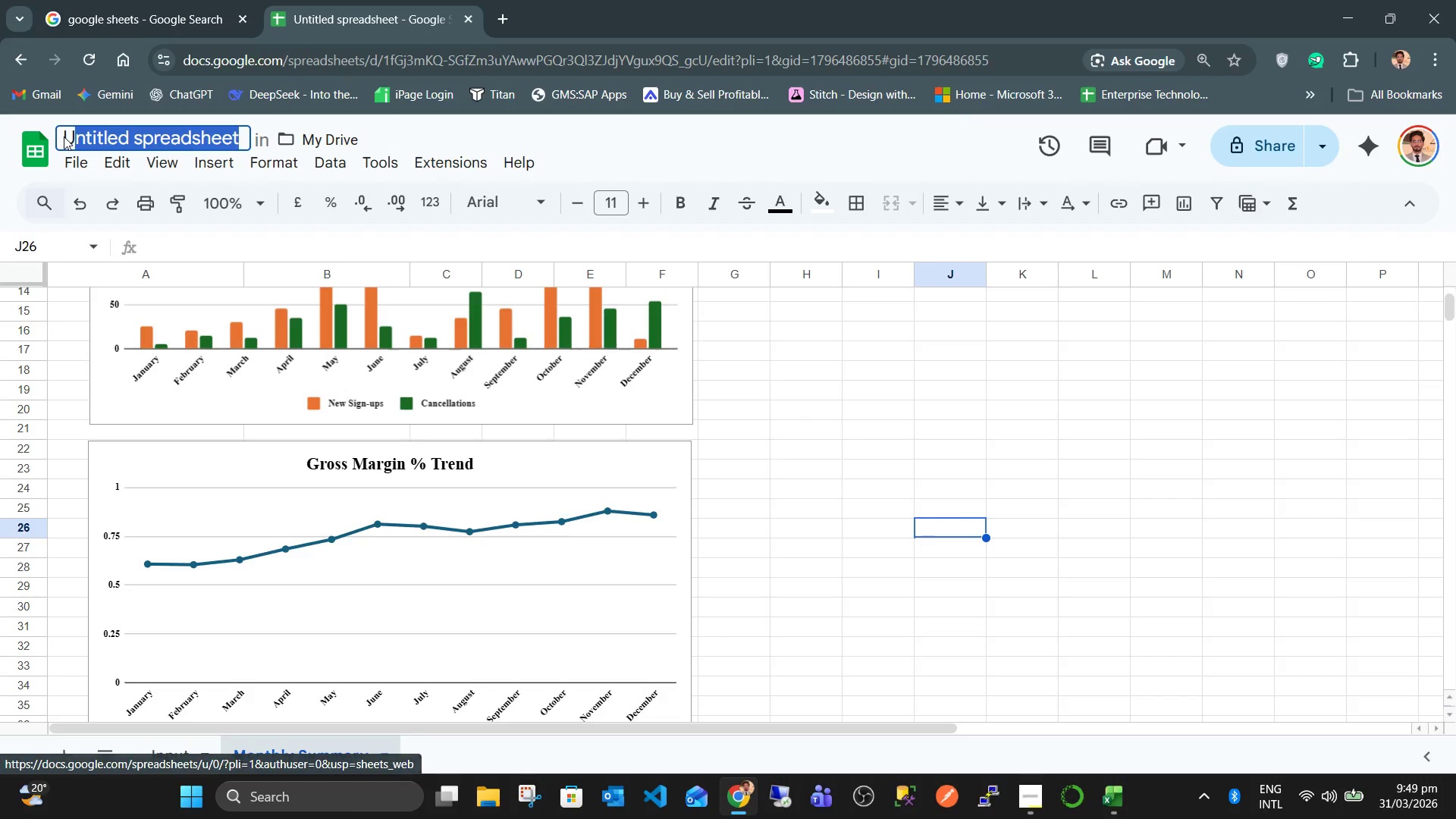 
left_click([64, 136])
 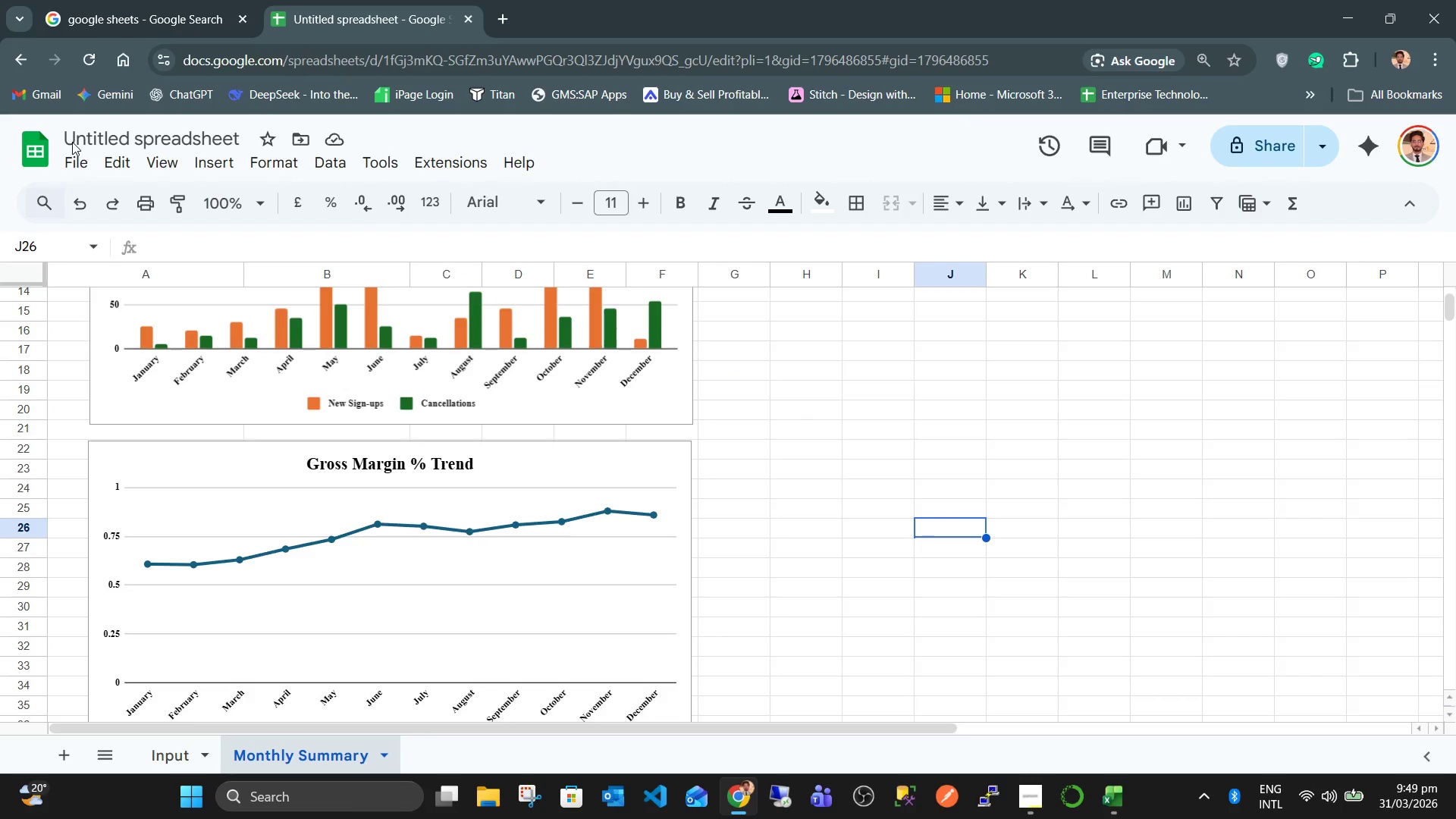 
double_click([72, 142])
 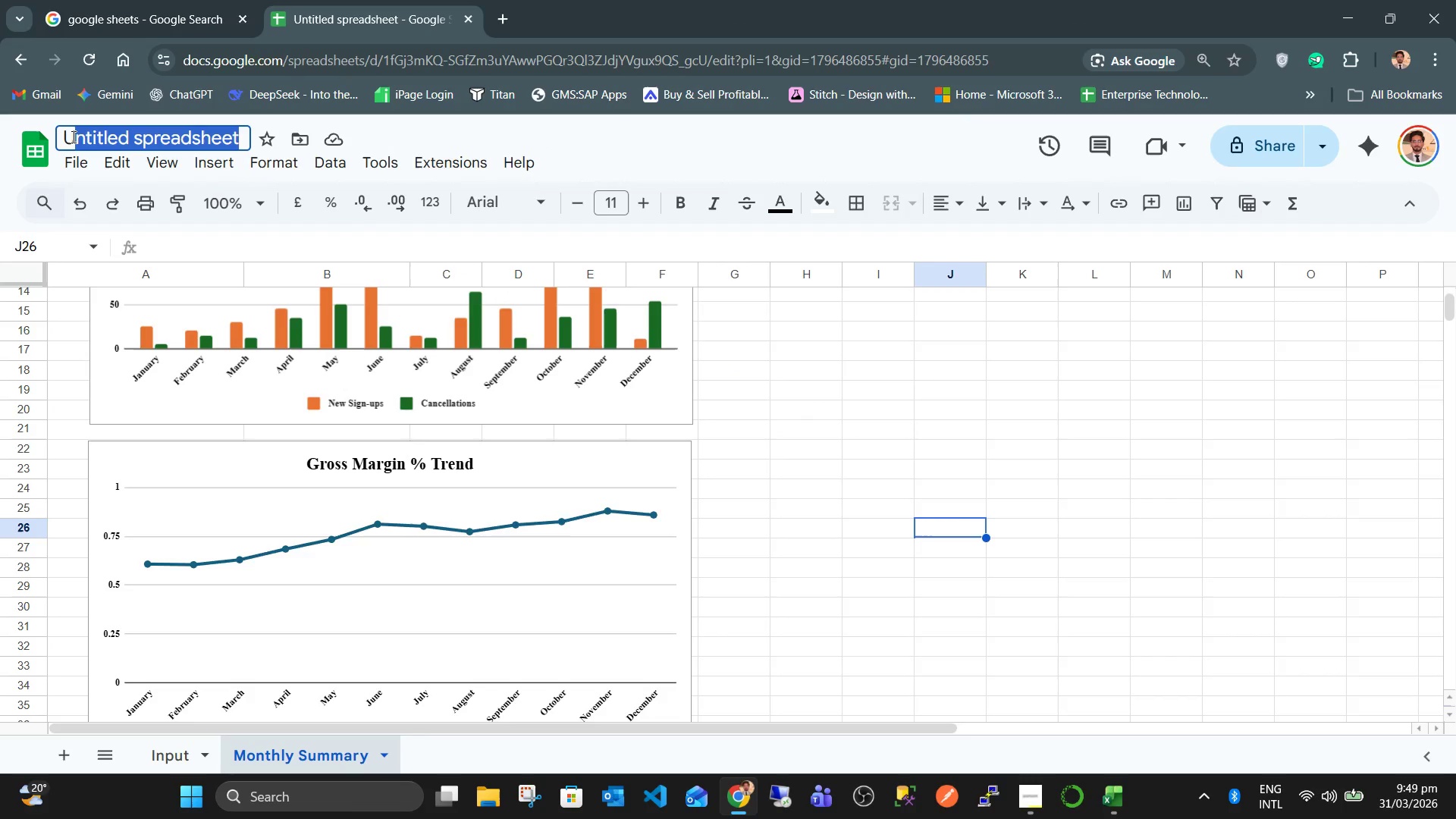 
triple_click([72, 136])
 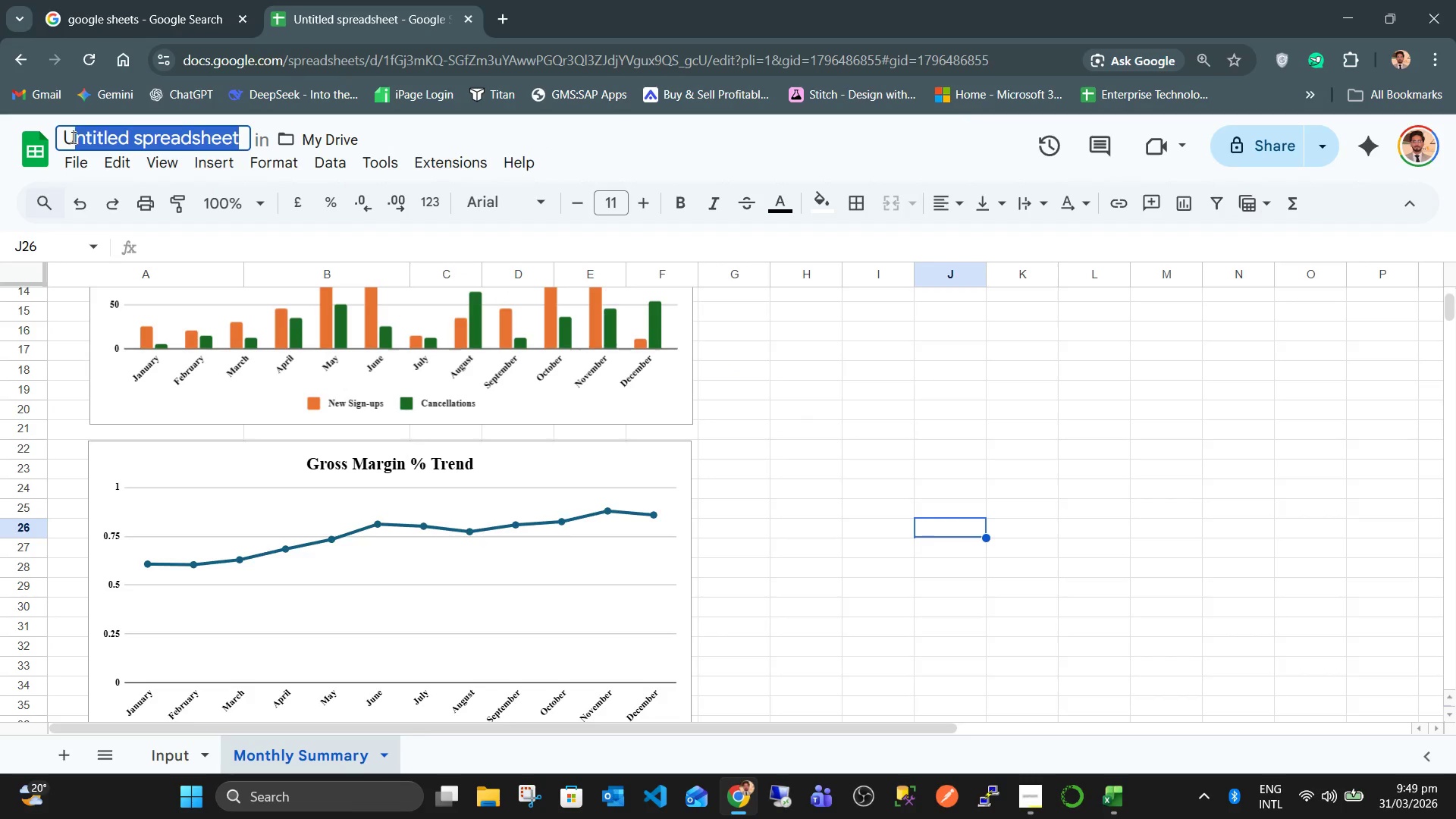 
key(Control+ControlLeft)
 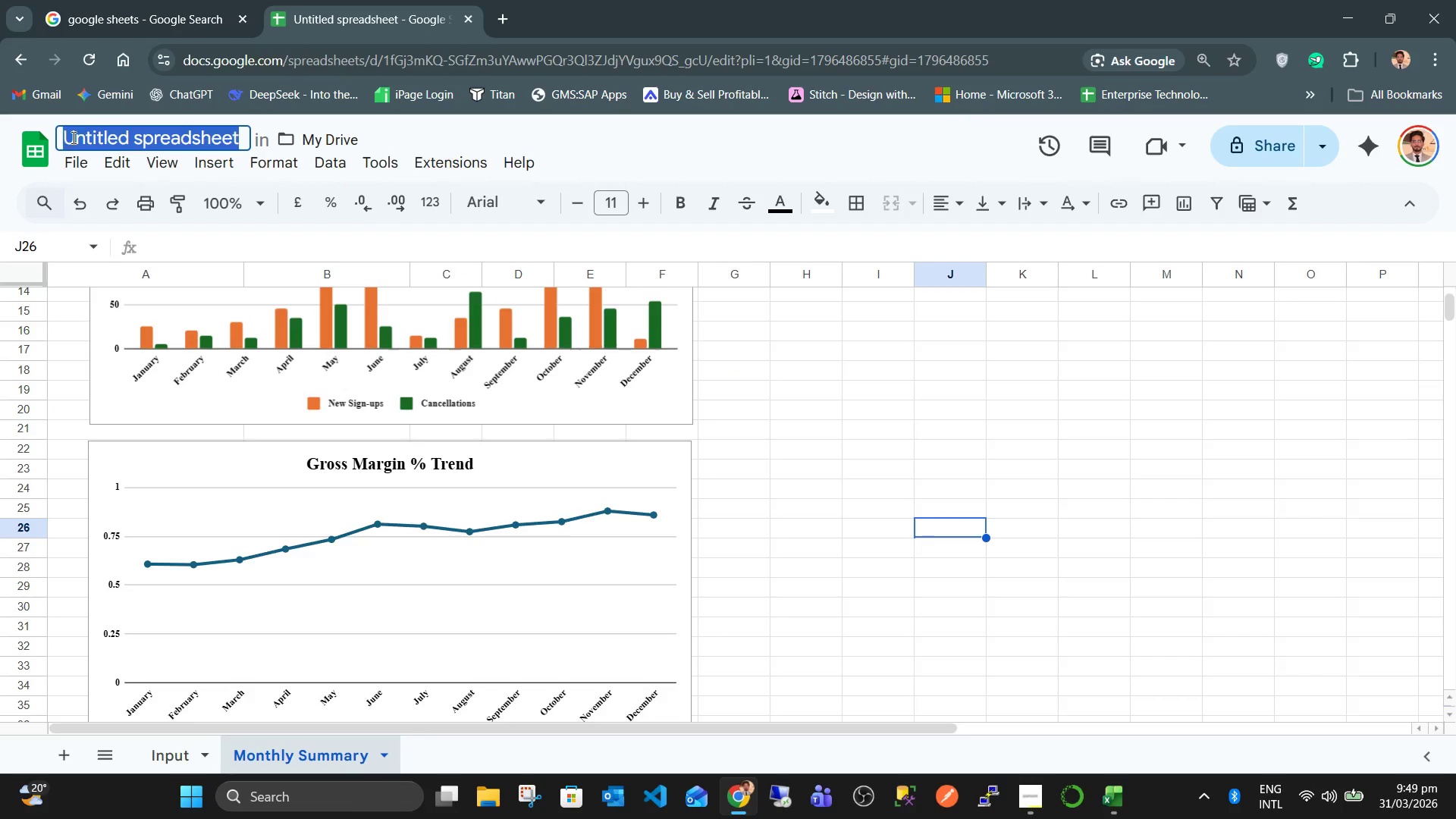 
key(Control+A)
 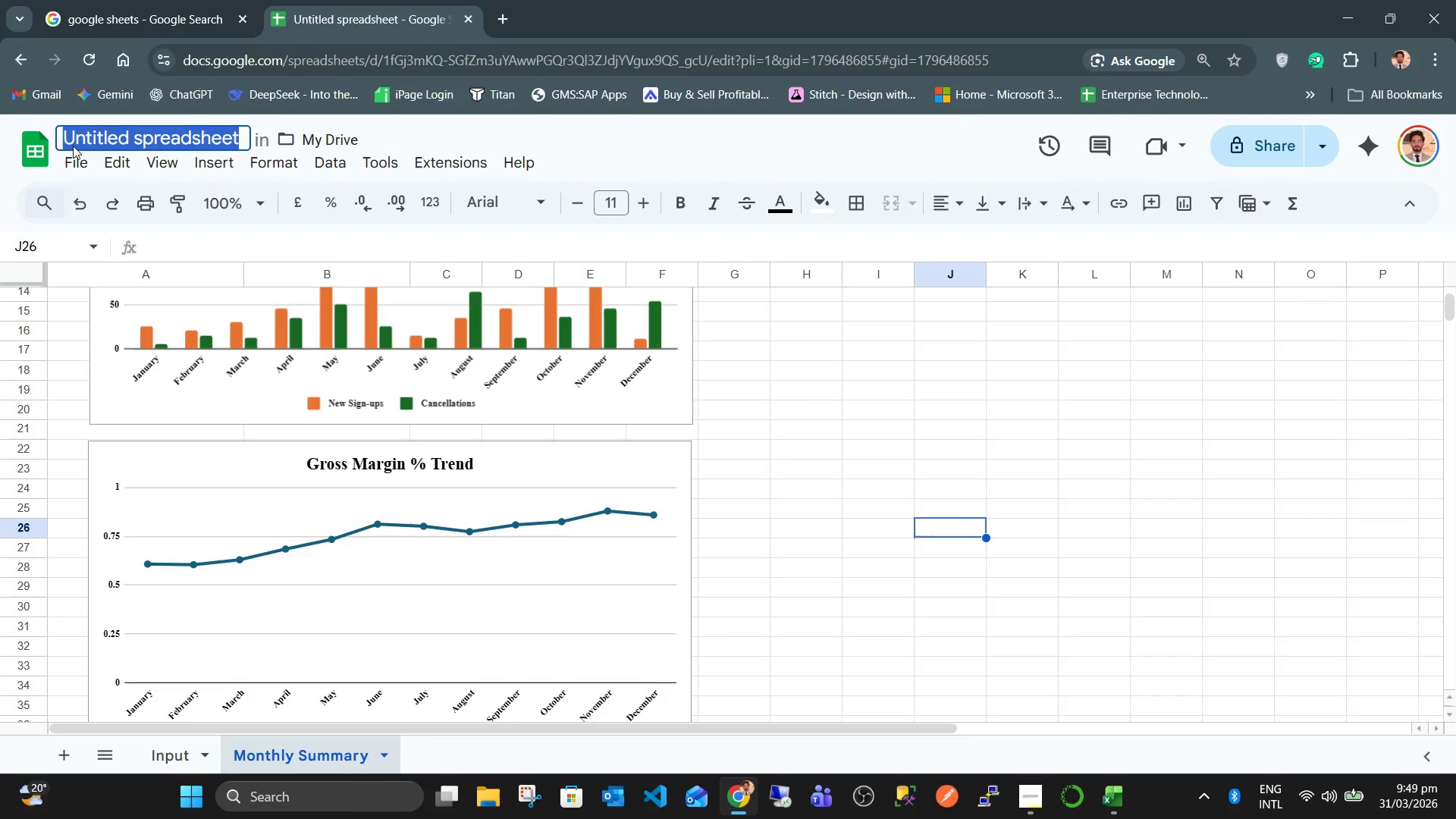 
key(Control+V)
 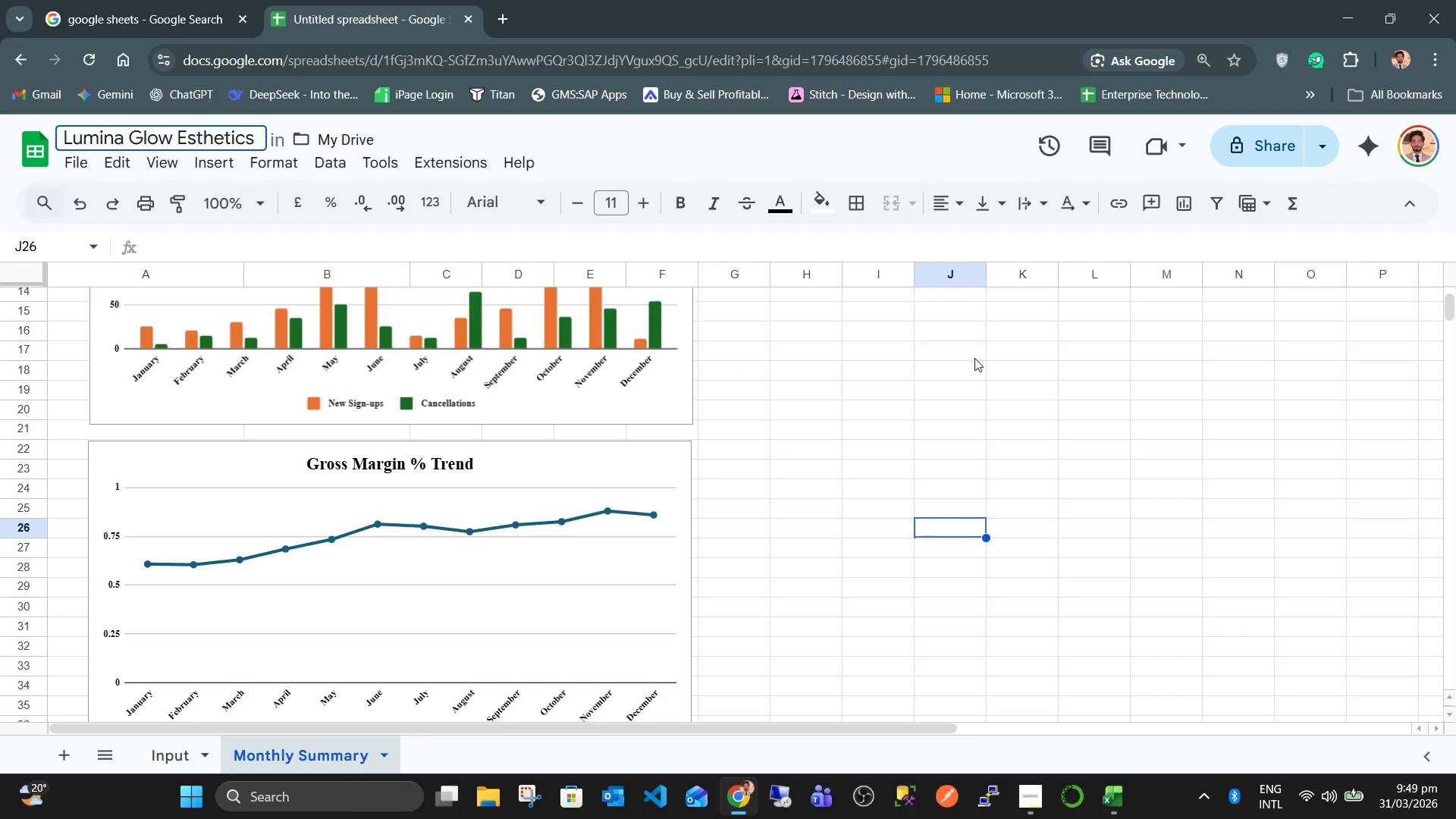 
key(Tab)
 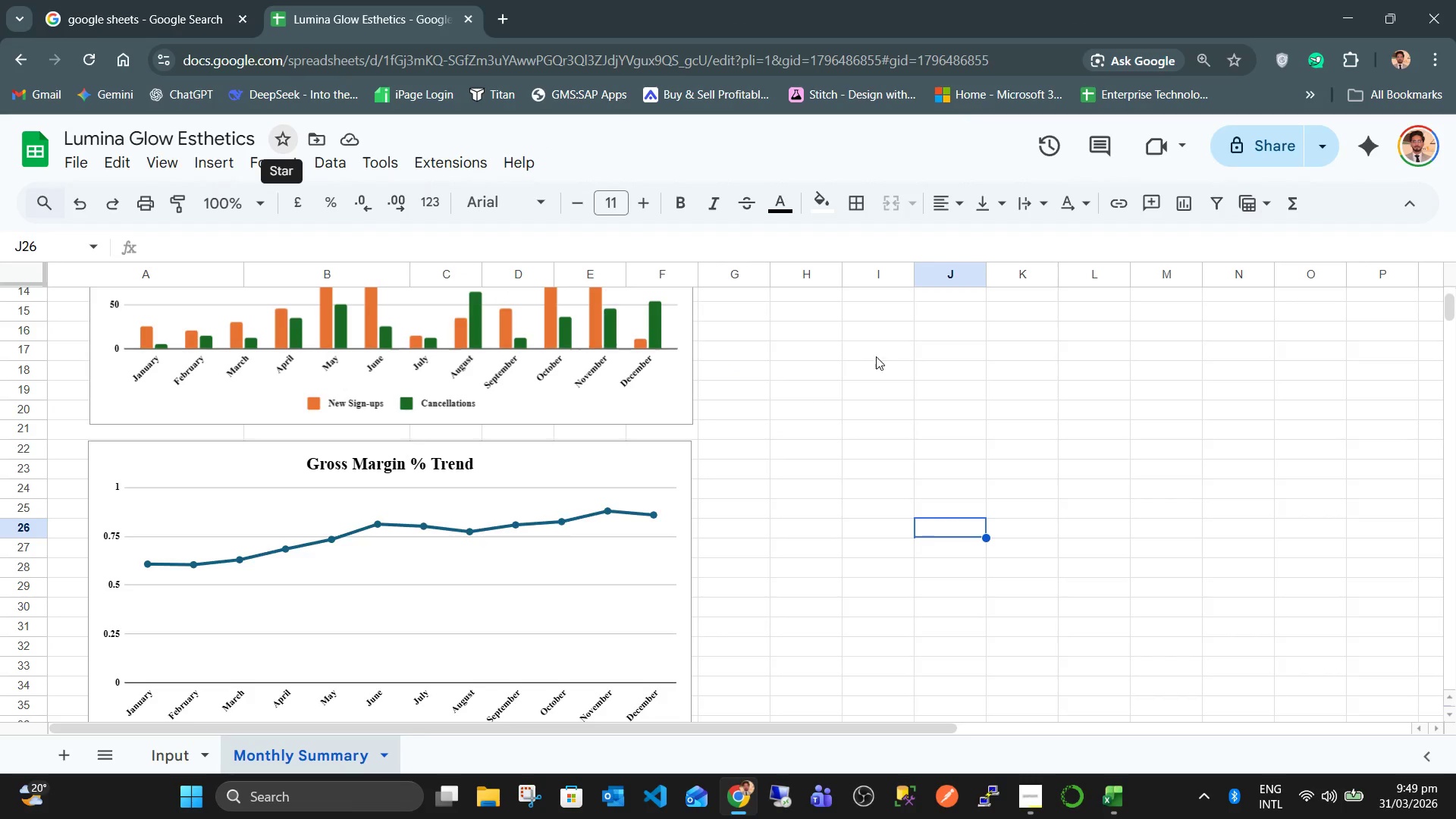 
key(Control+ControlLeft)
 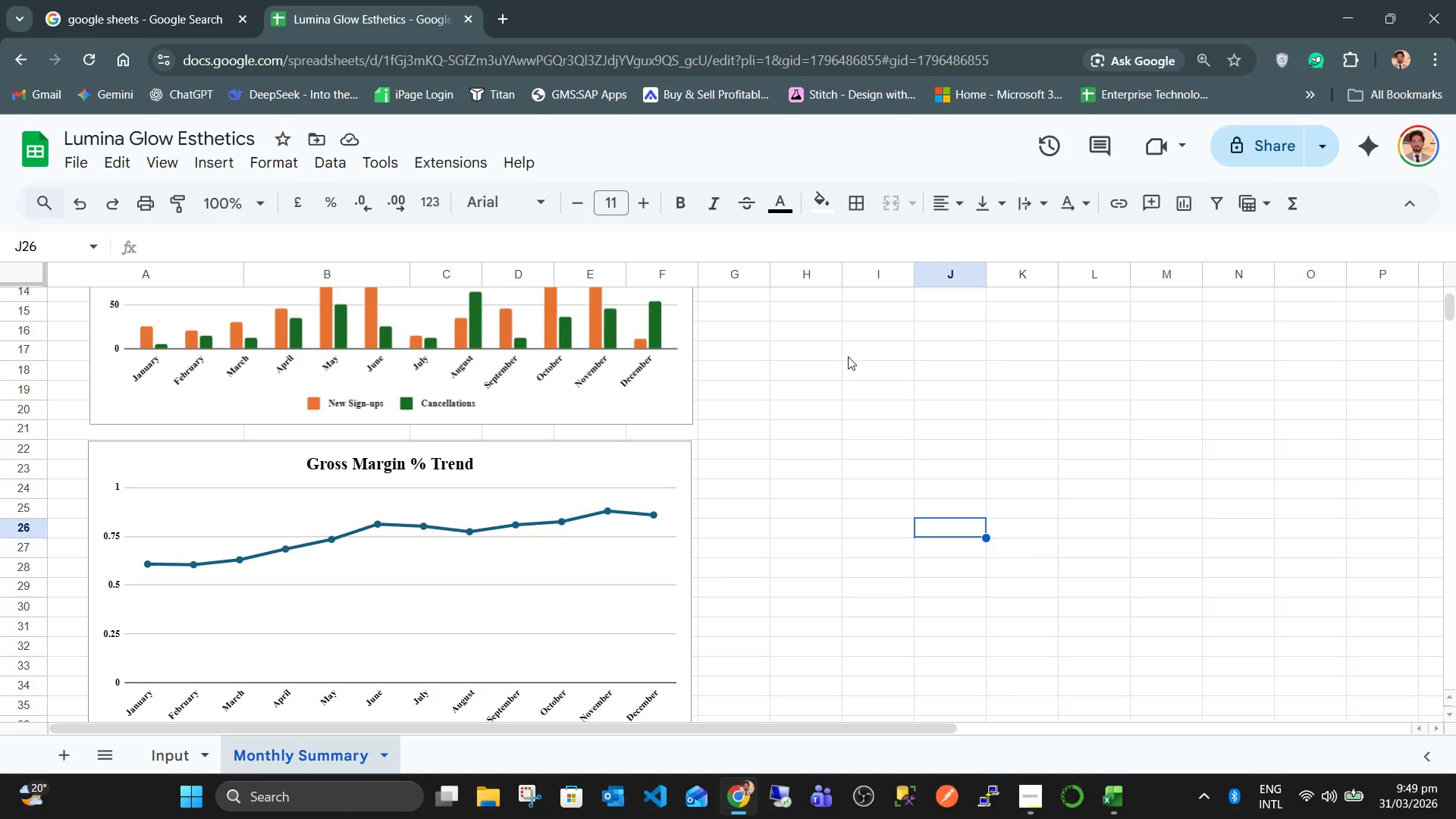 
key(Control+S)
 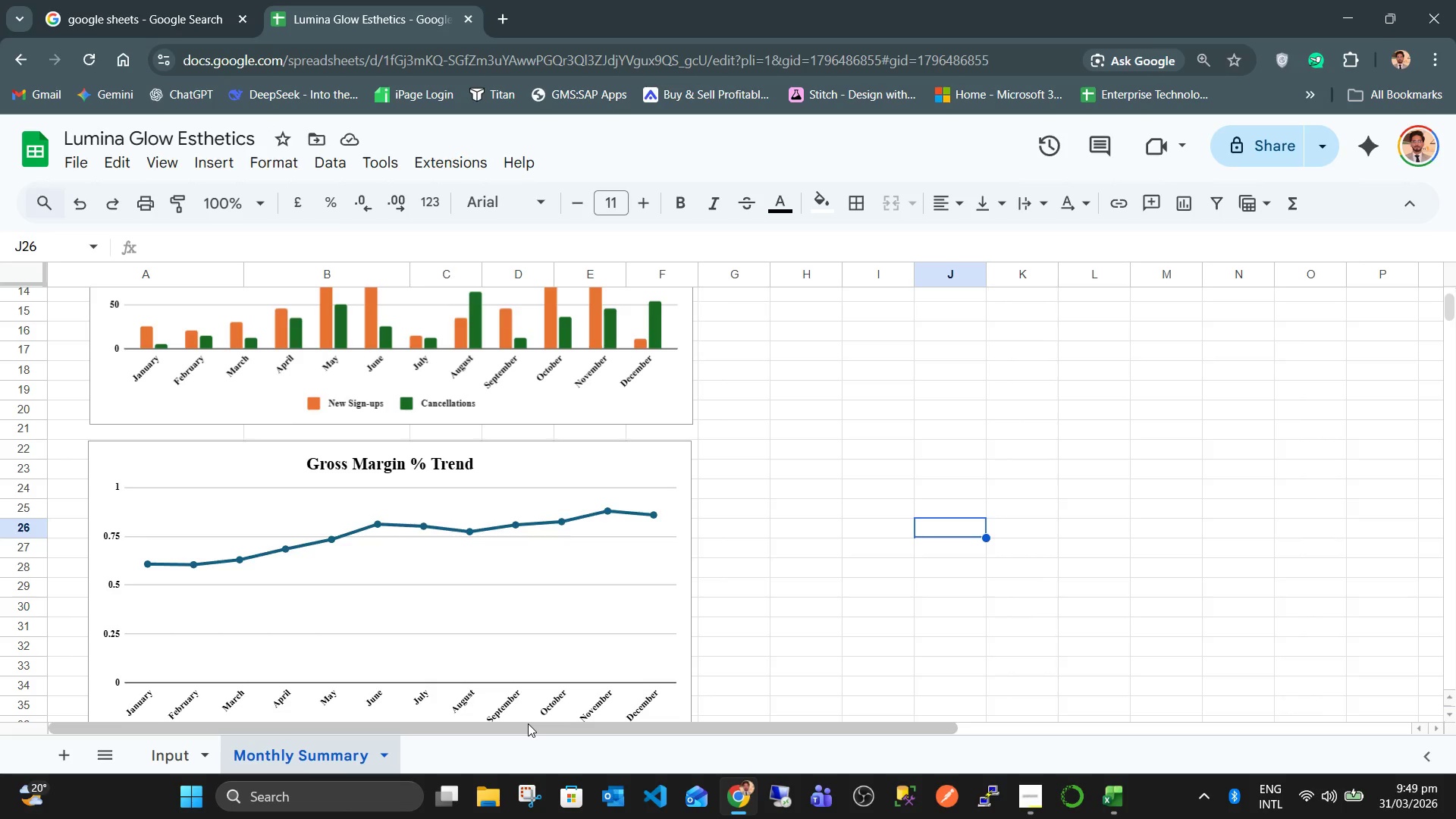 
left_click([1092, 786])
 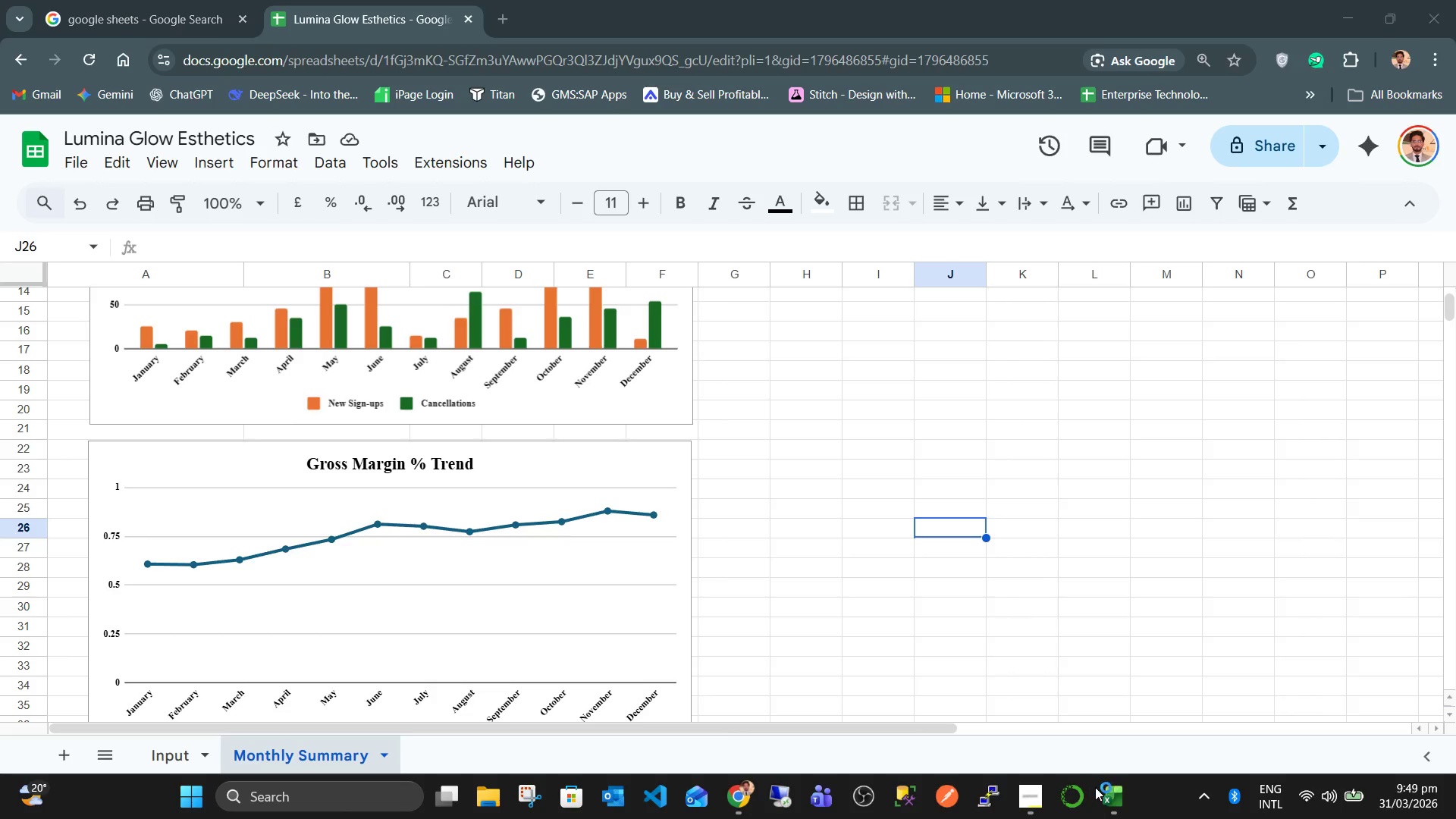 
left_click([1103, 789])
 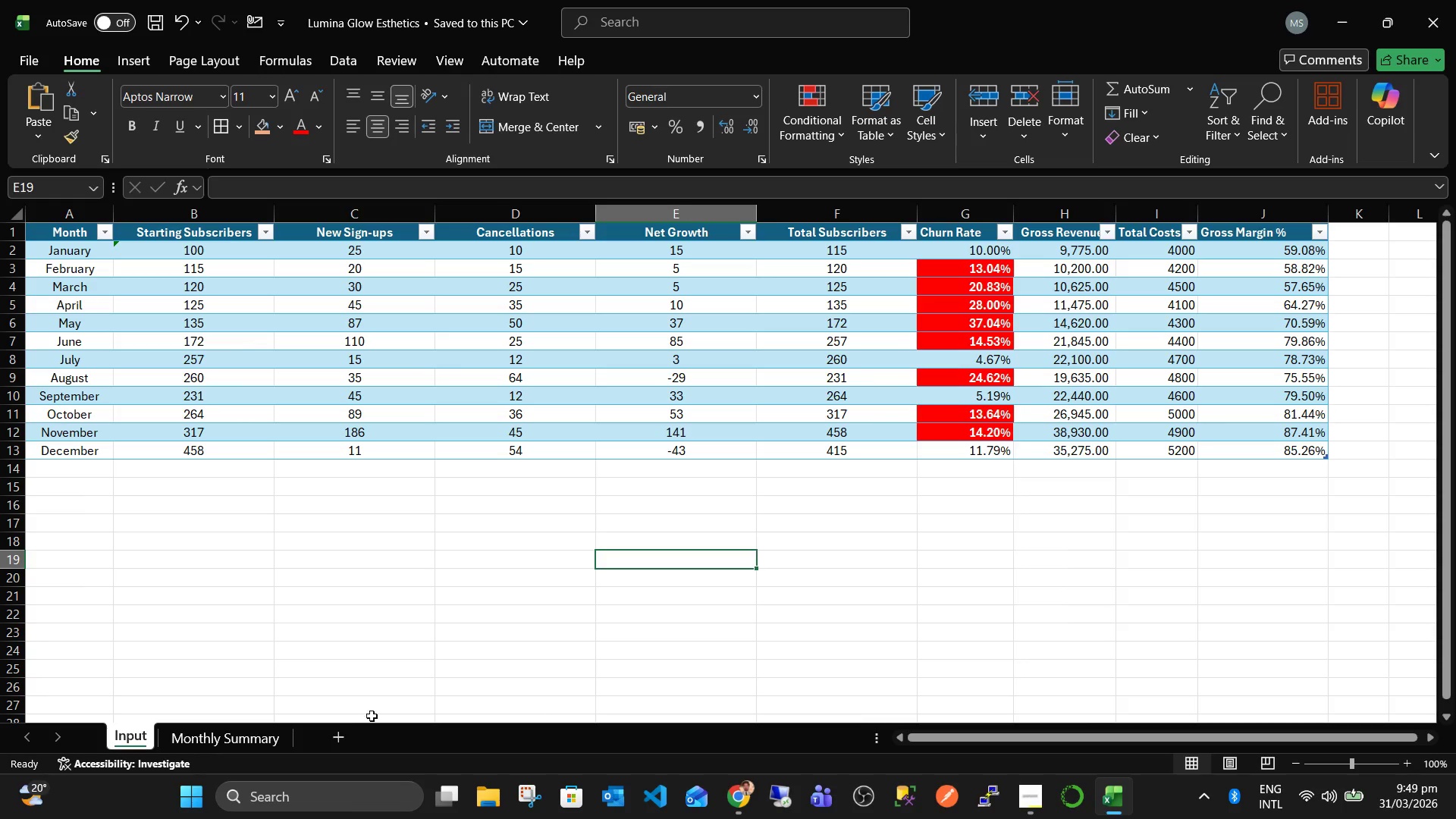 
left_click([227, 741])
 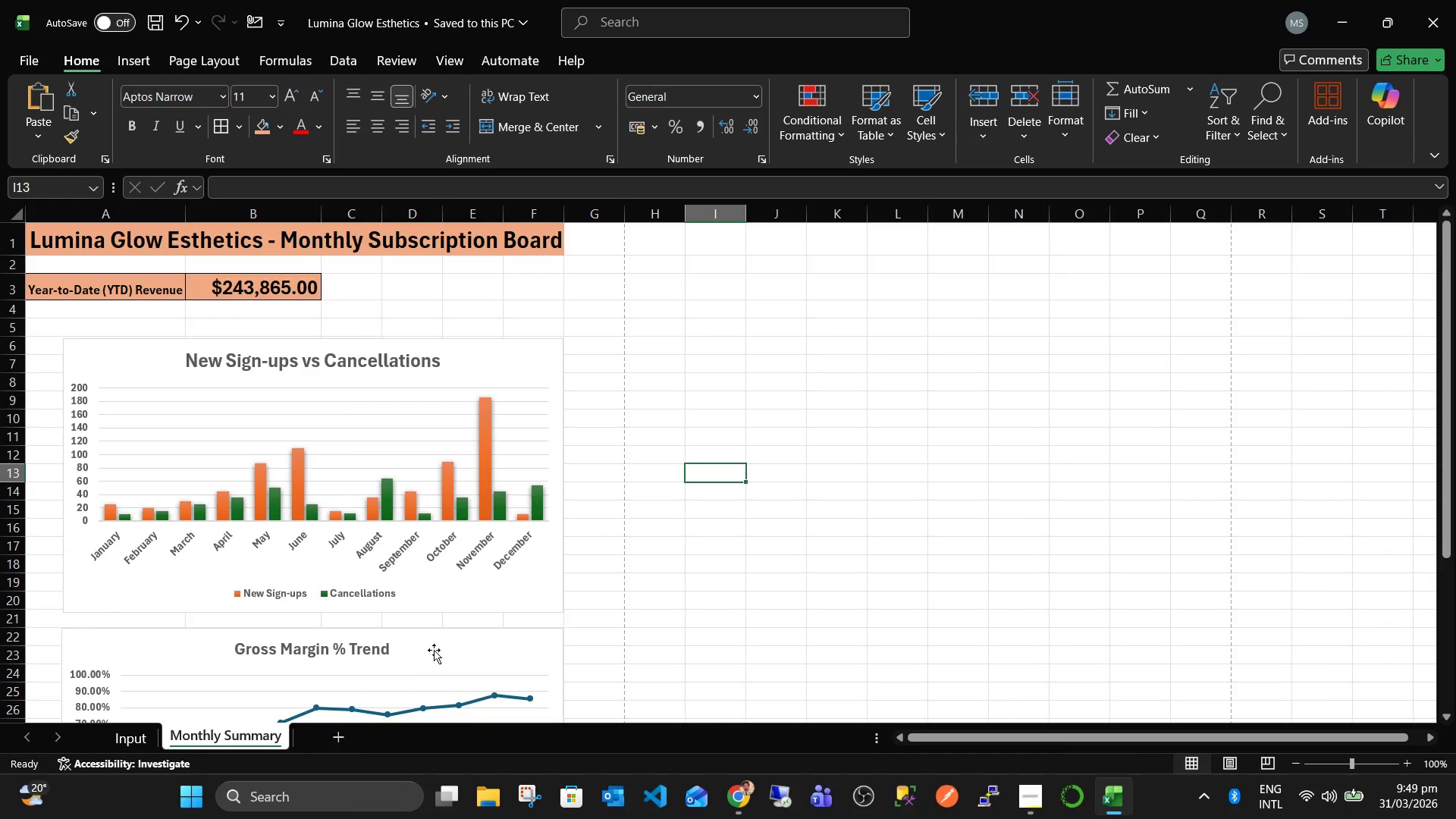 
scroll: coordinate [742, 563], scroll_direction: down, amount: 4.0
 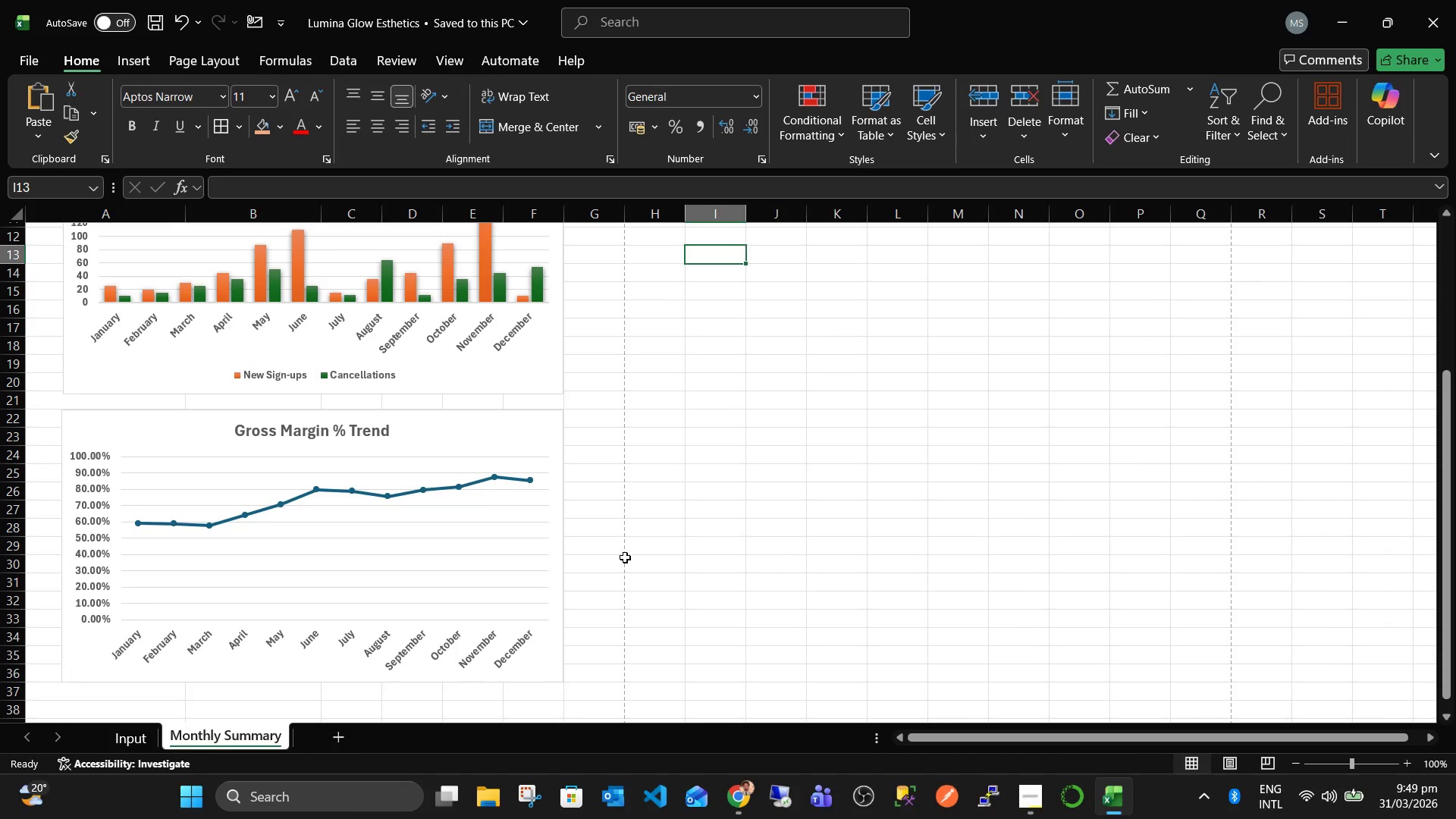 
scroll: coordinate [623, 557], scroll_direction: up, amount: 3.0
 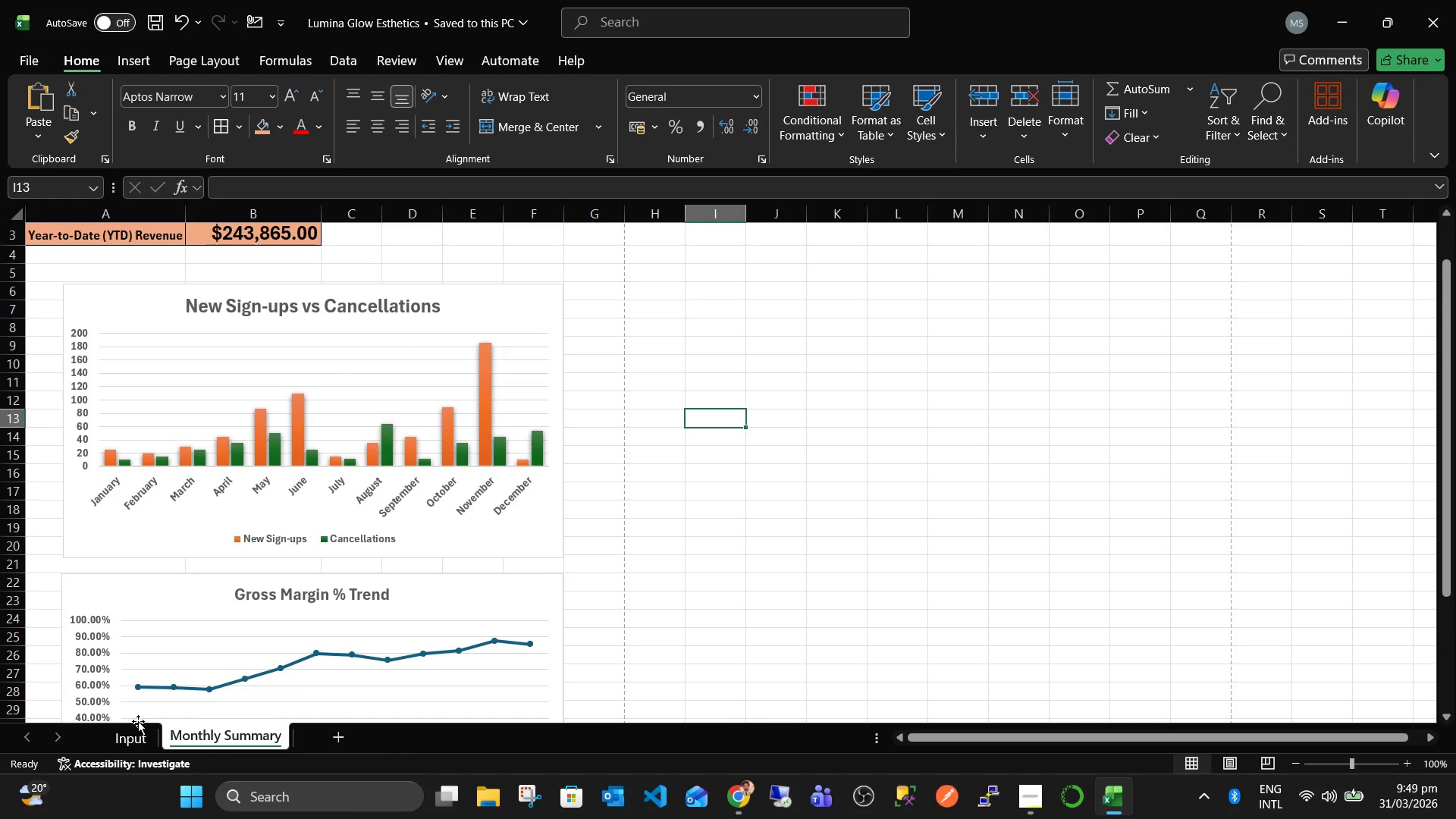 
left_click([114, 736])
 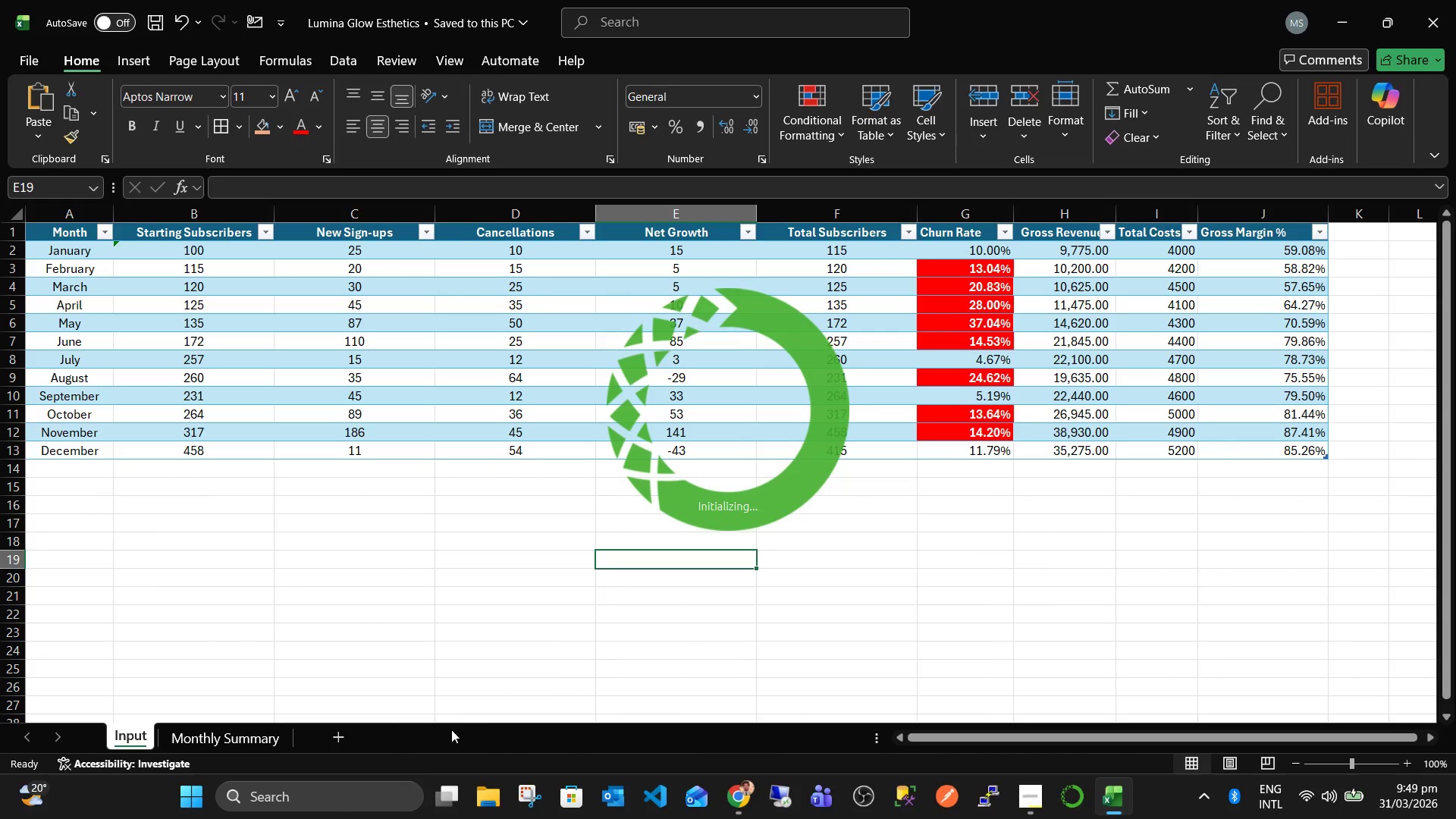 
wait(8.84)
 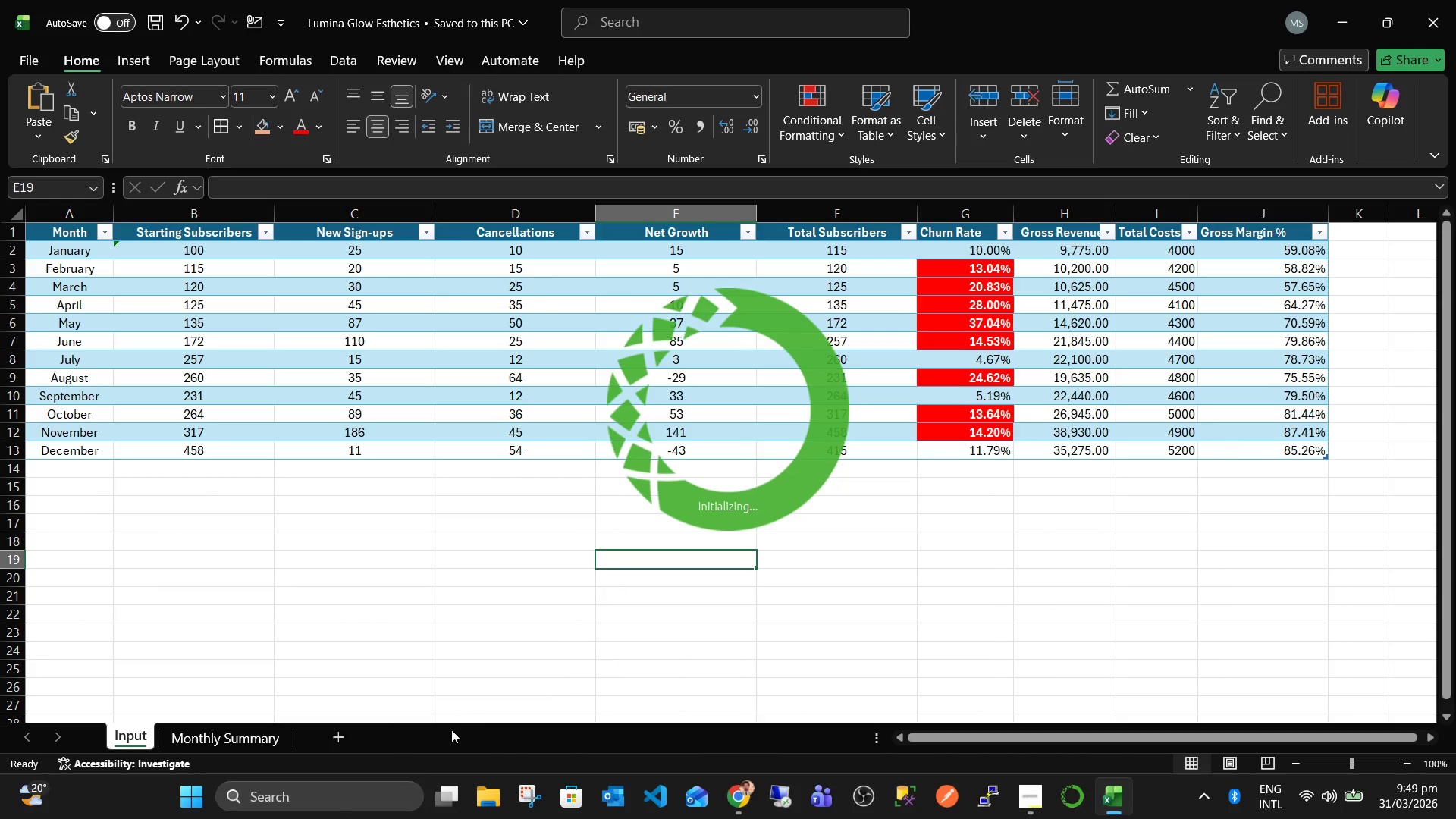 
left_click([121, 531])
 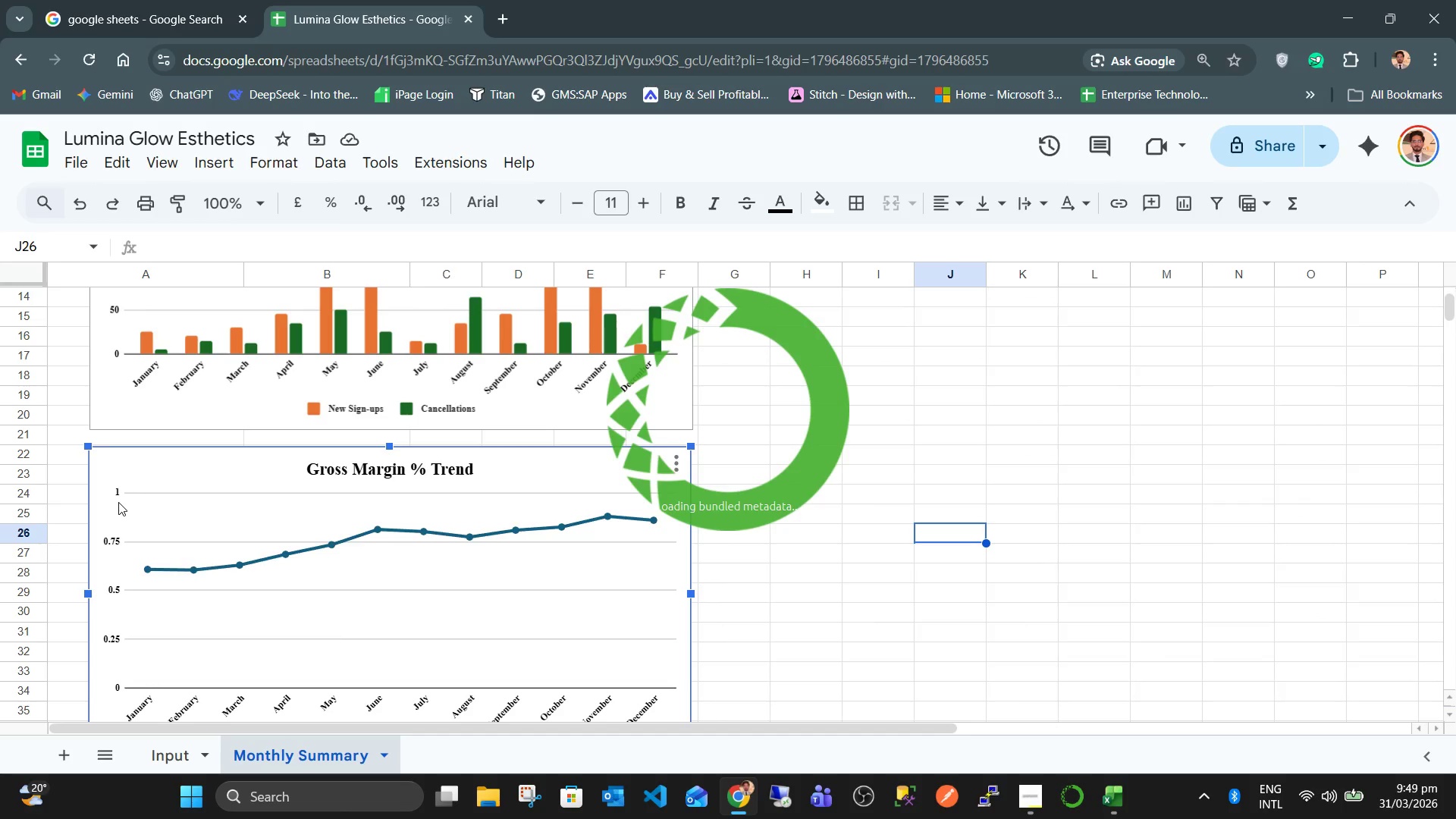 
double_click([118, 502])
 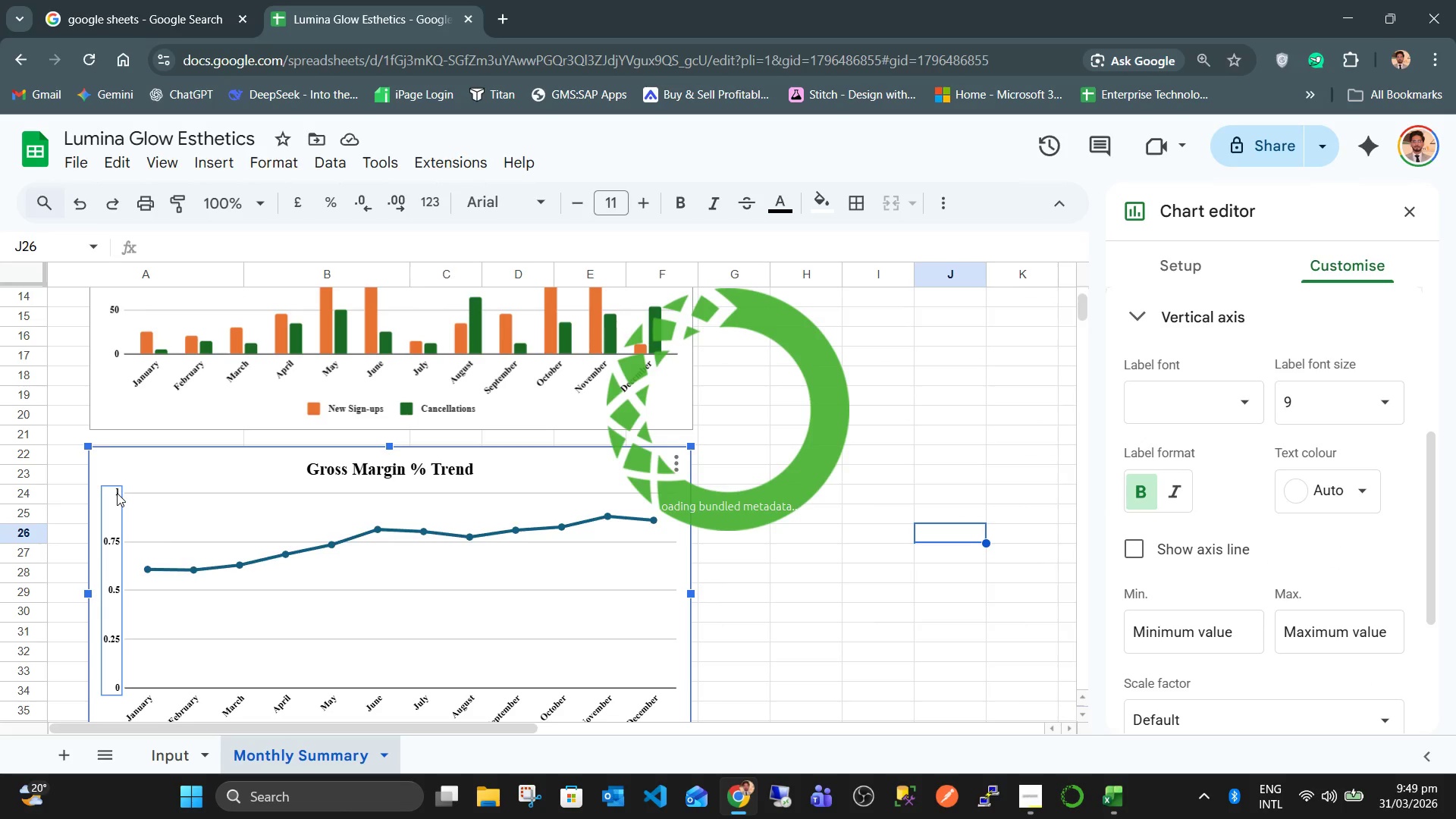 
right_click([117, 493])
 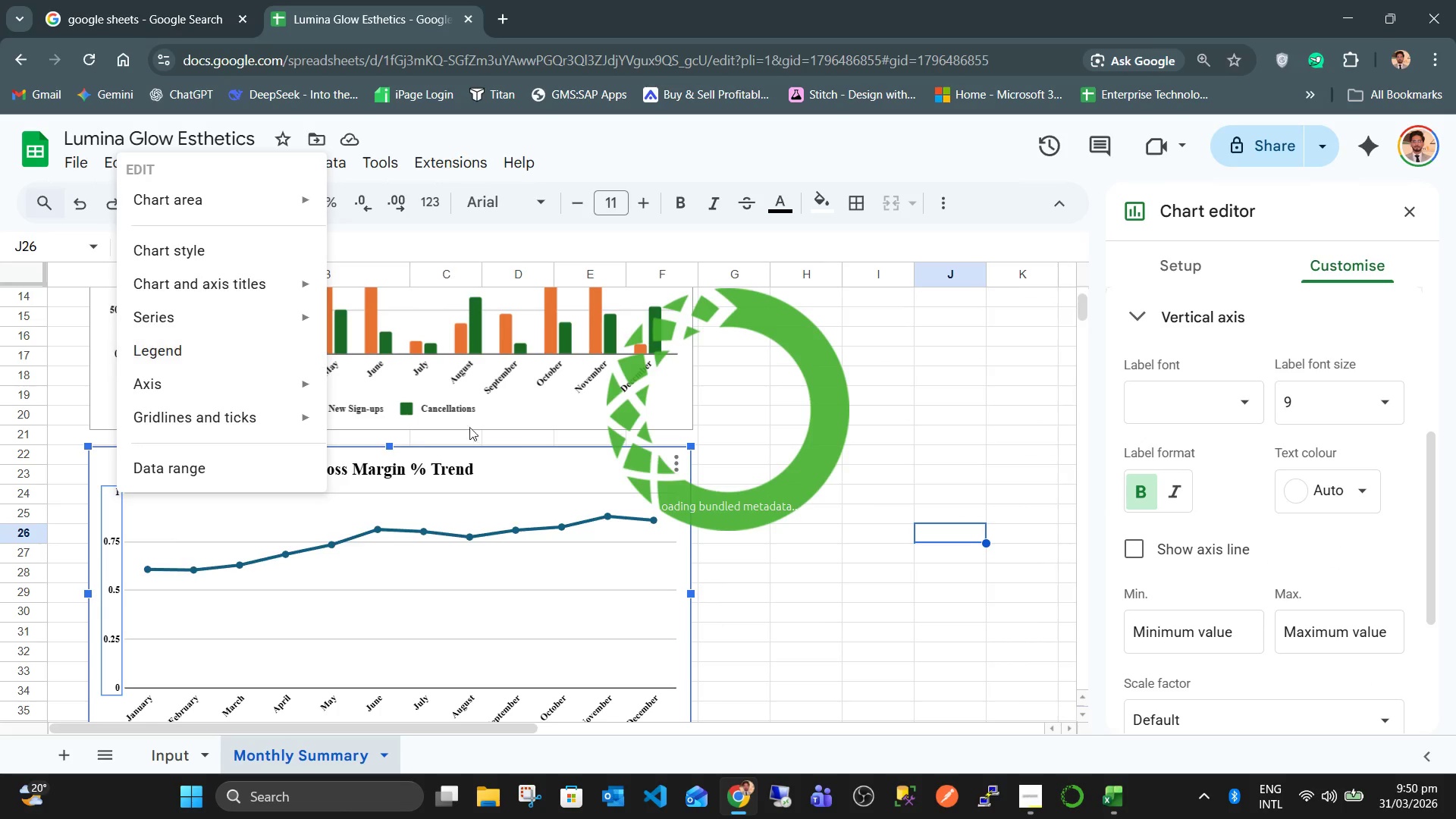 
left_click([930, 626])
 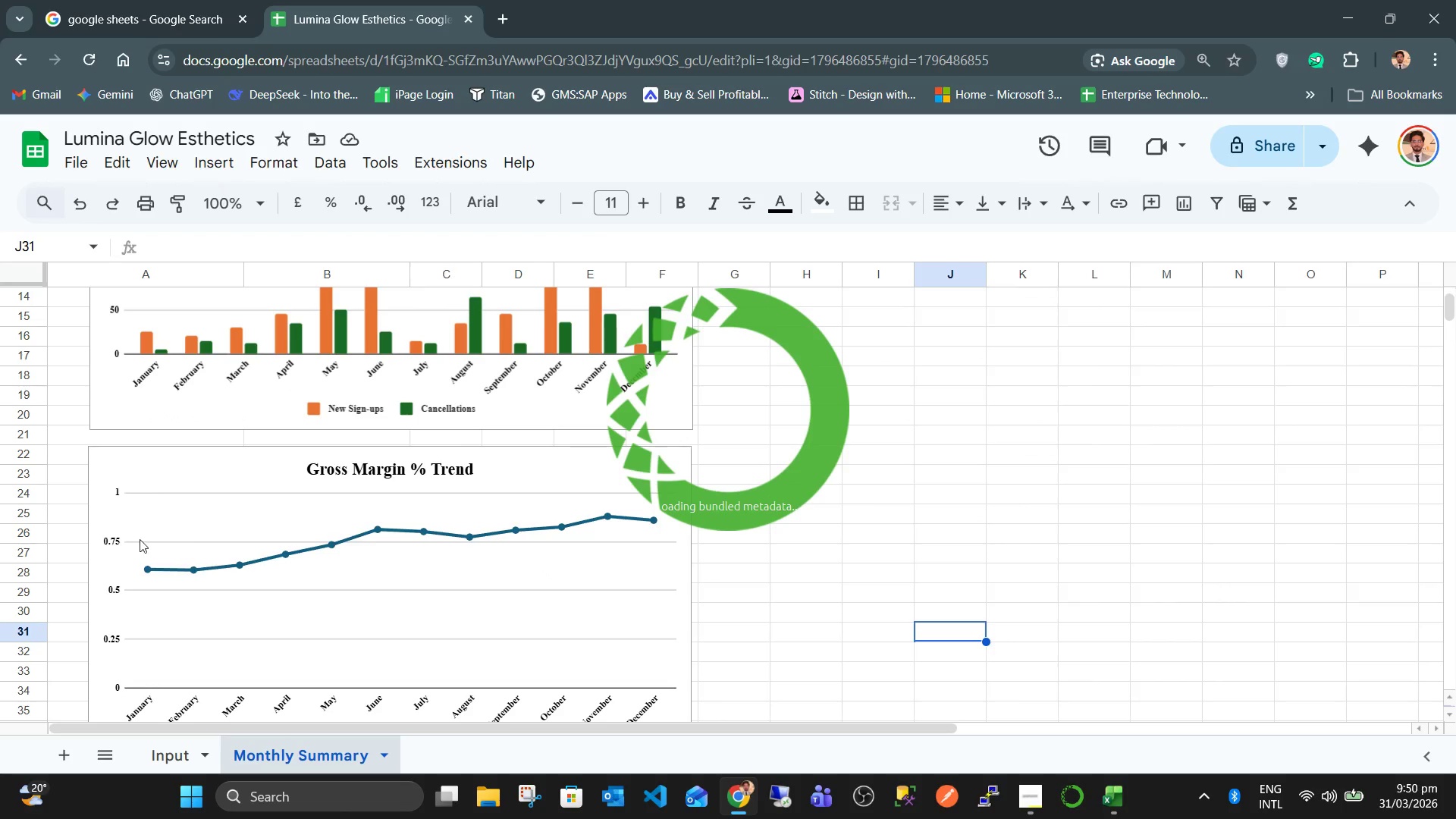 
left_click([77, 537])
 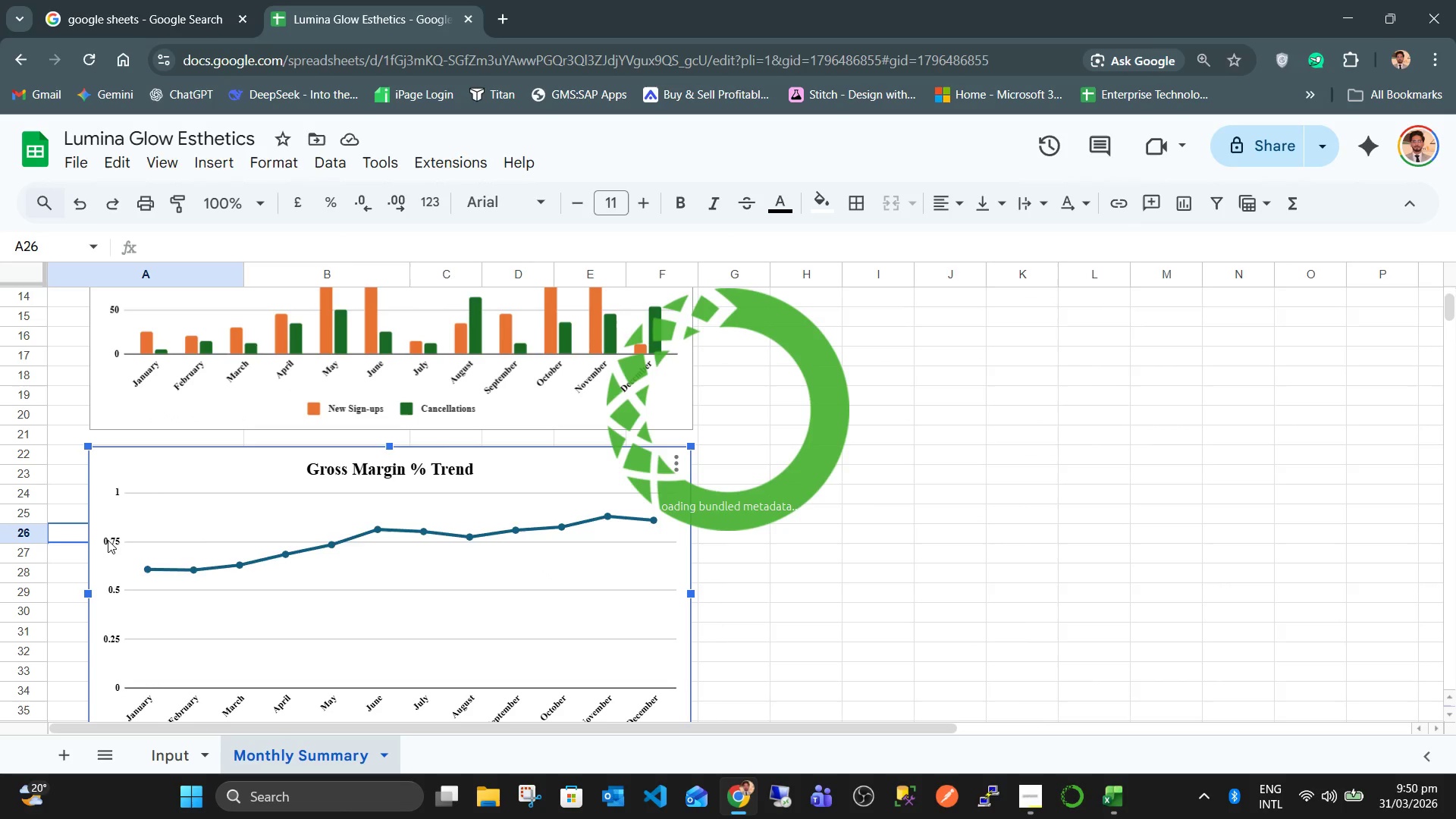 
double_click([108, 540])
 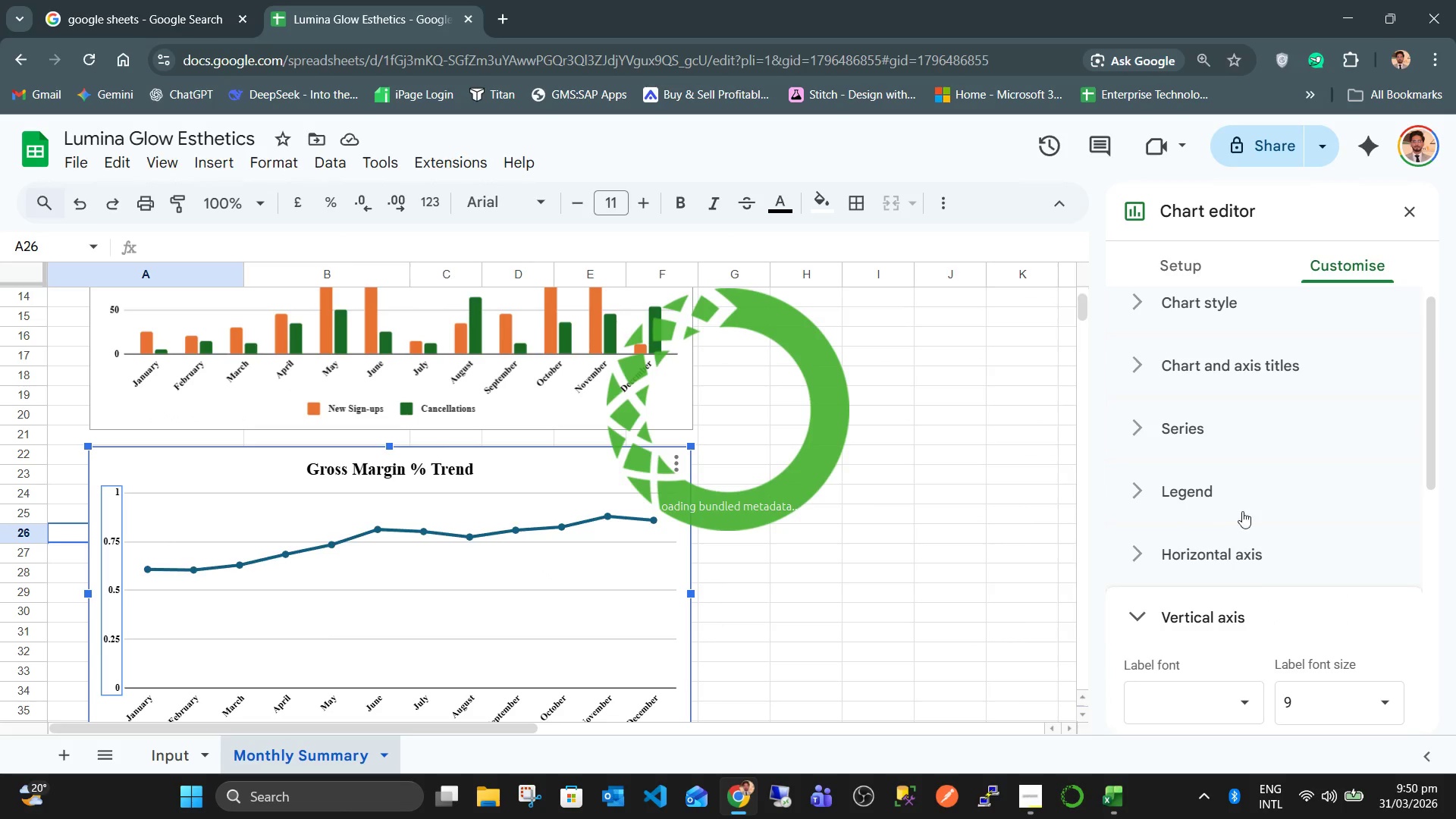 
scroll: coordinate [1310, 526], scroll_direction: down, amount: 7.0
 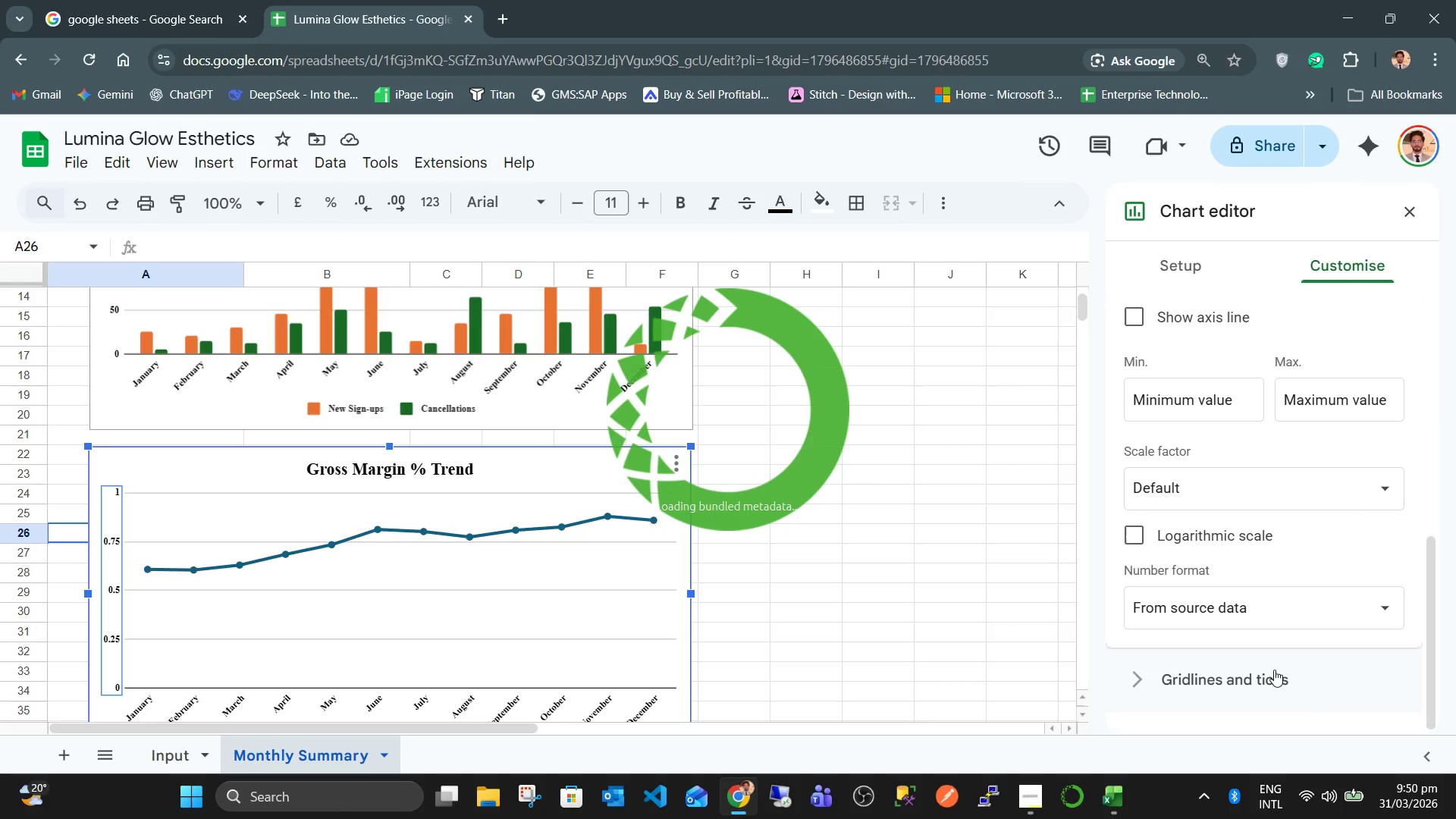 
left_click([1266, 679])
 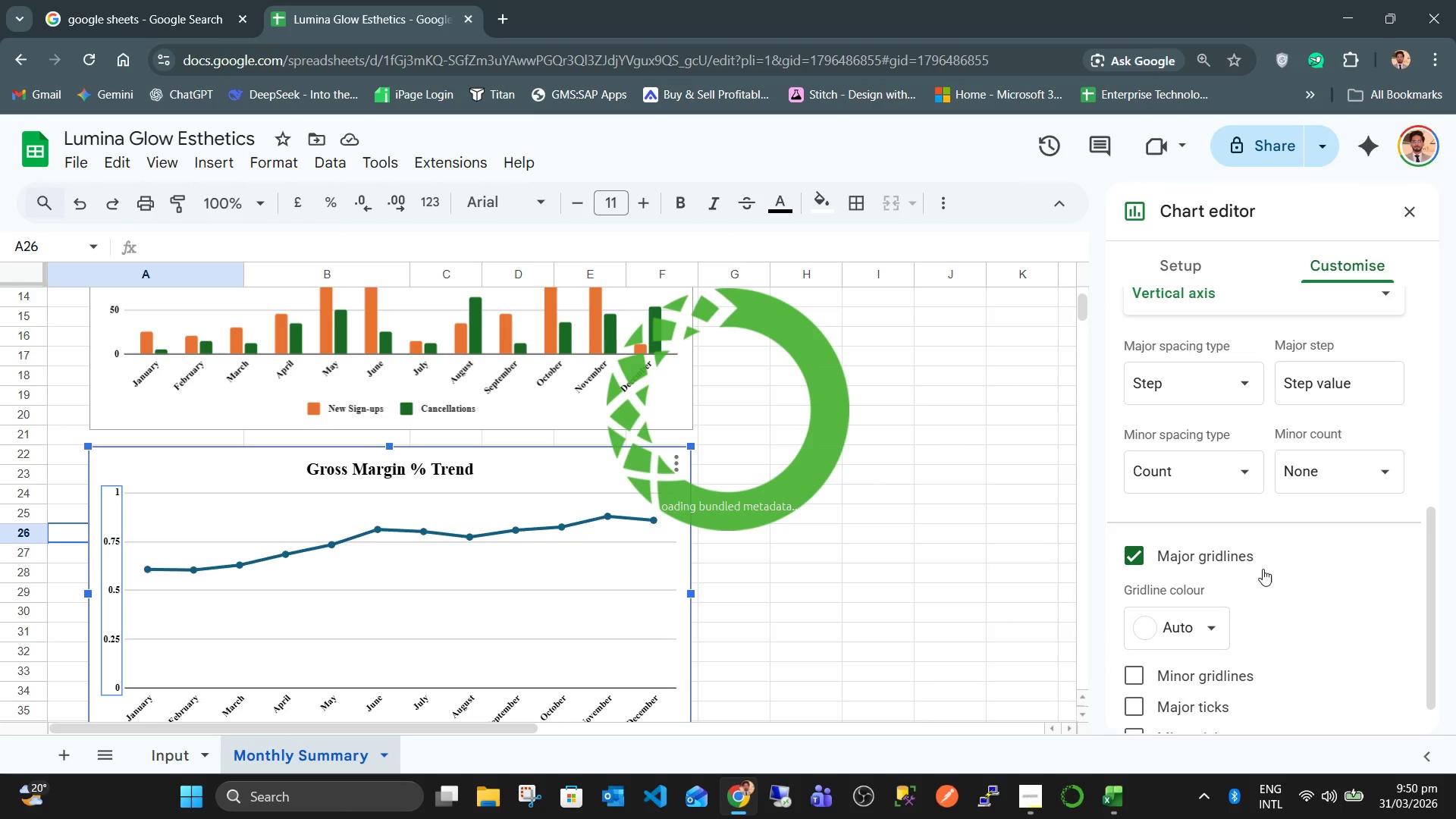 
scroll: coordinate [1270, 457], scroll_direction: up, amount: 5.0
 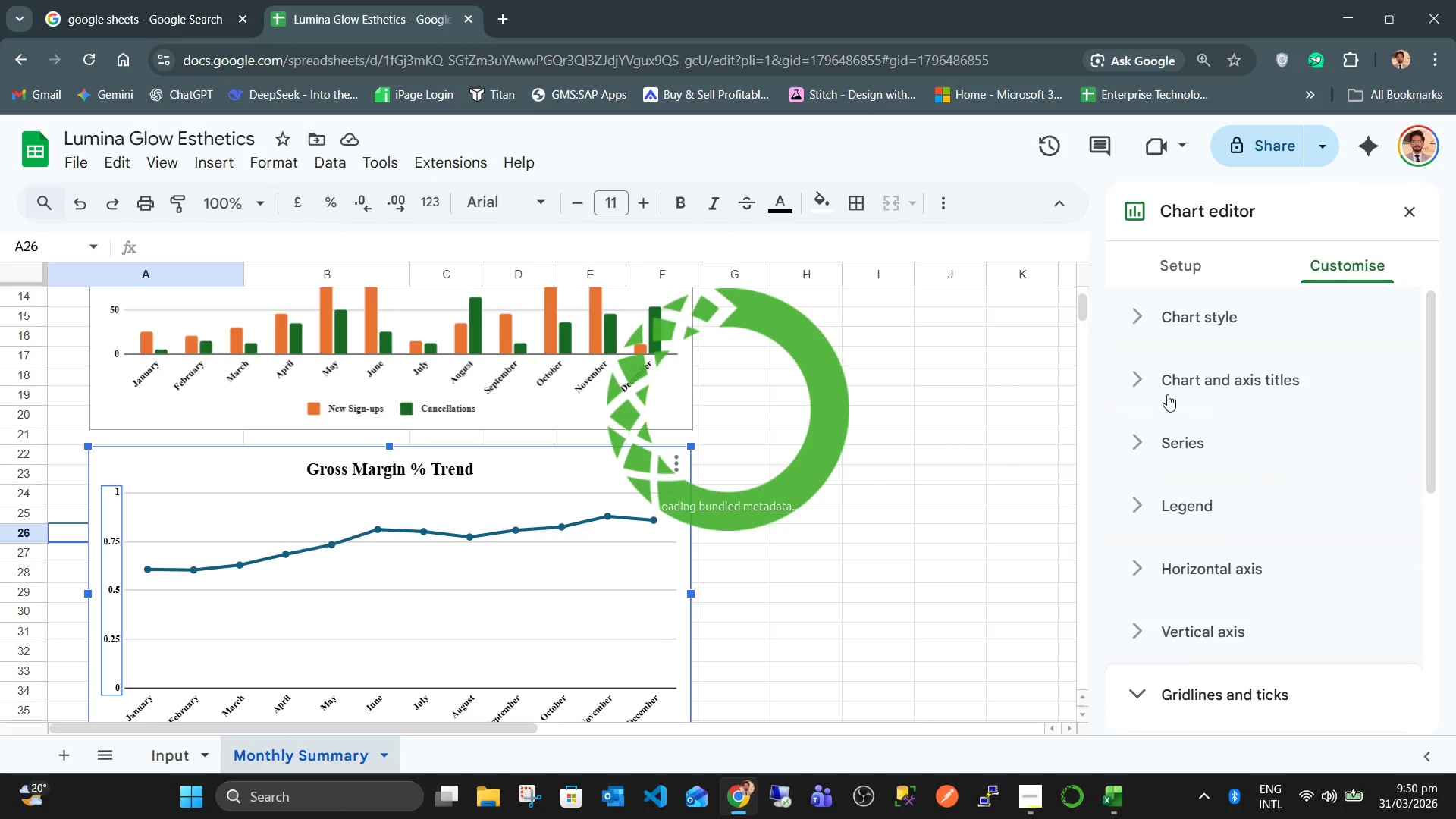 
left_click([1169, 385])
 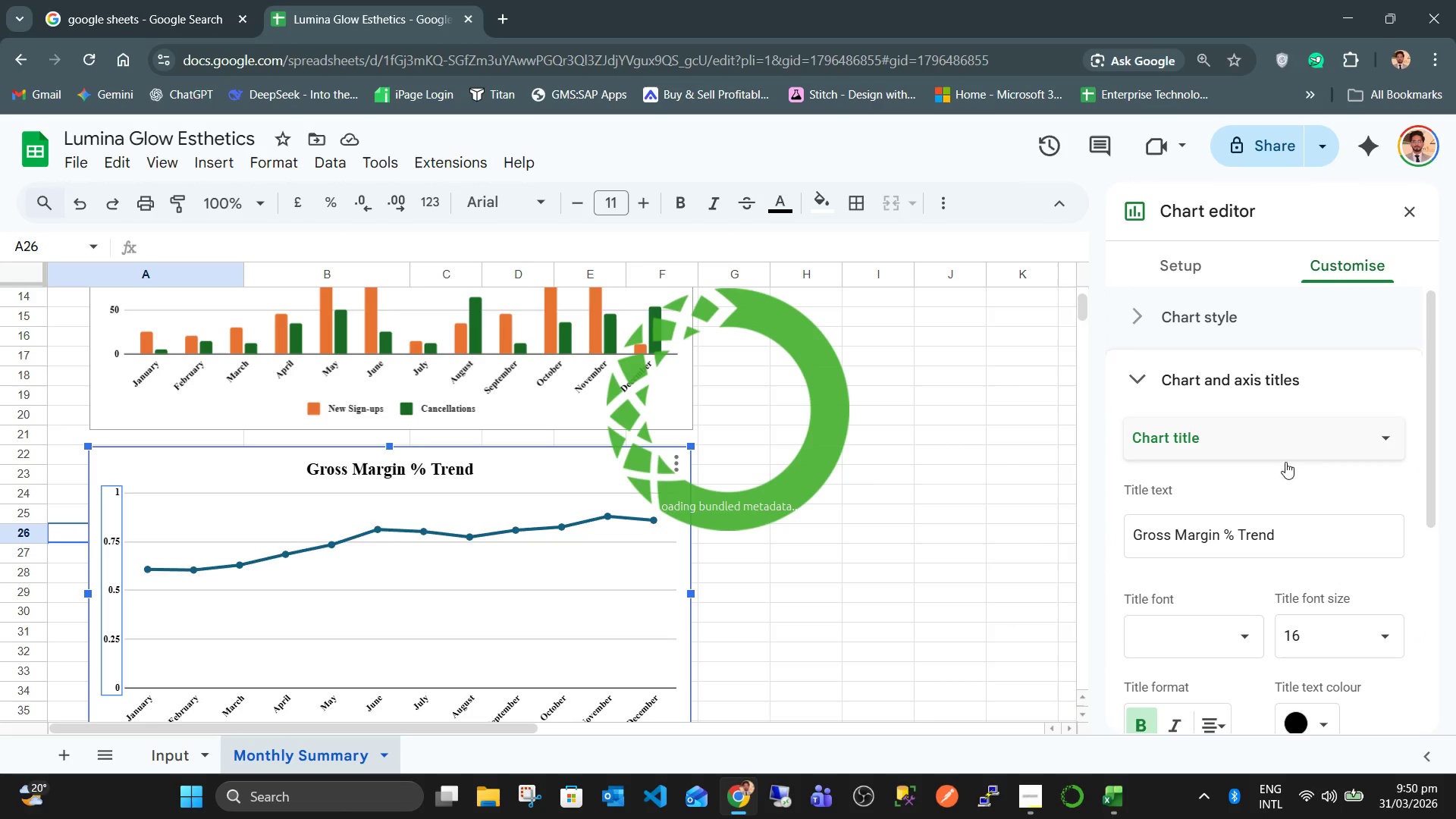 
scroll: coordinate [1306, 491], scroll_direction: down, amount: 3.0
 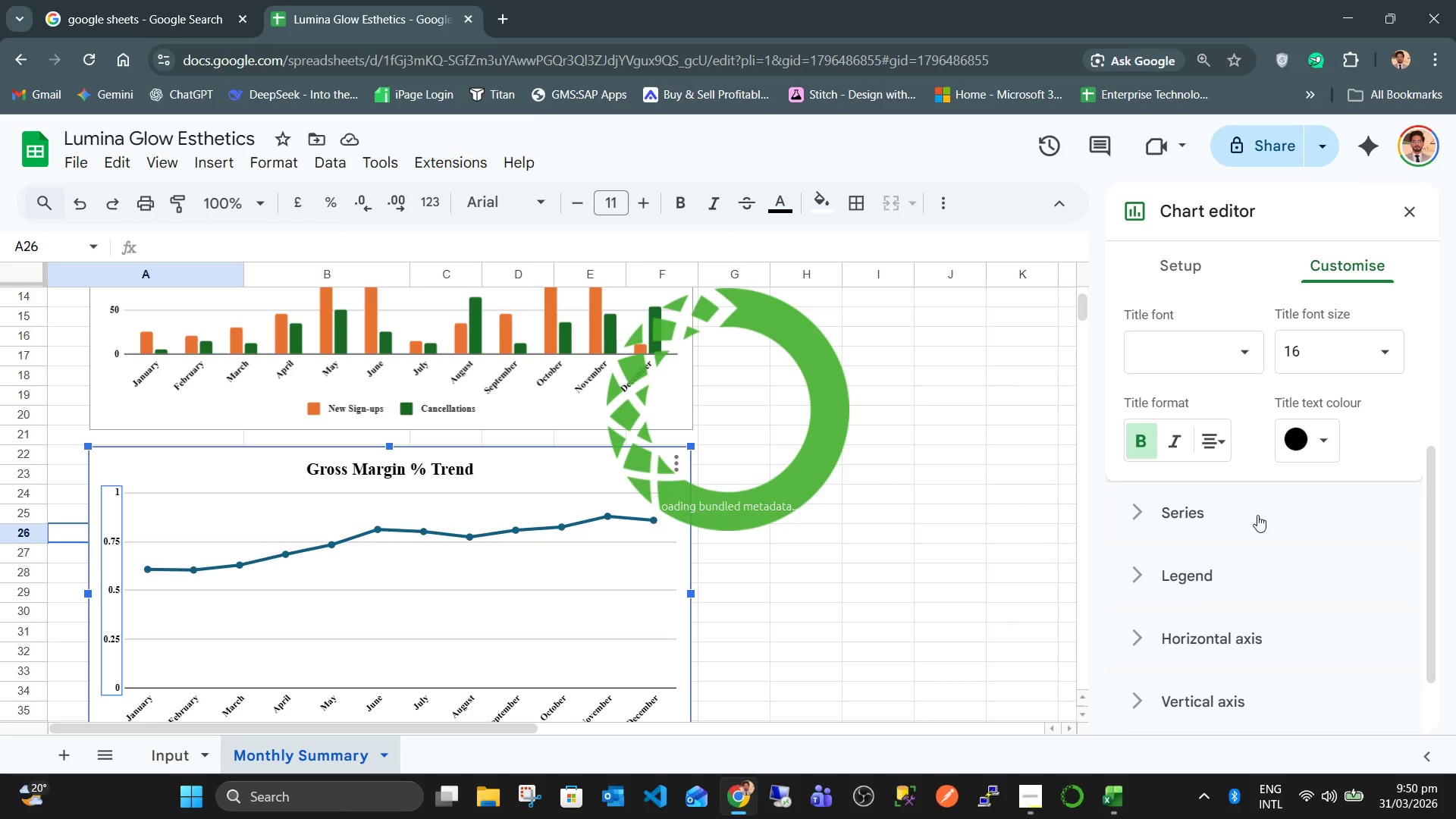 
left_click([1147, 512])
 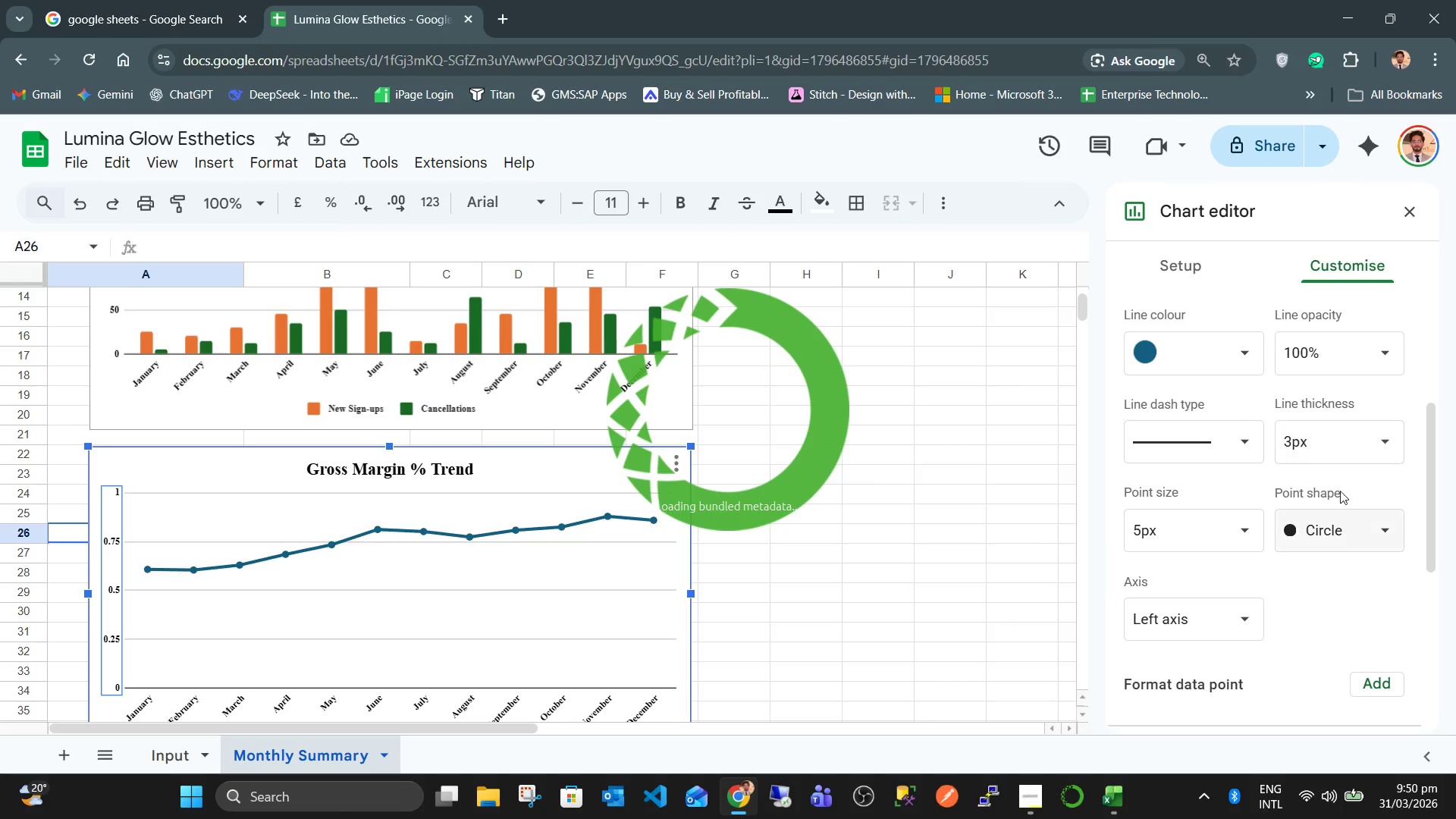 
scroll: coordinate [1017, 422], scroll_direction: up, amount: 5.0
 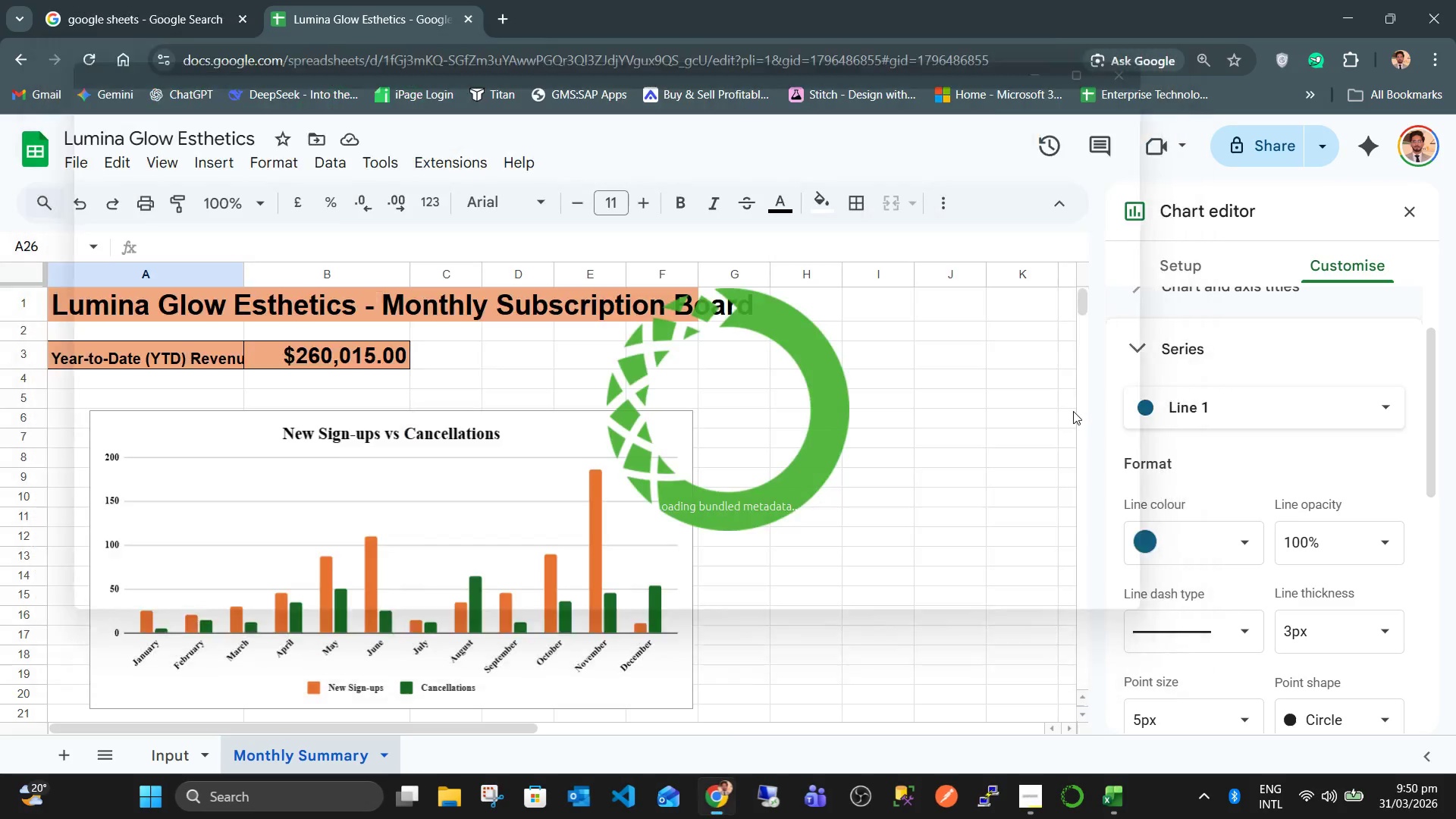 
scroll: coordinate [990, 512], scroll_direction: down, amount: 3.0
 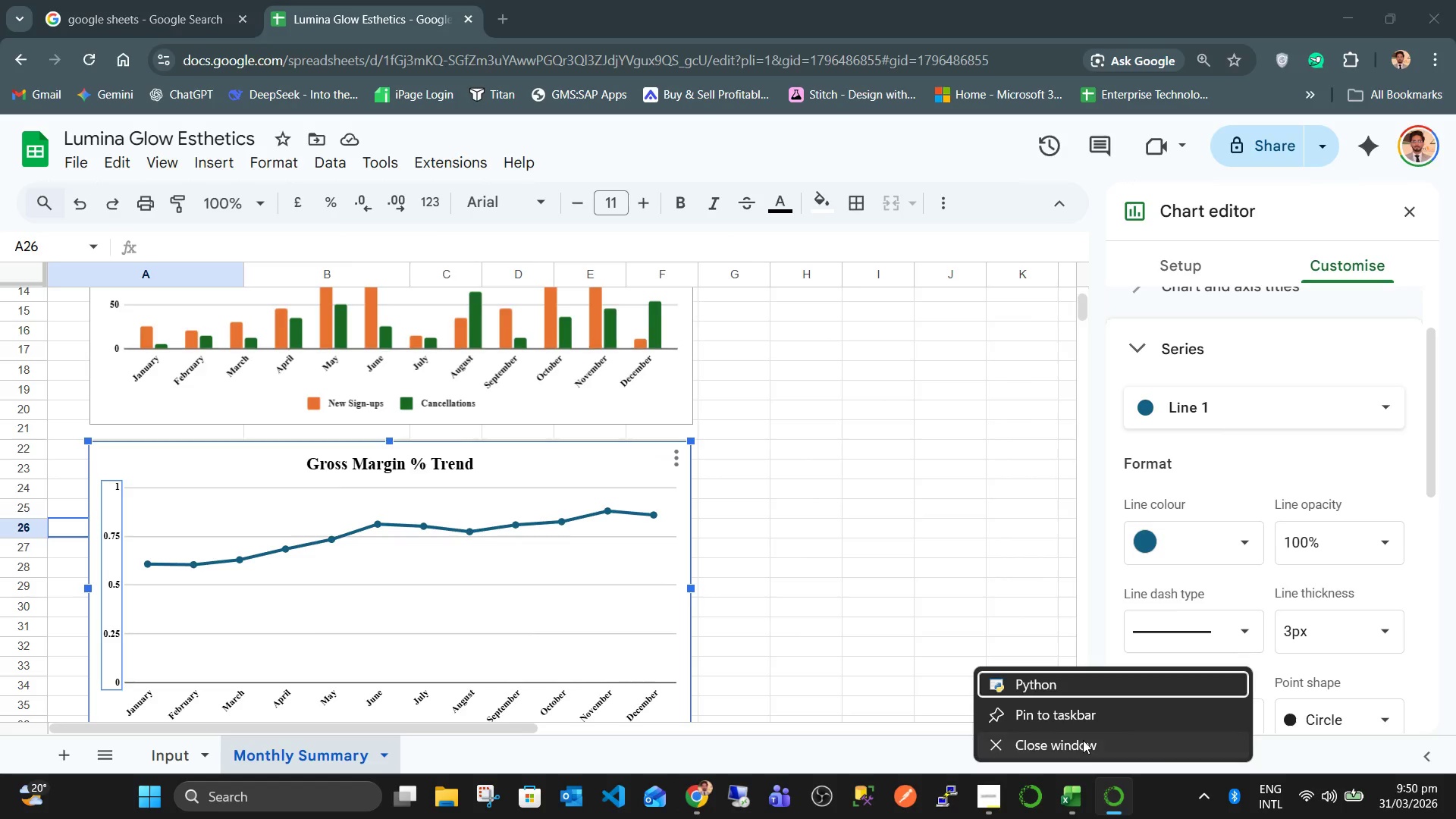 
wait(5.5)
 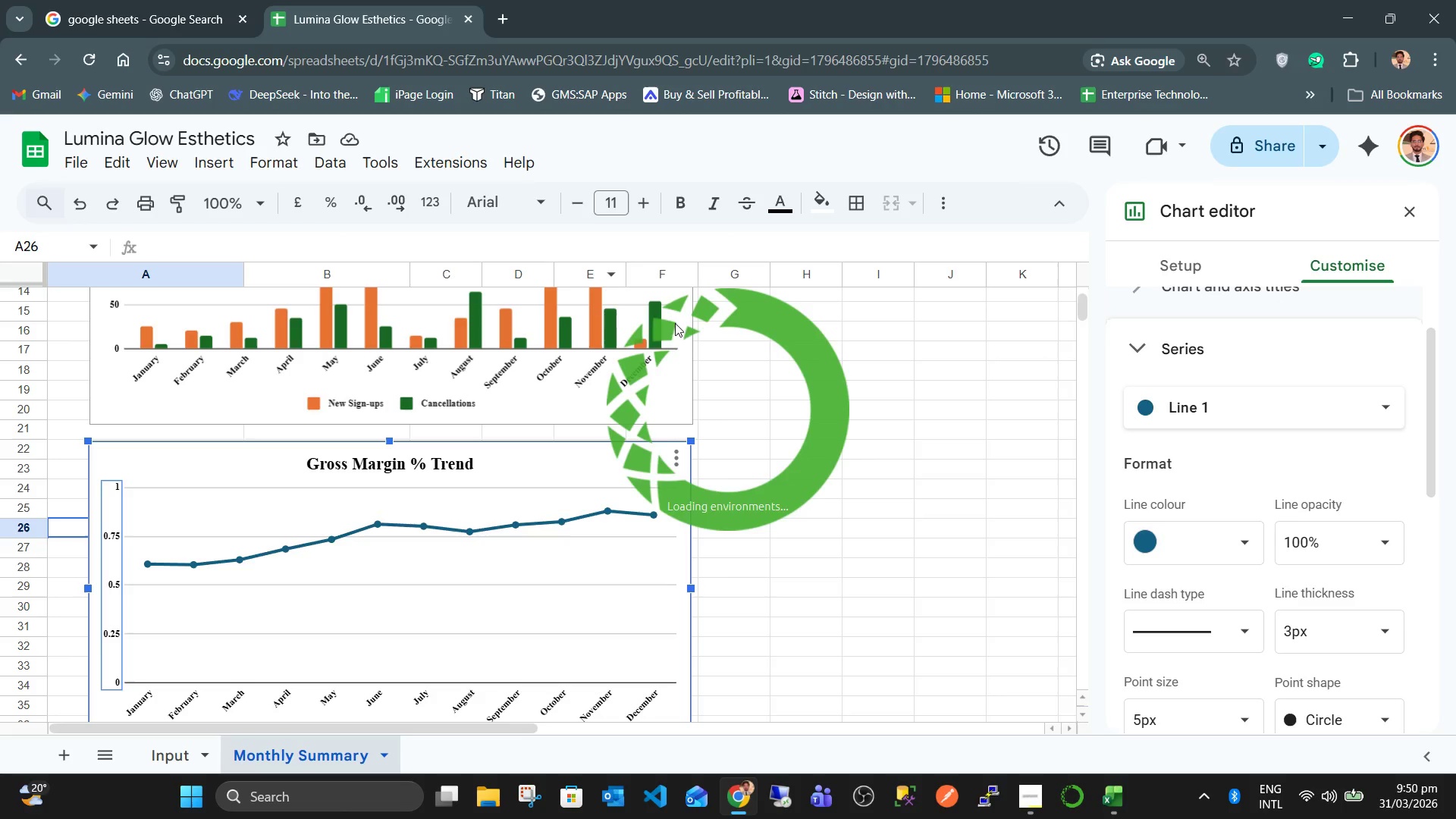 
left_click([777, 442])
 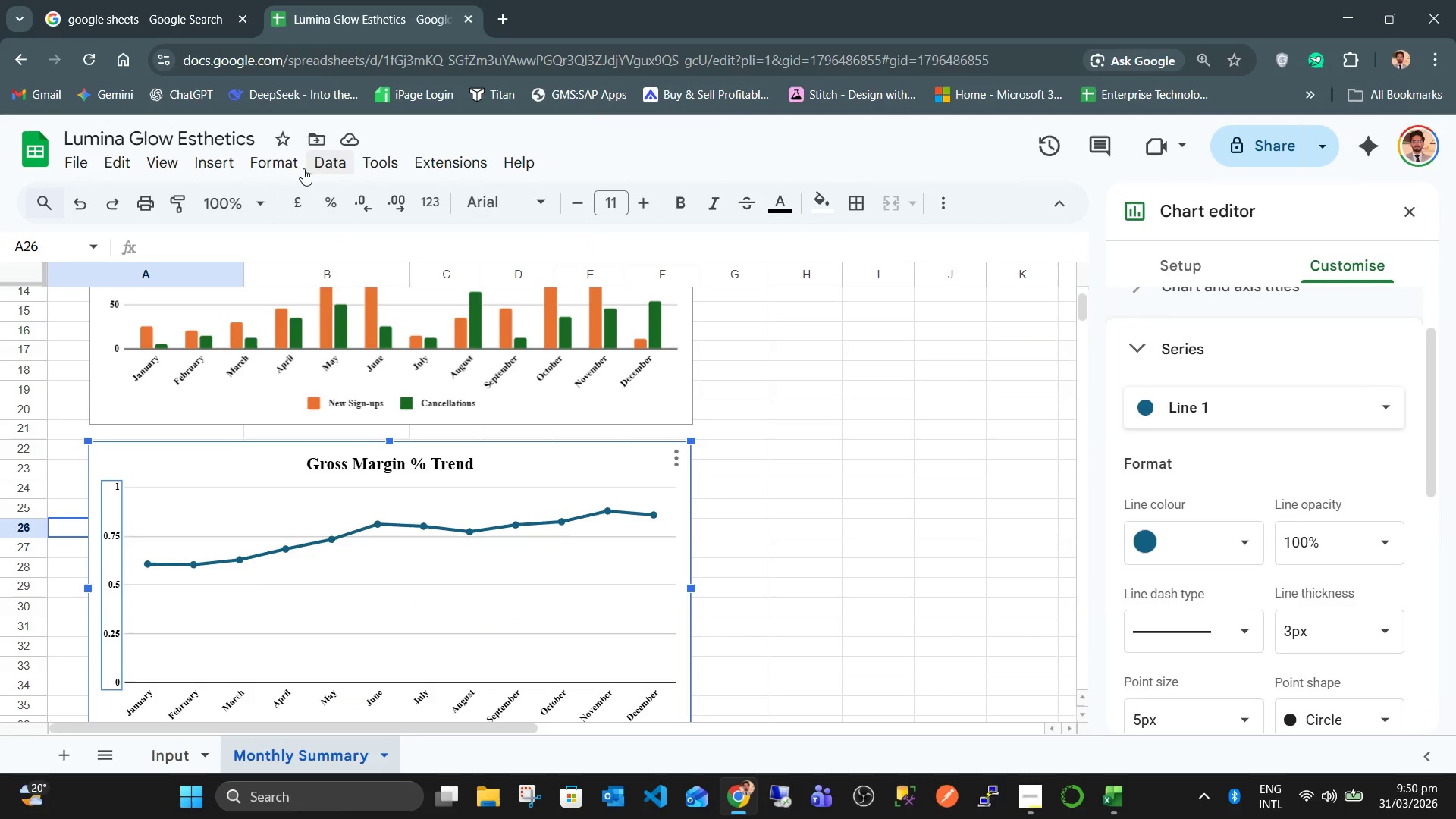 
left_click([290, 166])
 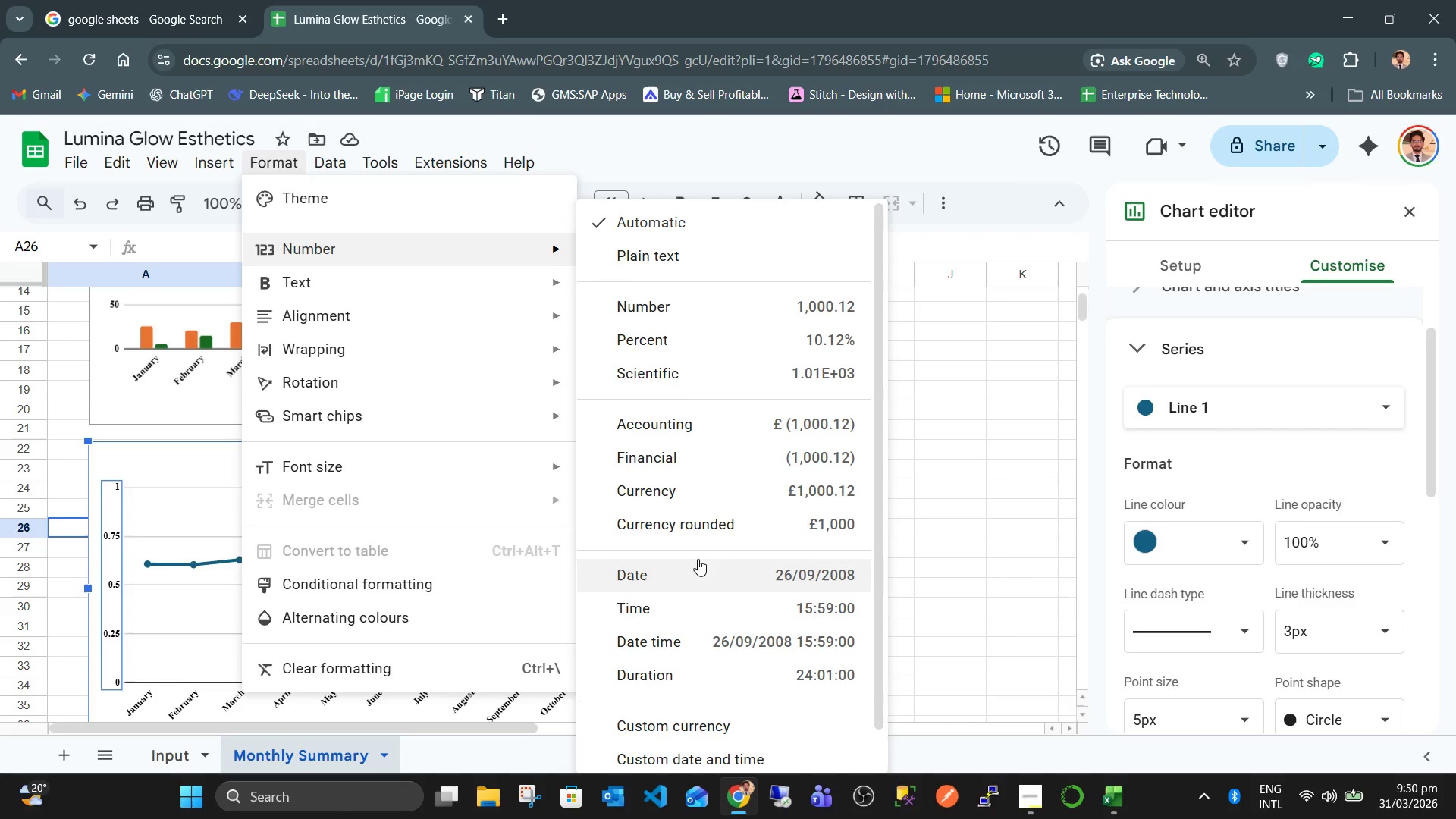 
wait(6.12)
 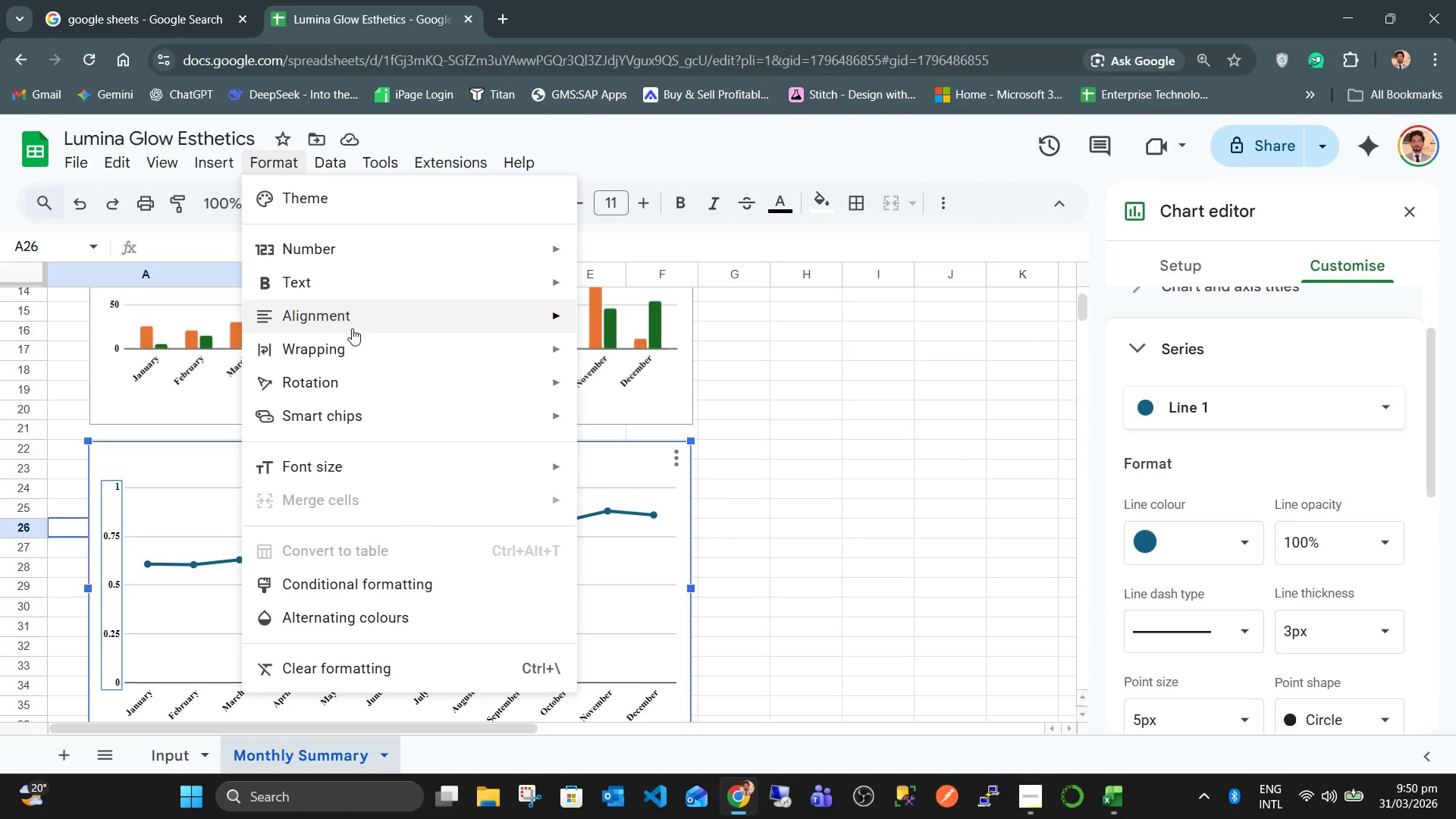 
left_click([755, 333])
 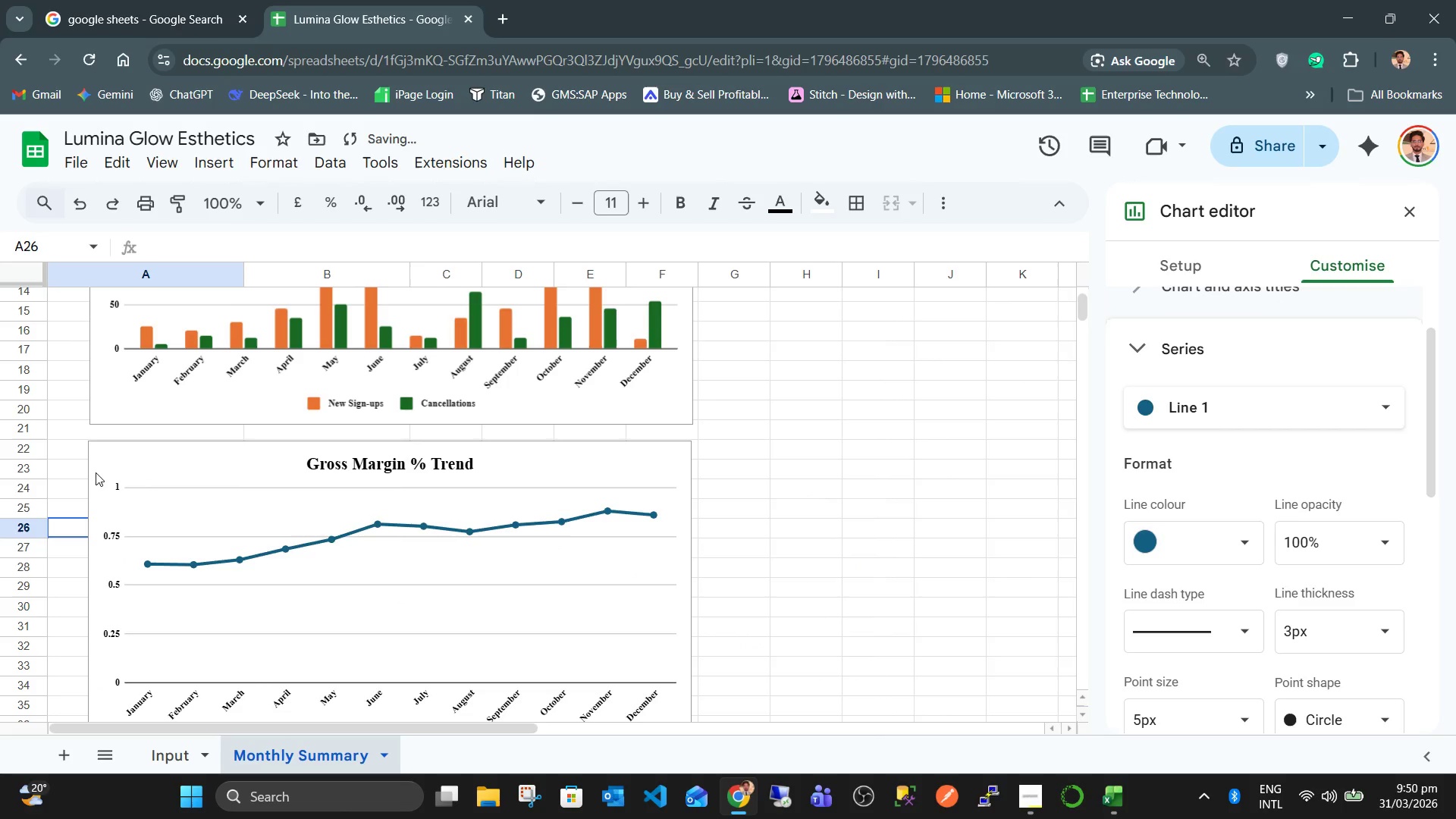 
left_click([113, 493])
 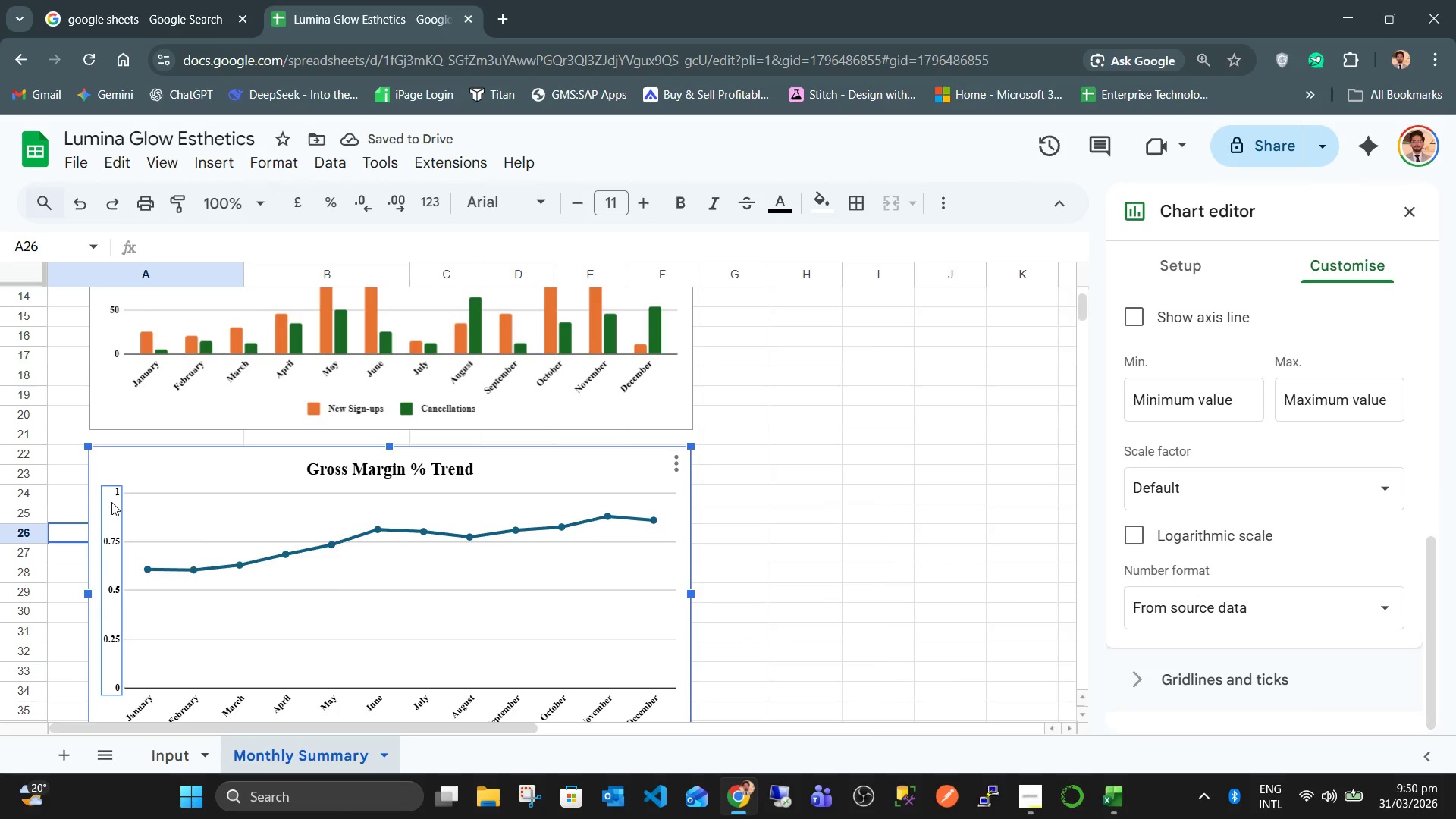 
double_click([111, 502])
 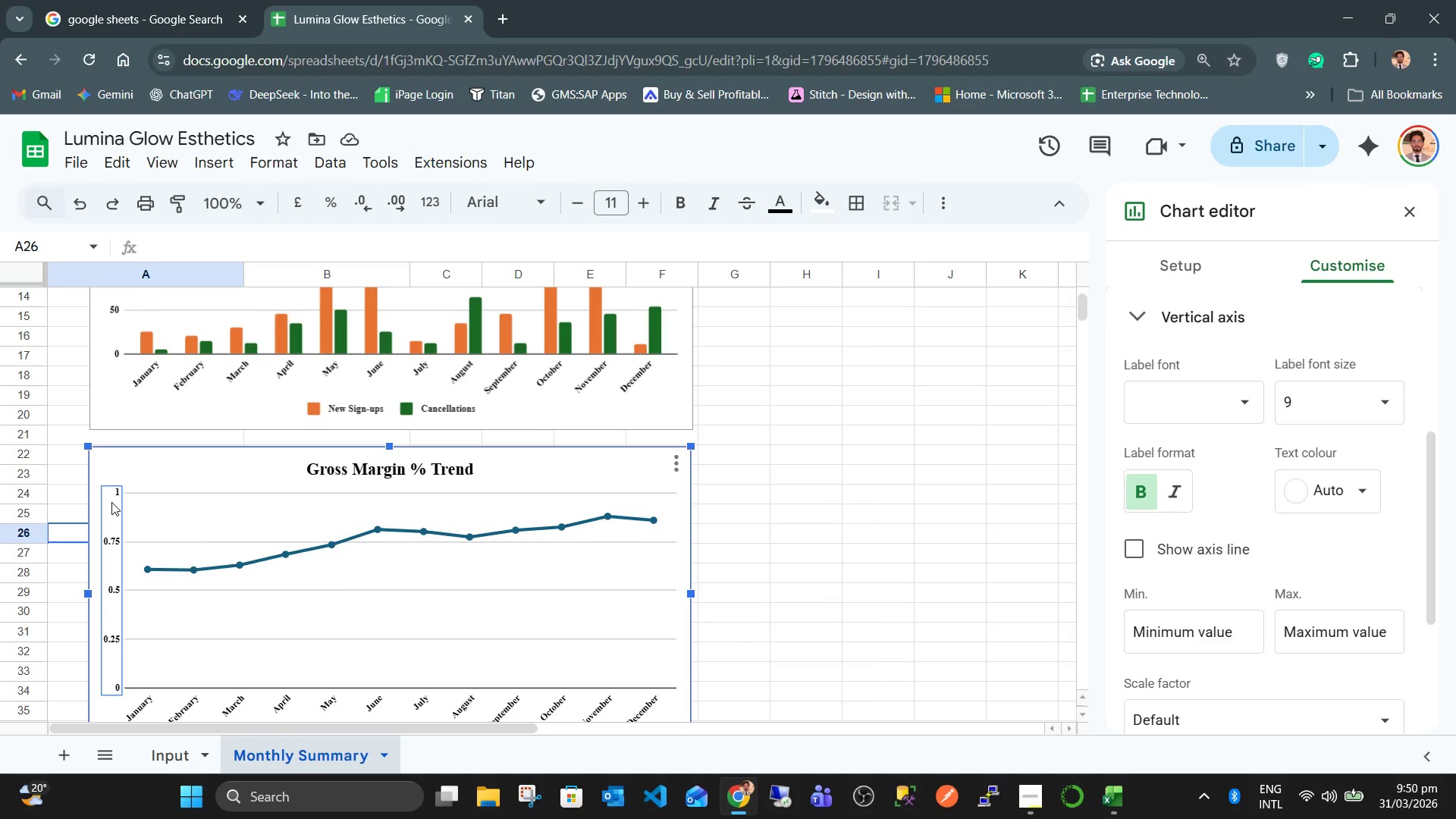 
double_click([111, 502])
 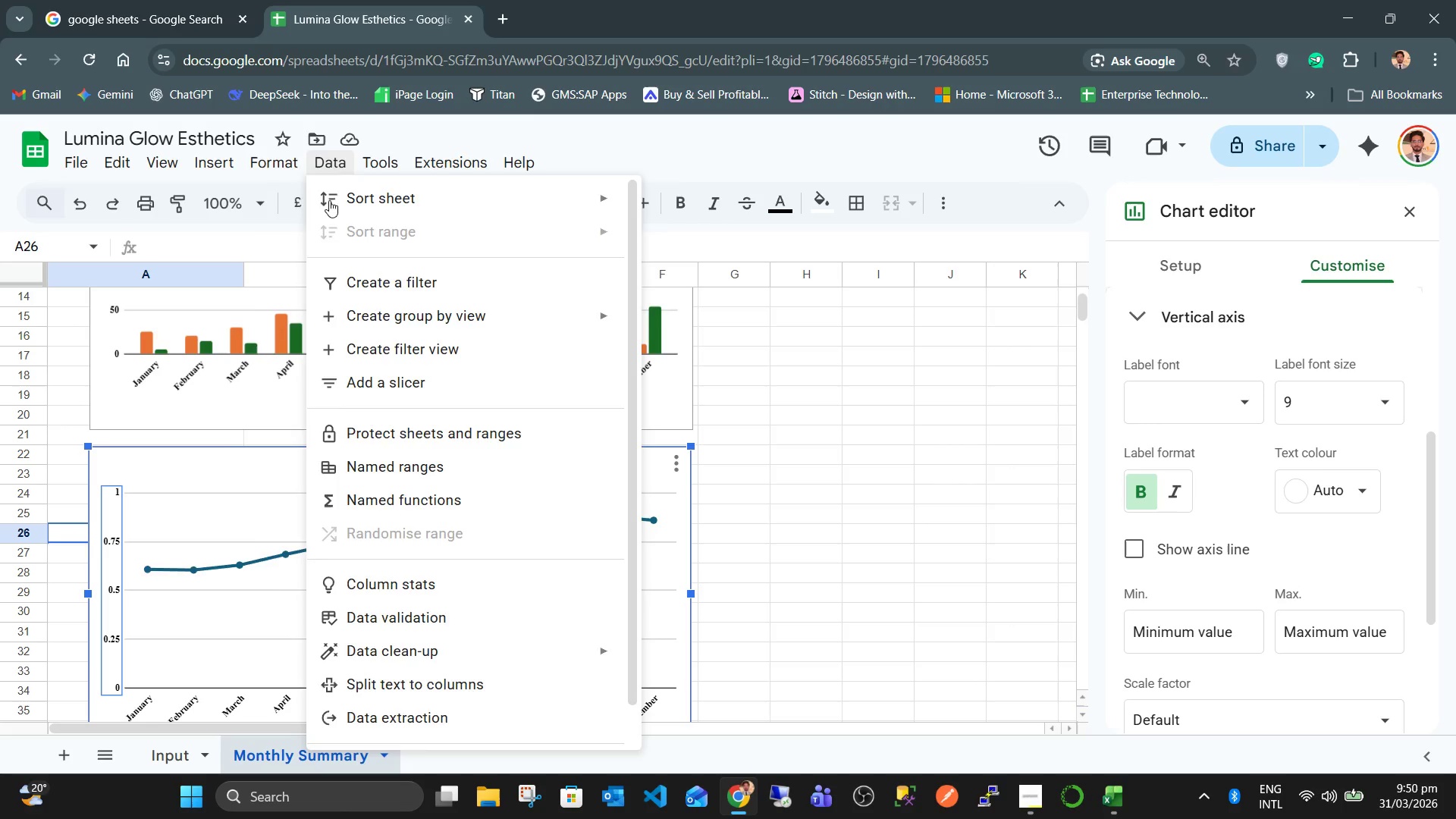 
left_click([303, 241])
 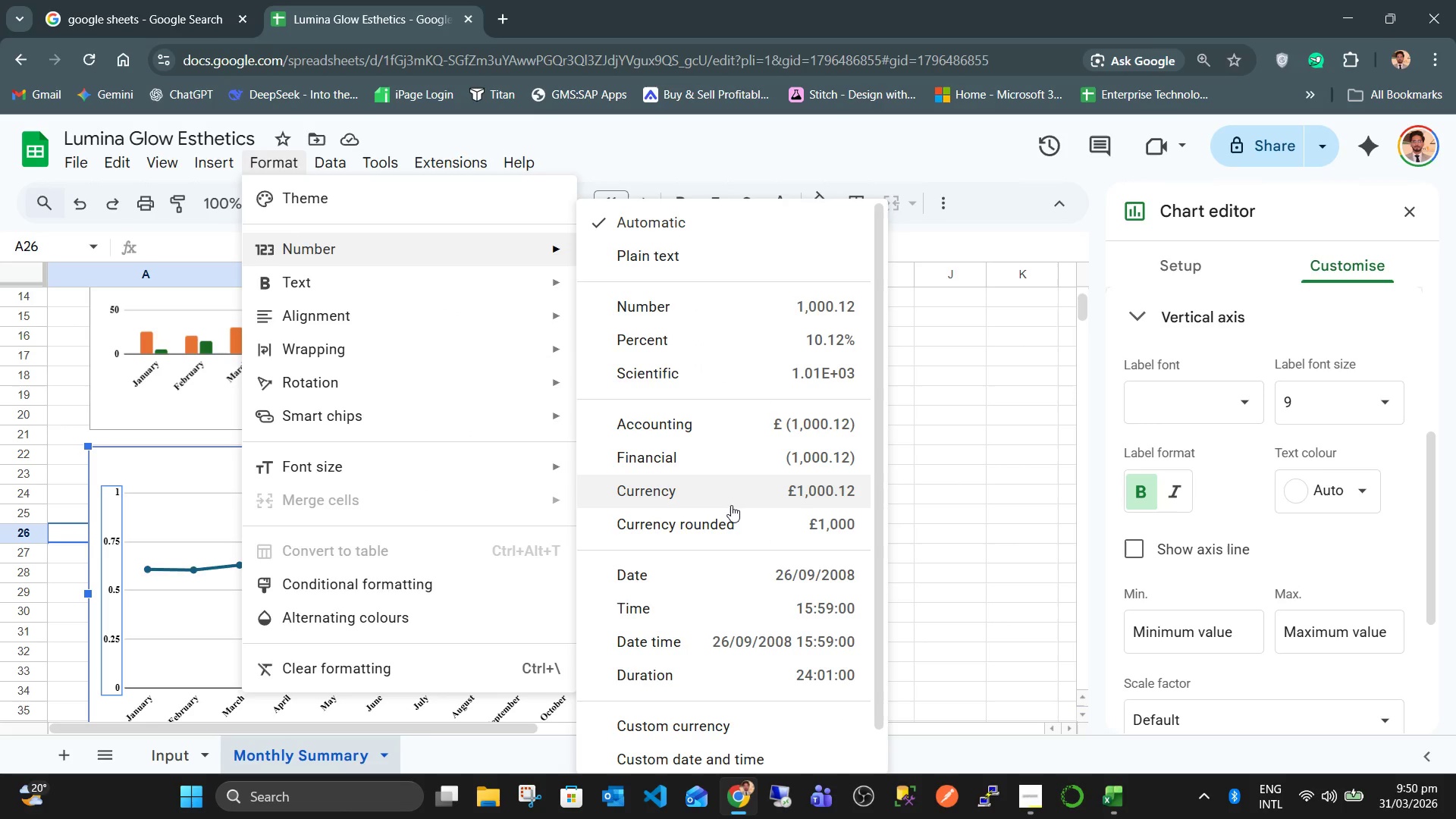 
left_click([765, 340])
 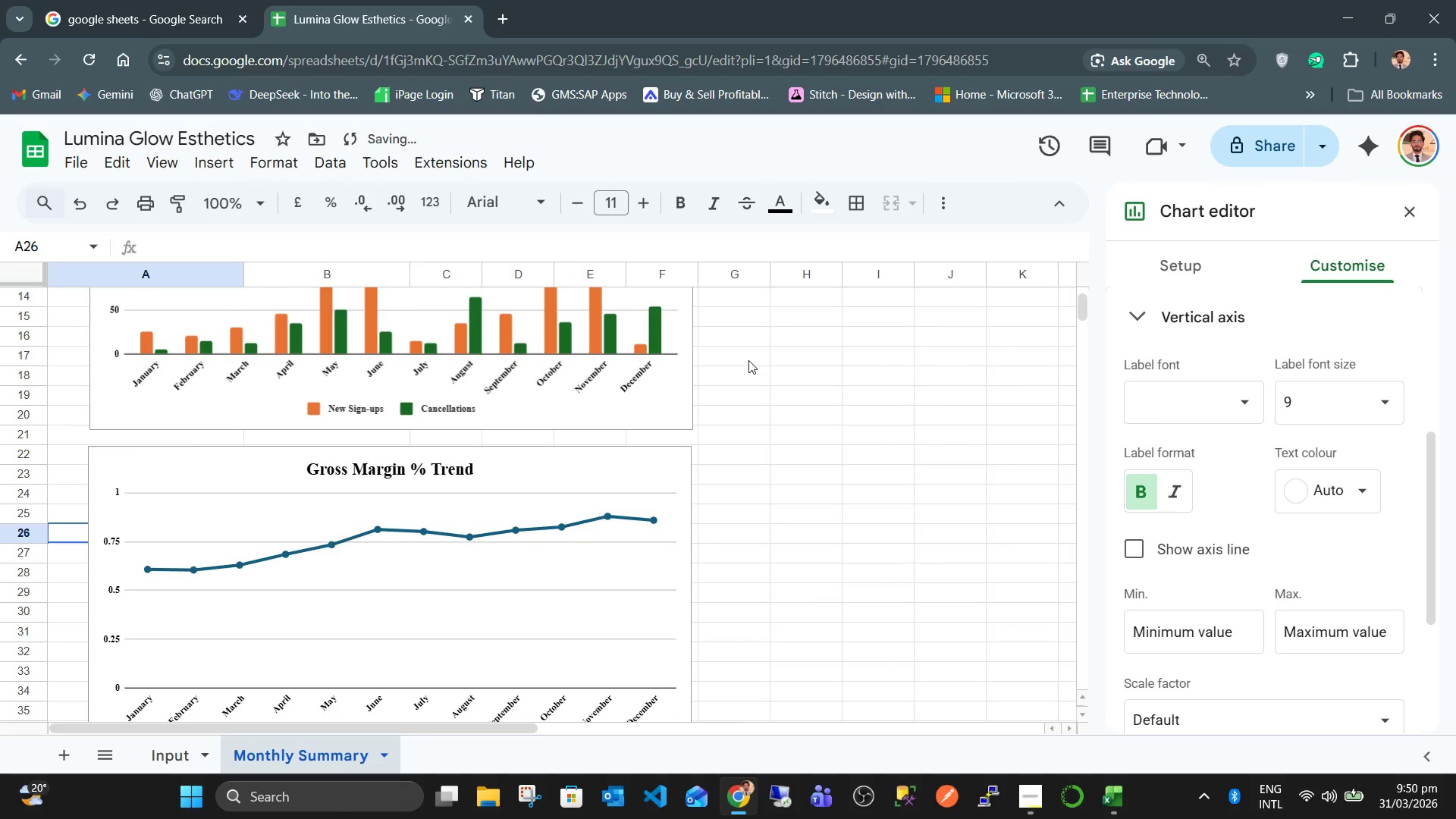 
left_click([744, 373])
 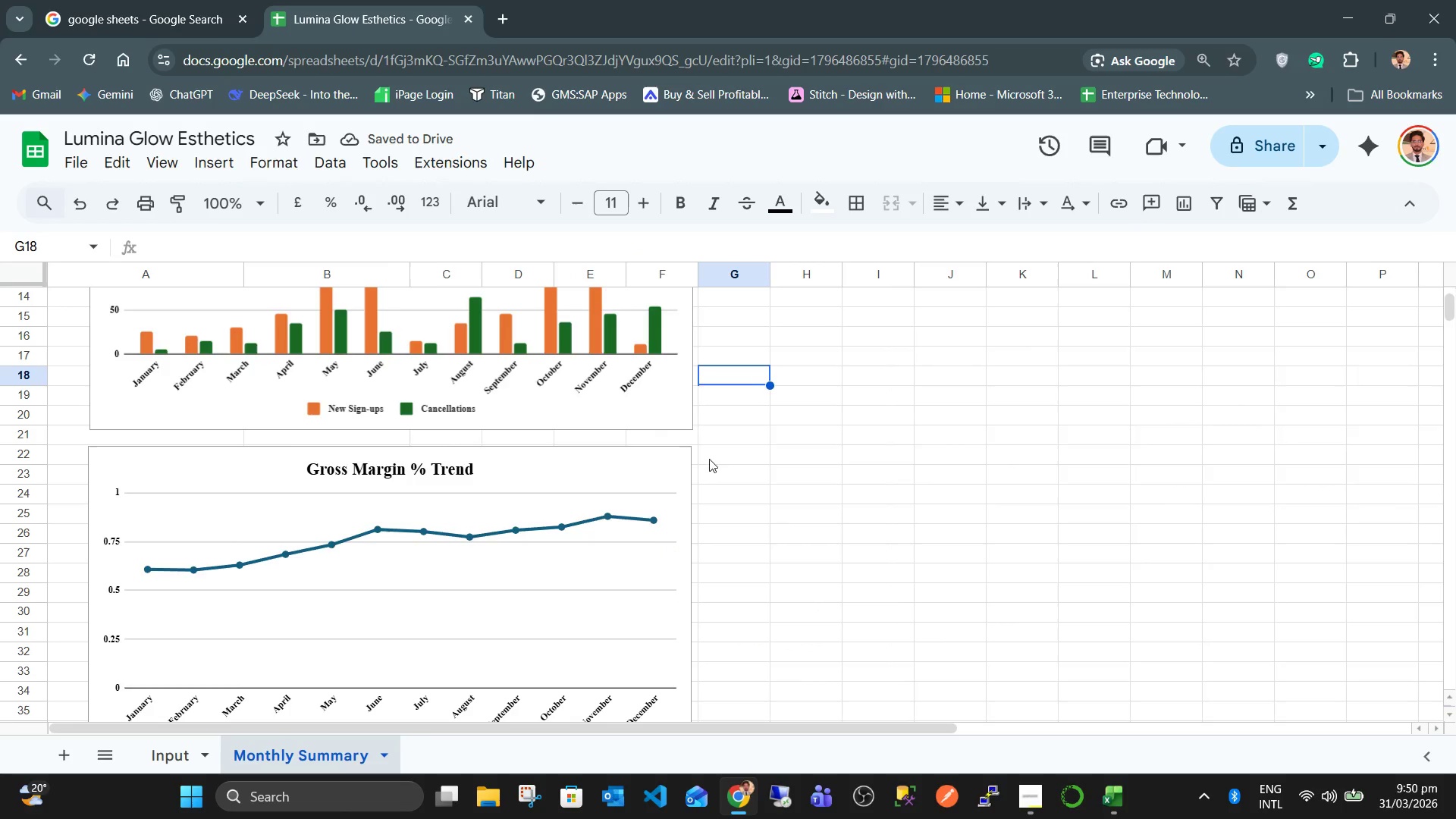 
scroll: coordinate [730, 417], scroll_direction: up, amount: 6.0
 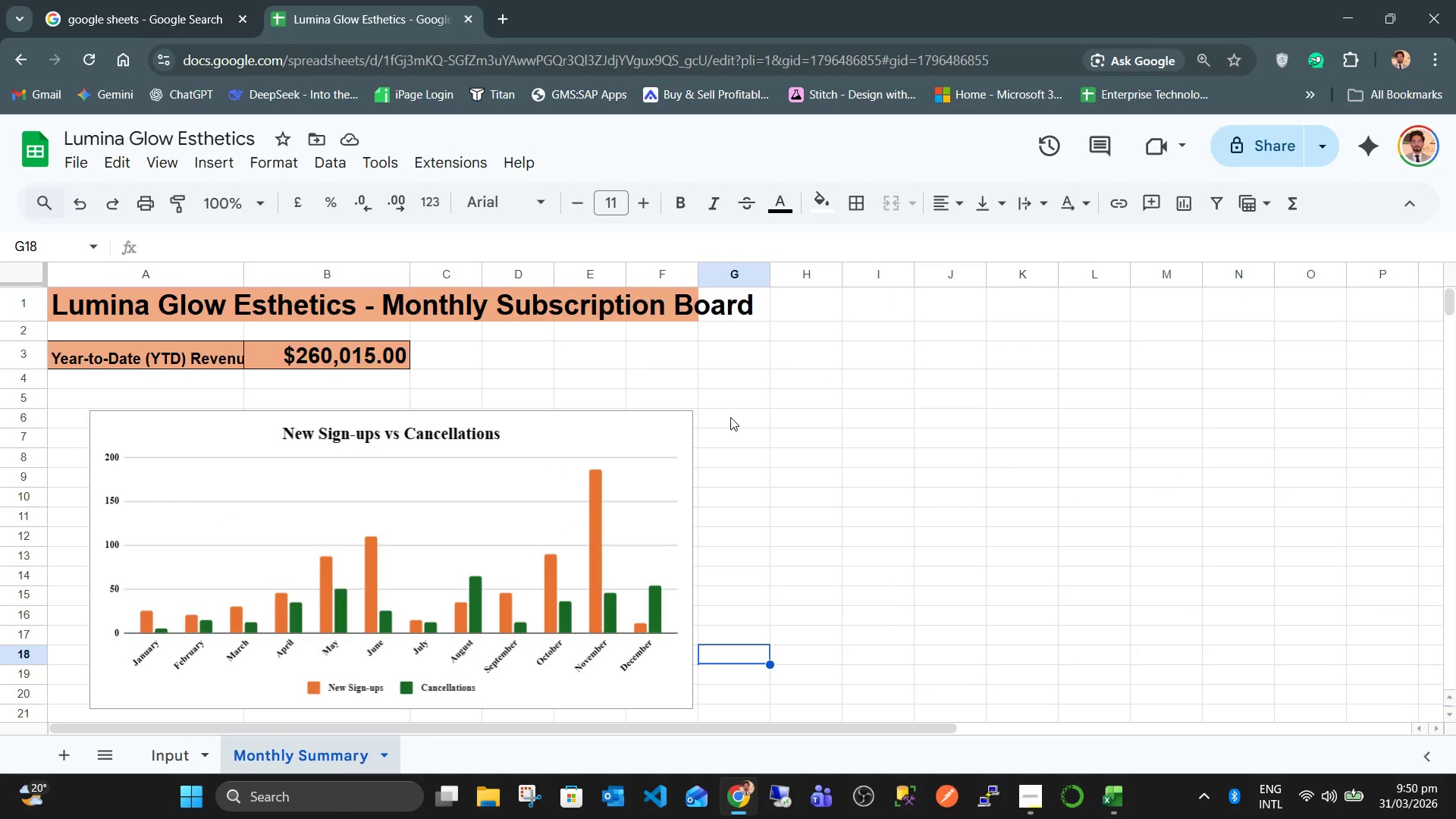 
scroll: coordinate [730, 417], scroll_direction: down, amount: 5.0
 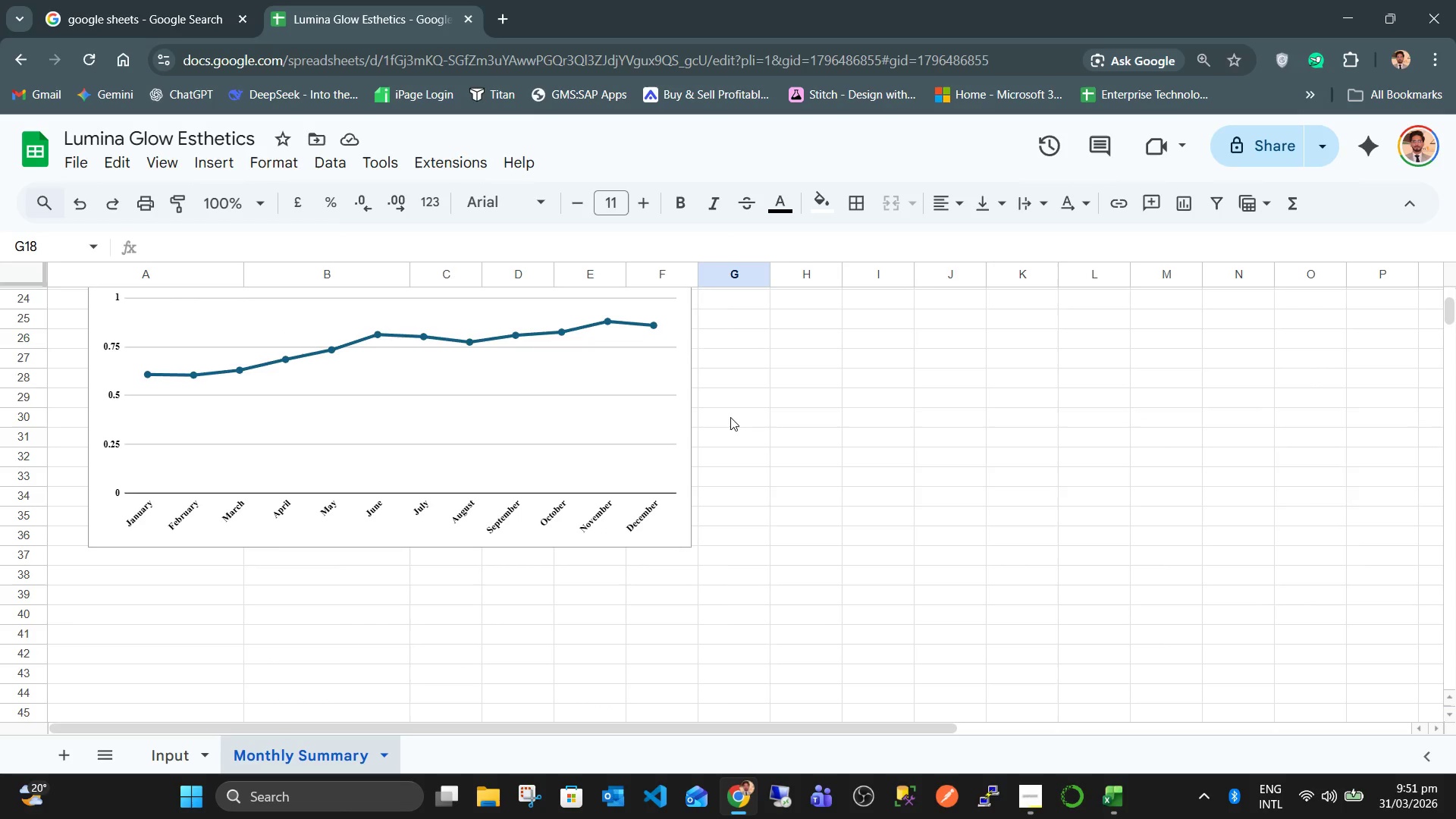 
scroll: coordinate [730, 417], scroll_direction: up, amount: 2.0
 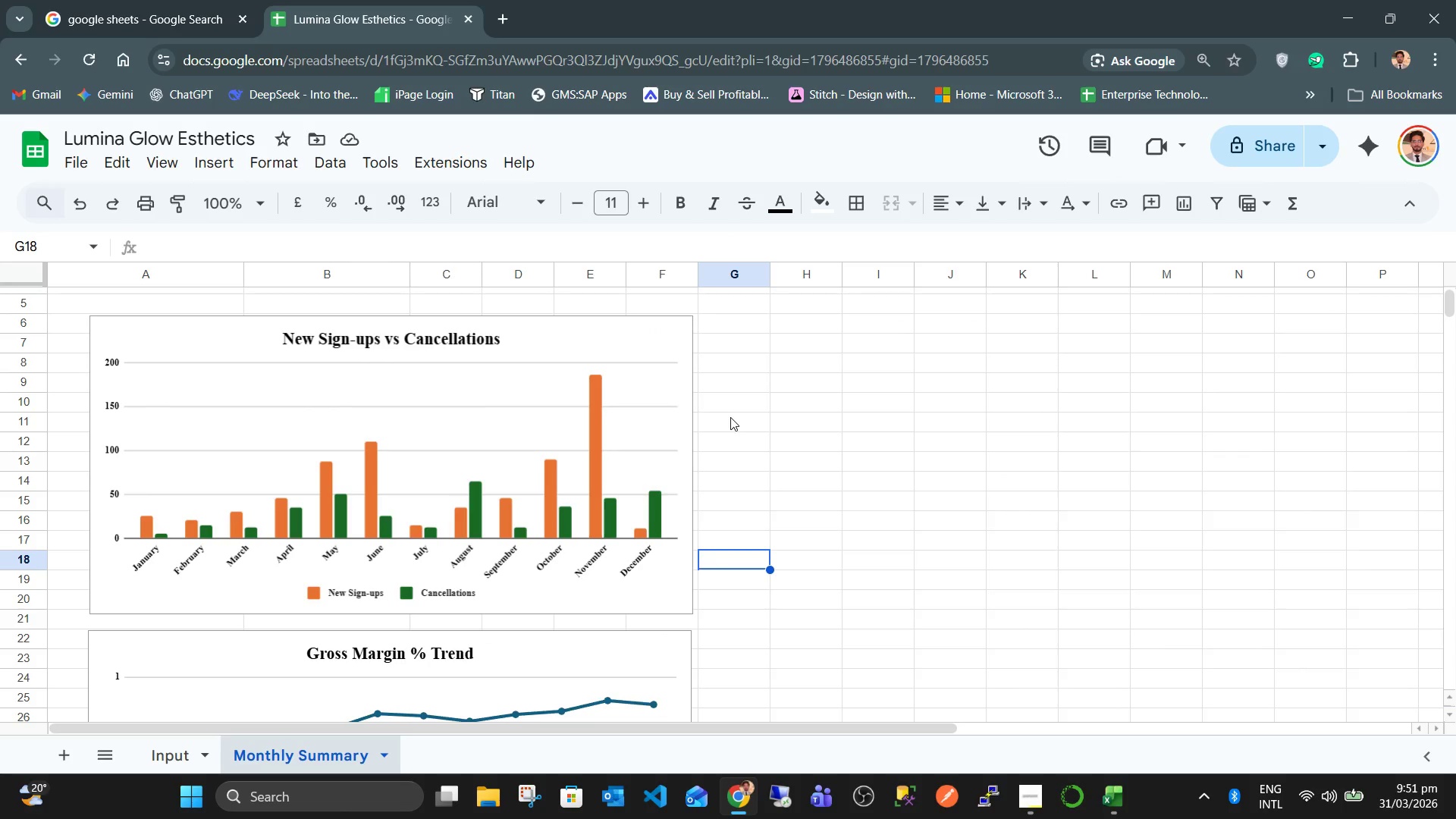 
scroll: coordinate [730, 417], scroll_direction: down, amount: 2.0
 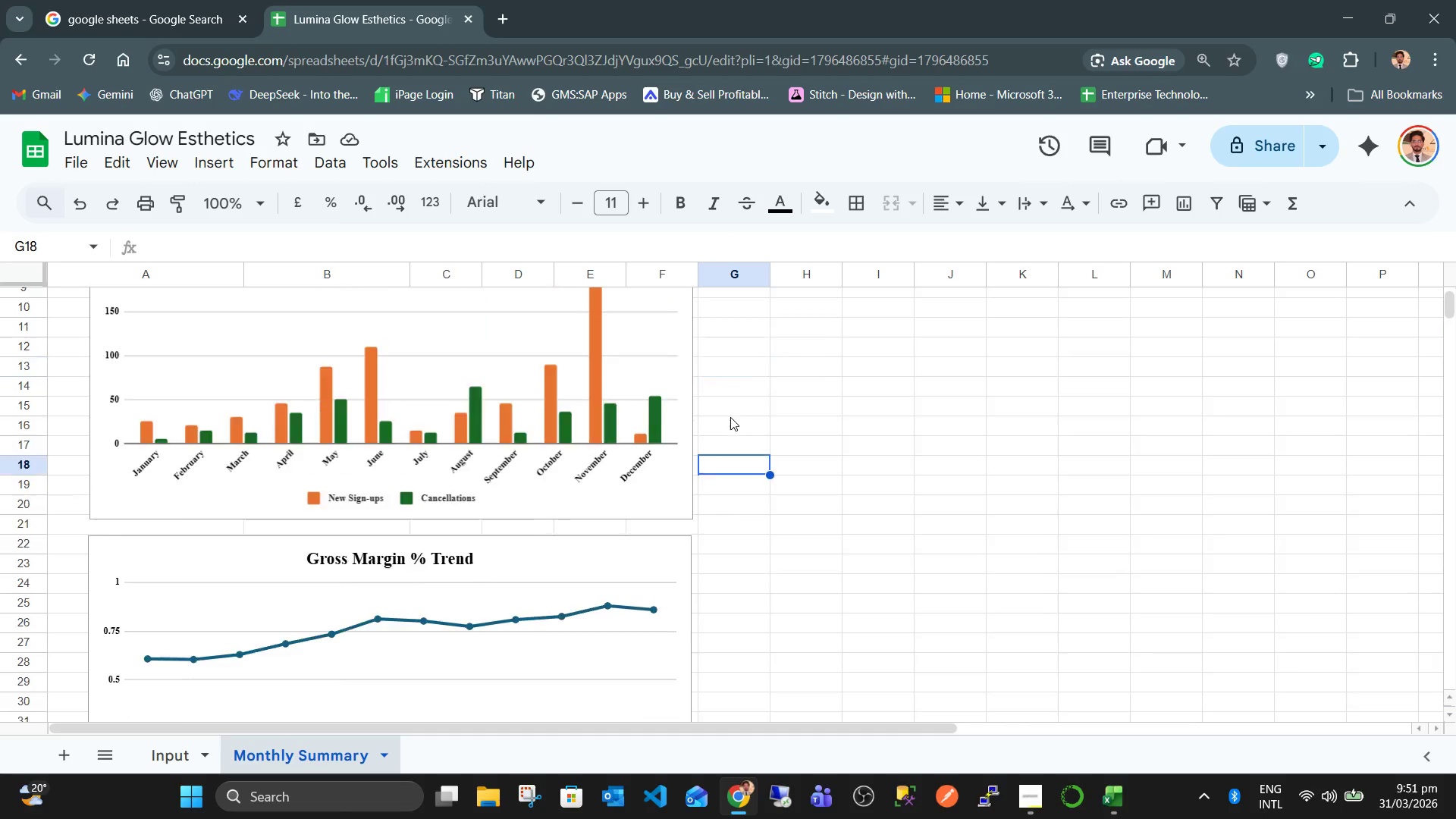 
scroll: coordinate [730, 417], scroll_direction: up, amount: 2.0
 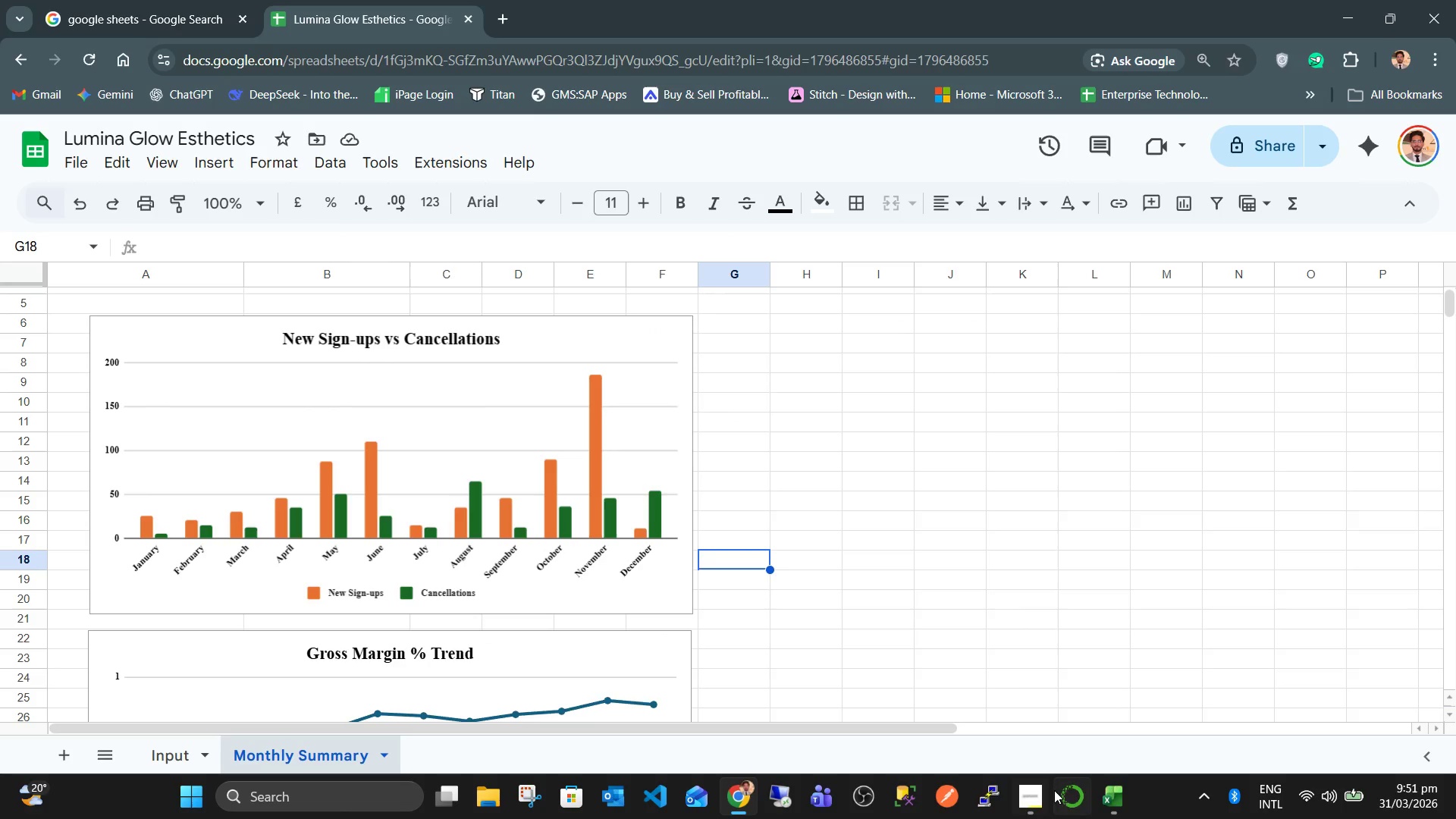 
left_click([1100, 809])
 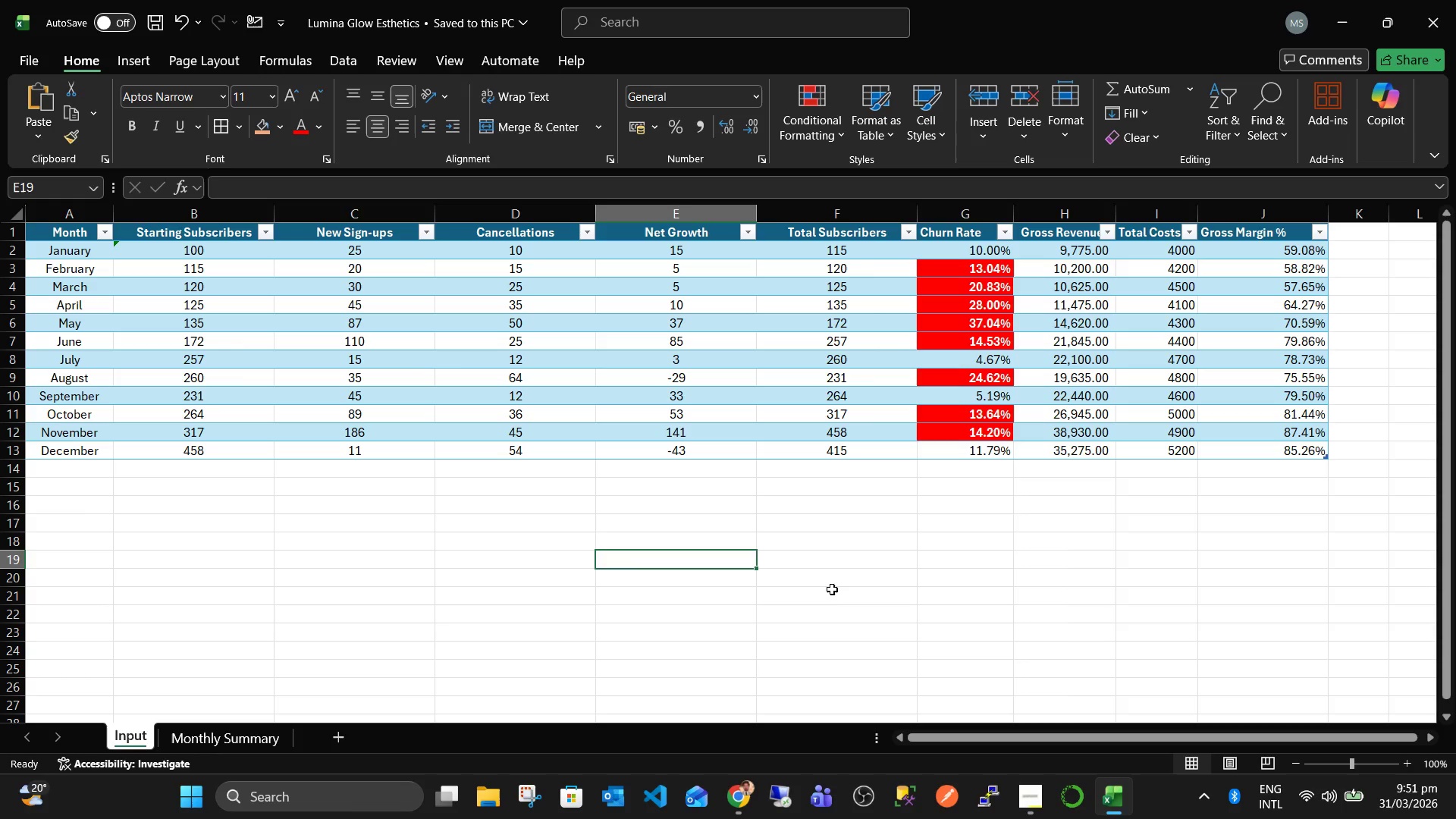 
scroll: coordinate [830, 588], scroll_direction: up, amount: 2.0
 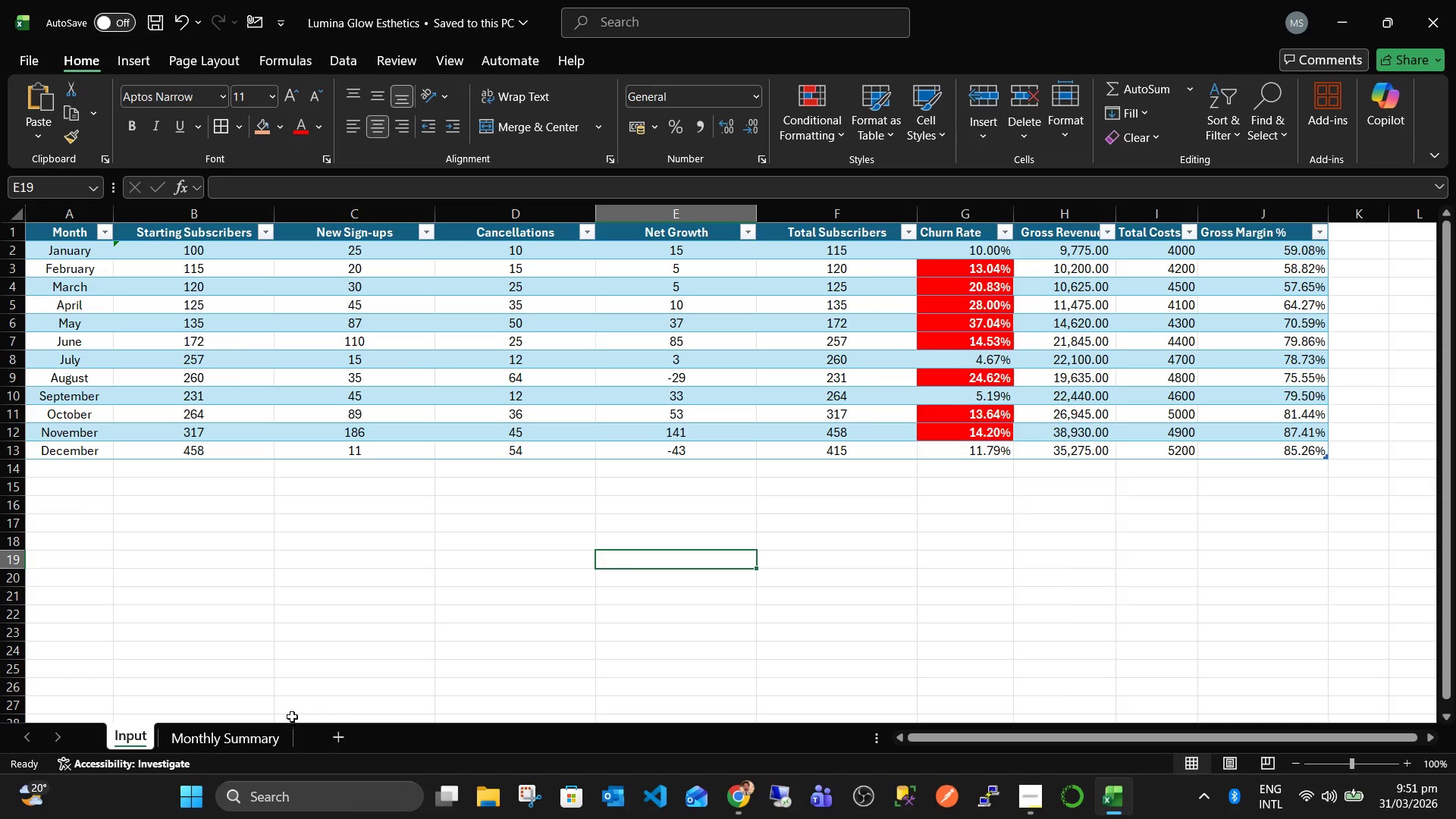 
left_click([236, 733])
 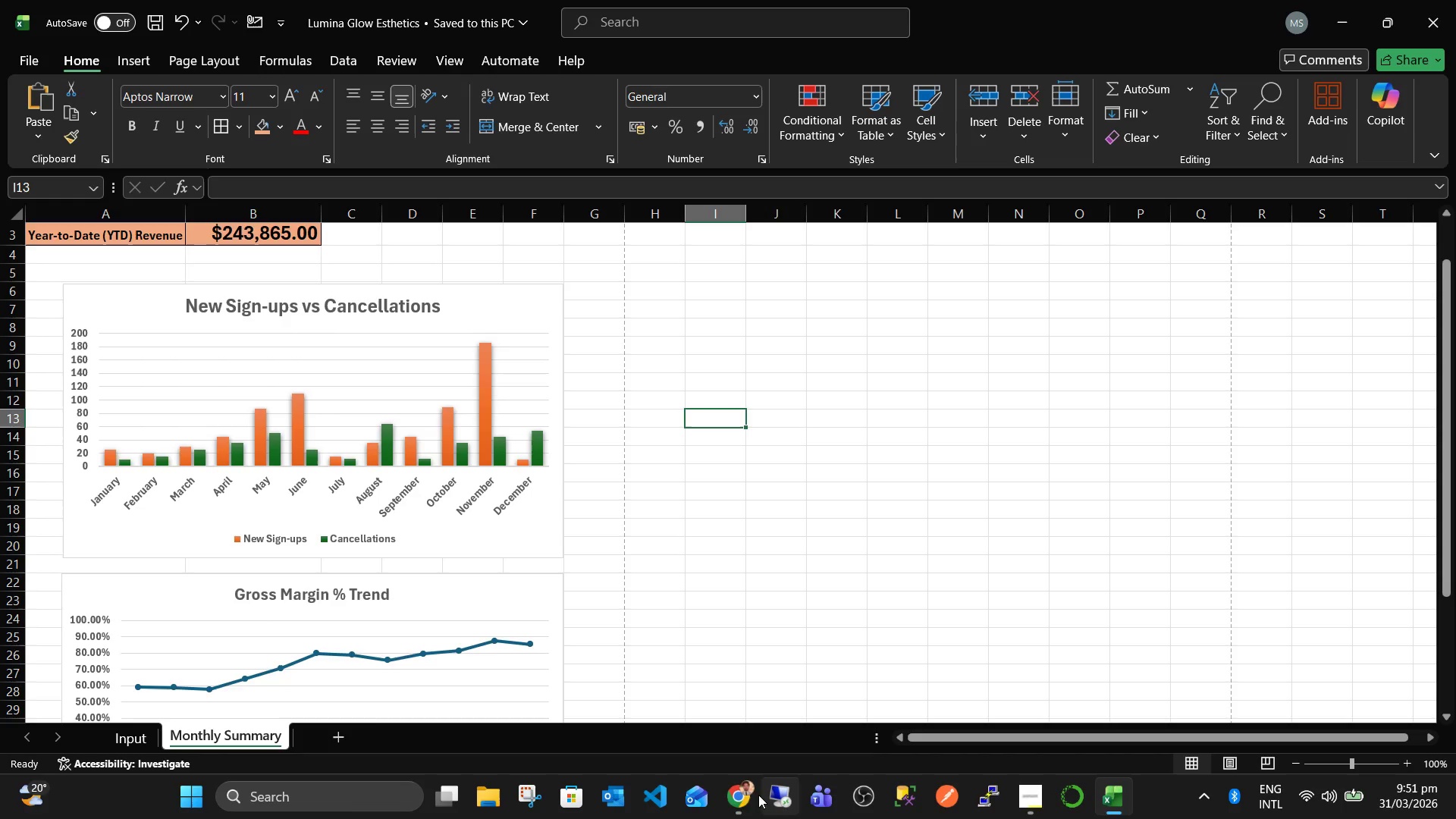 
left_click([736, 808])
 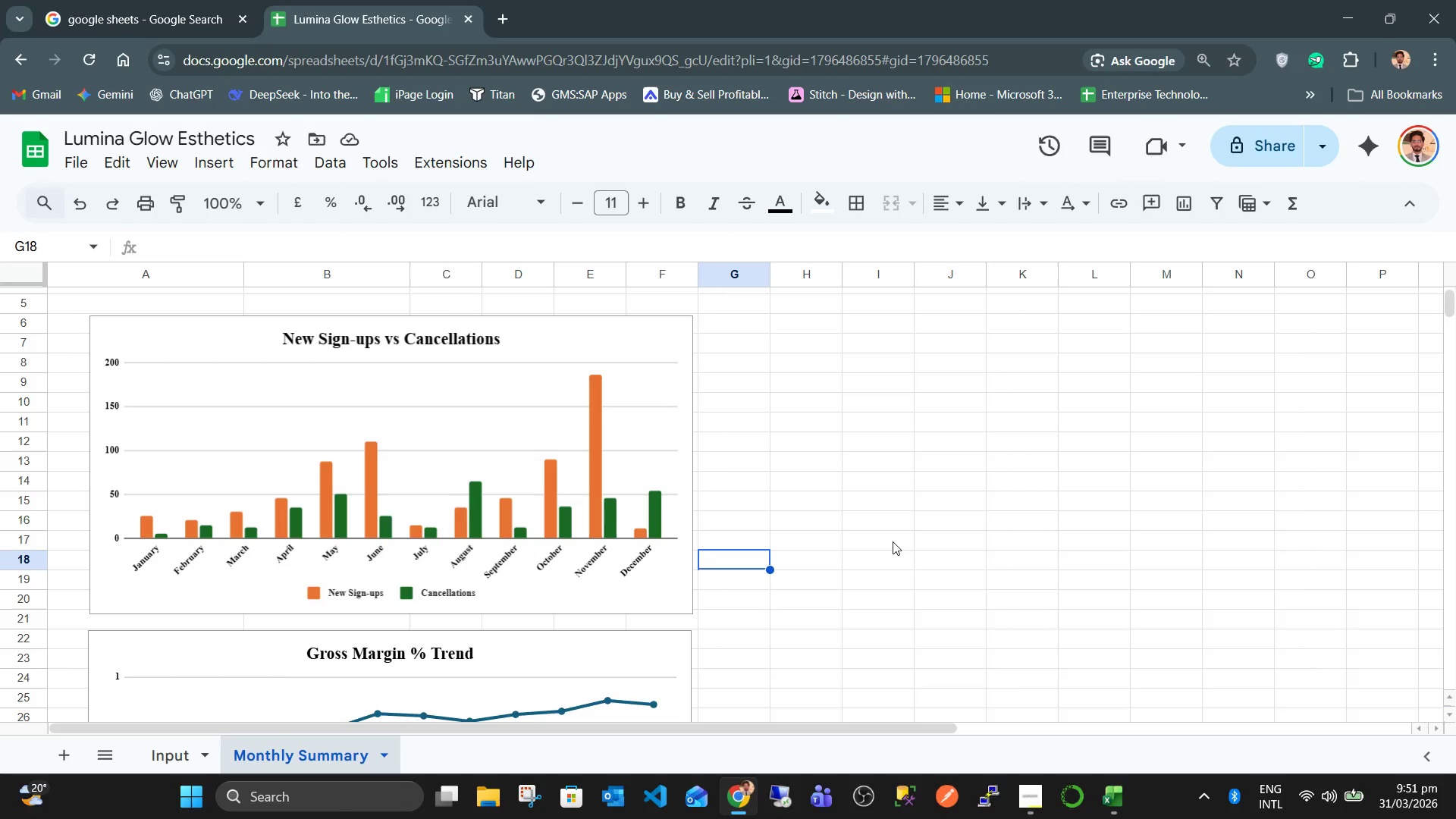 
wait(15.91)
 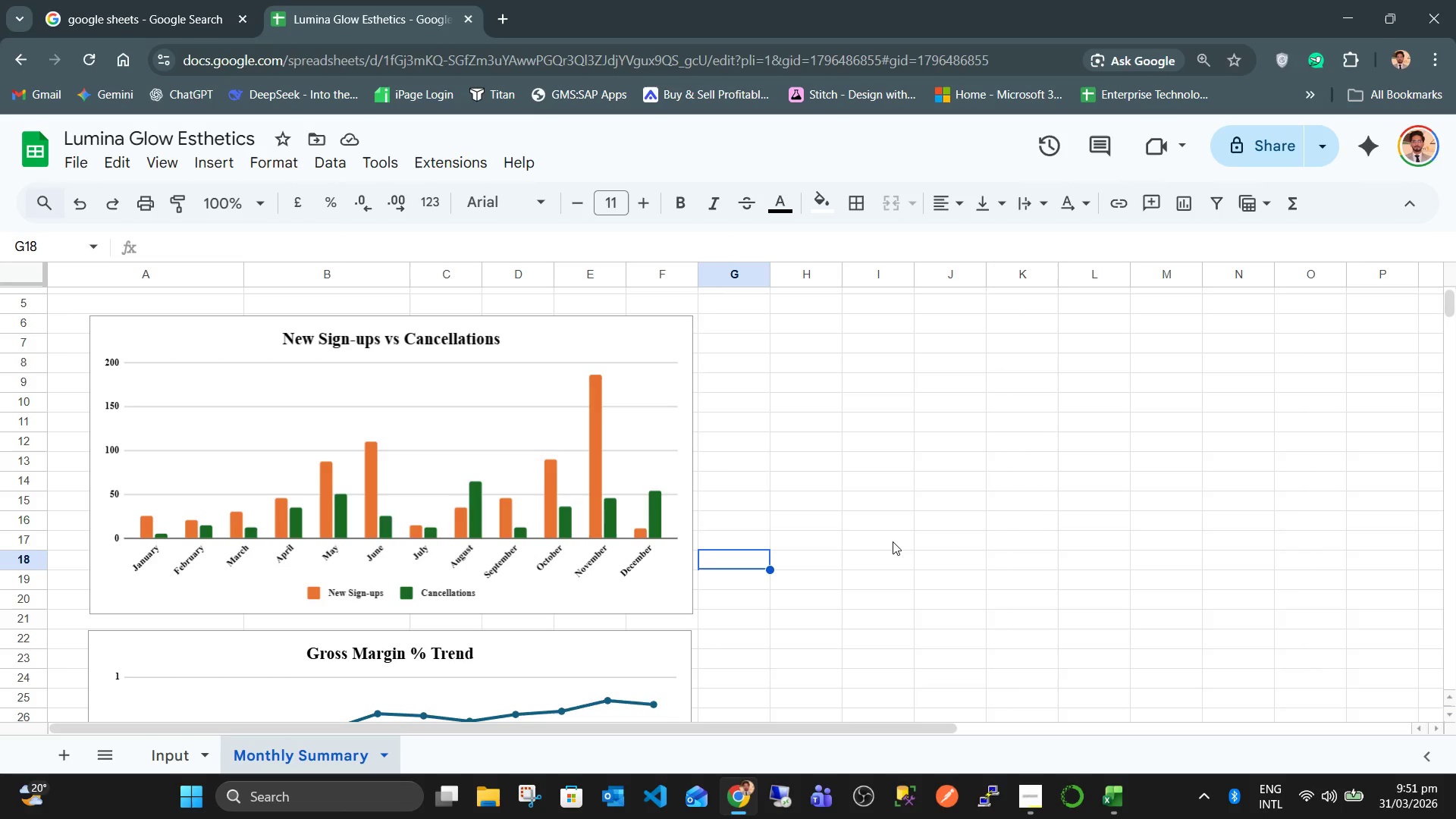 
scroll: coordinate [811, 511], scroll_direction: down, amount: 4.0
 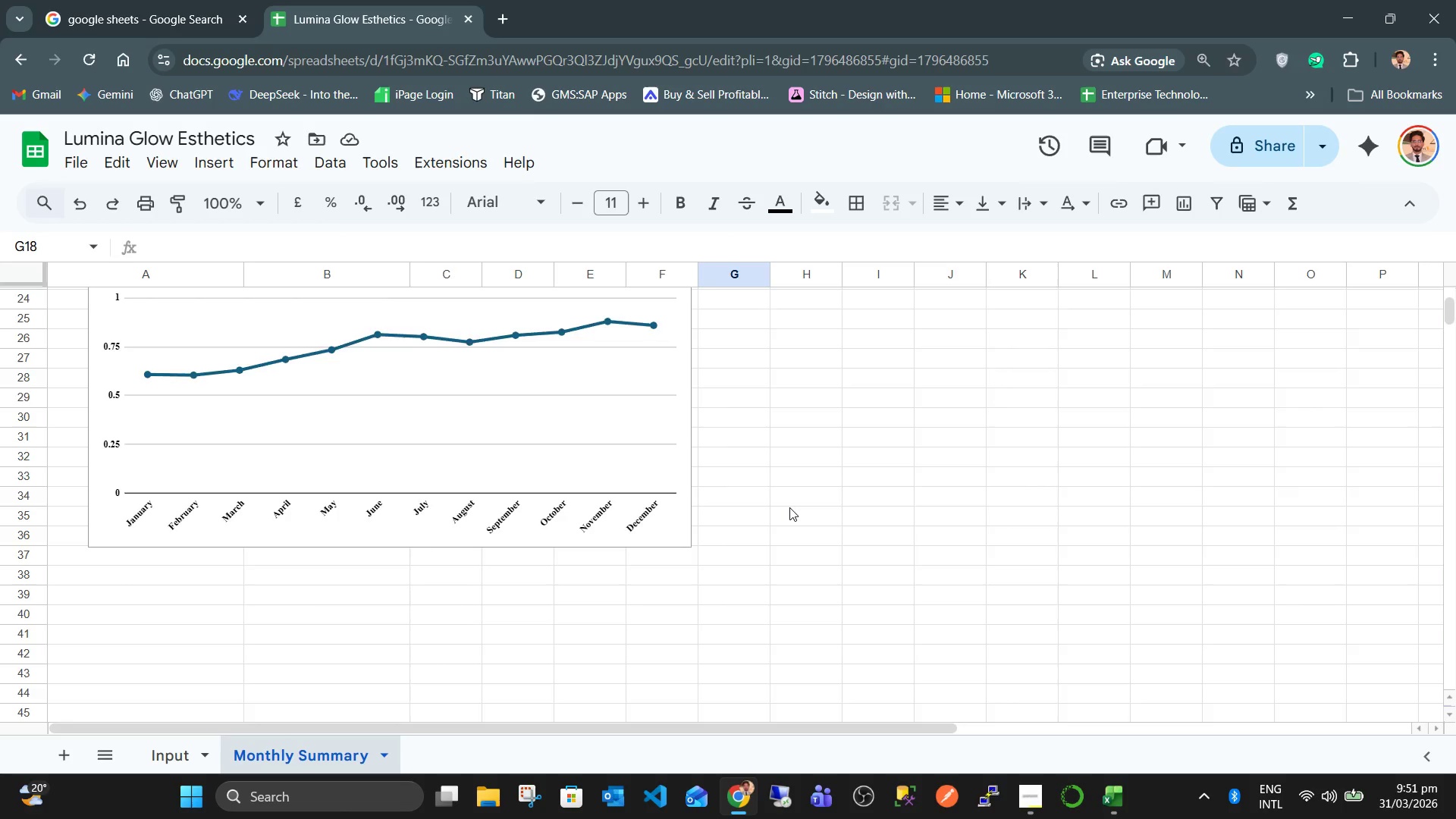 
scroll: coordinate [789, 507], scroll_direction: up, amount: 1.0
 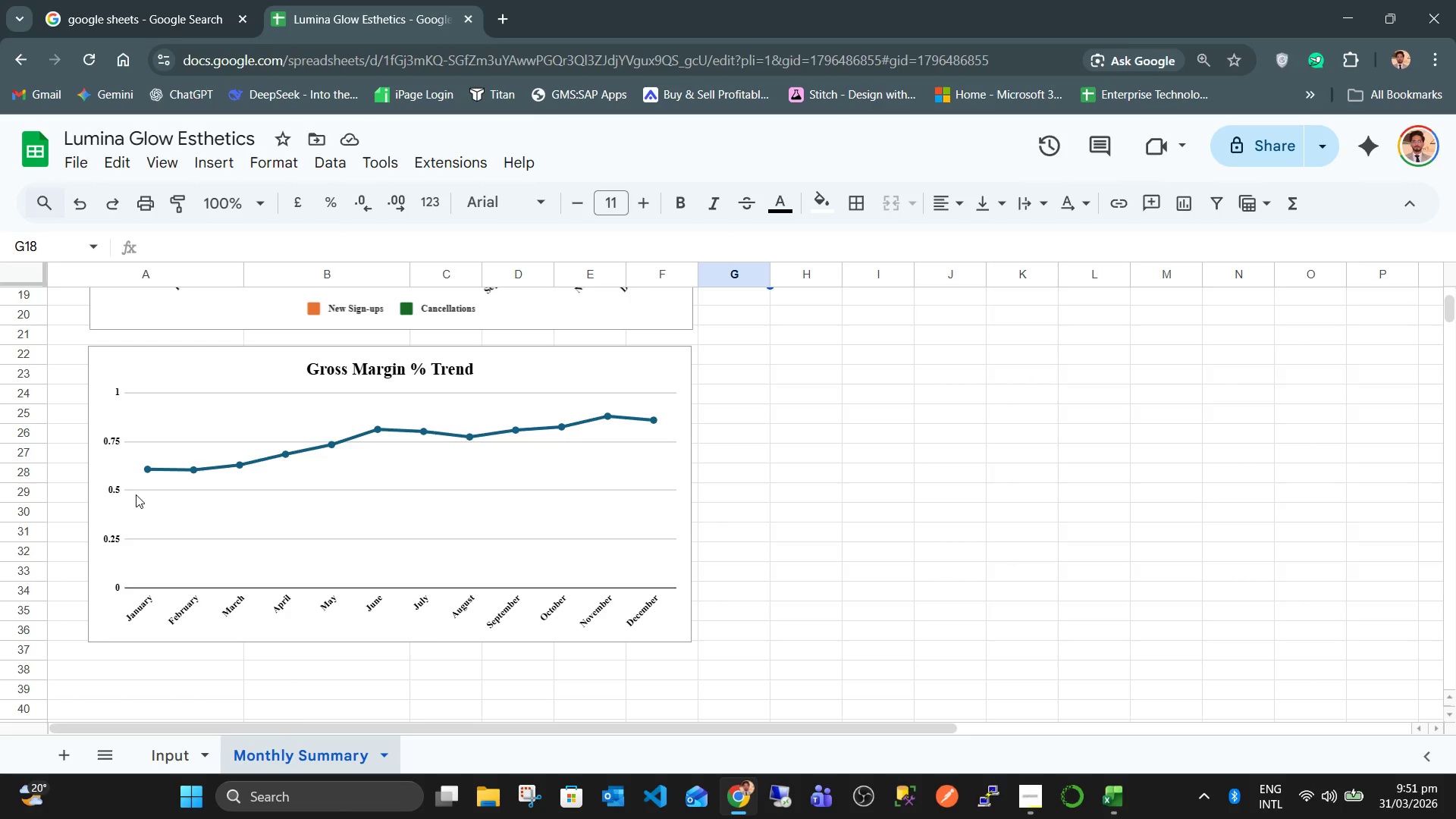 
wait(33.4)
 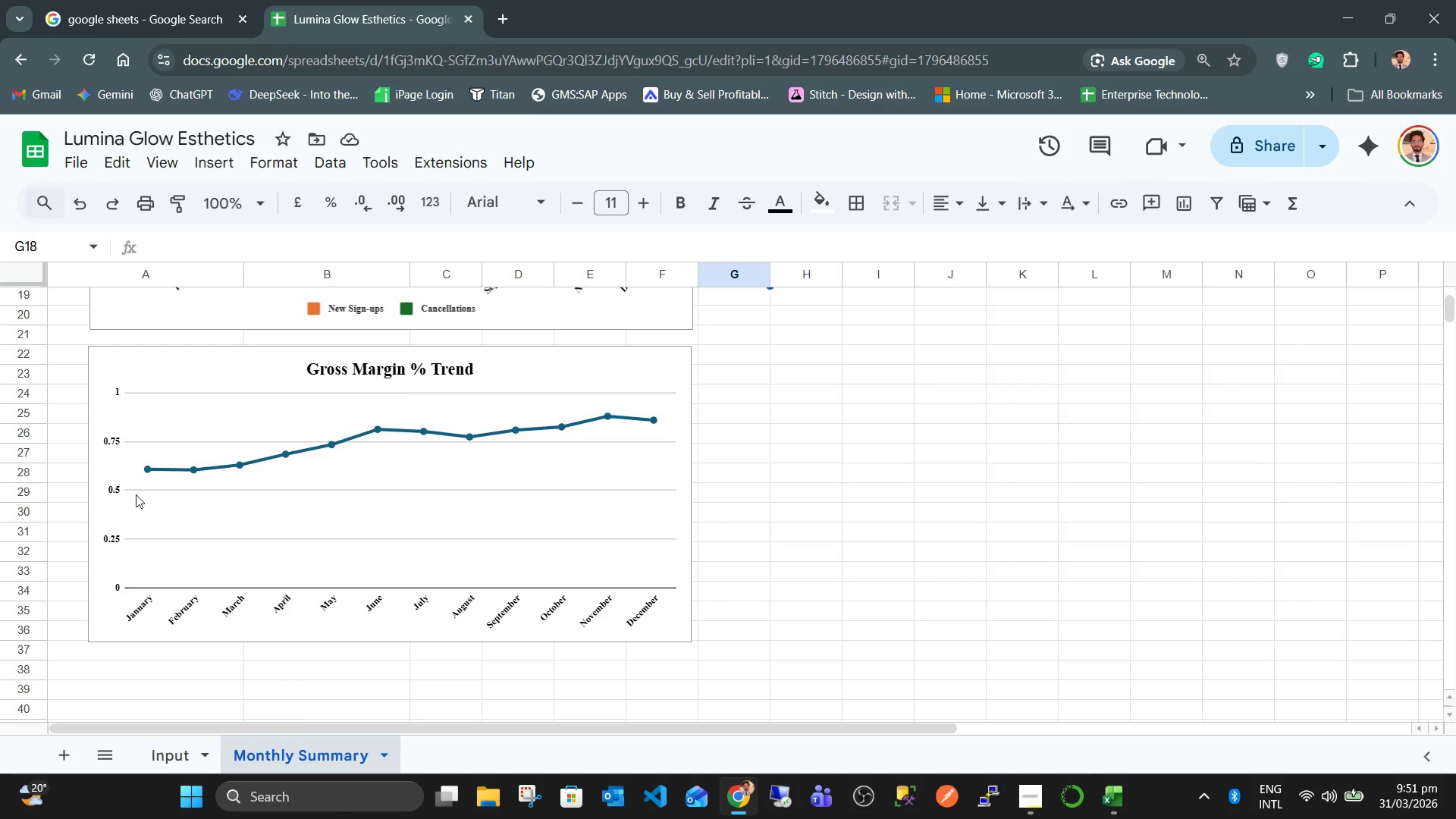 
left_click([174, 746])
 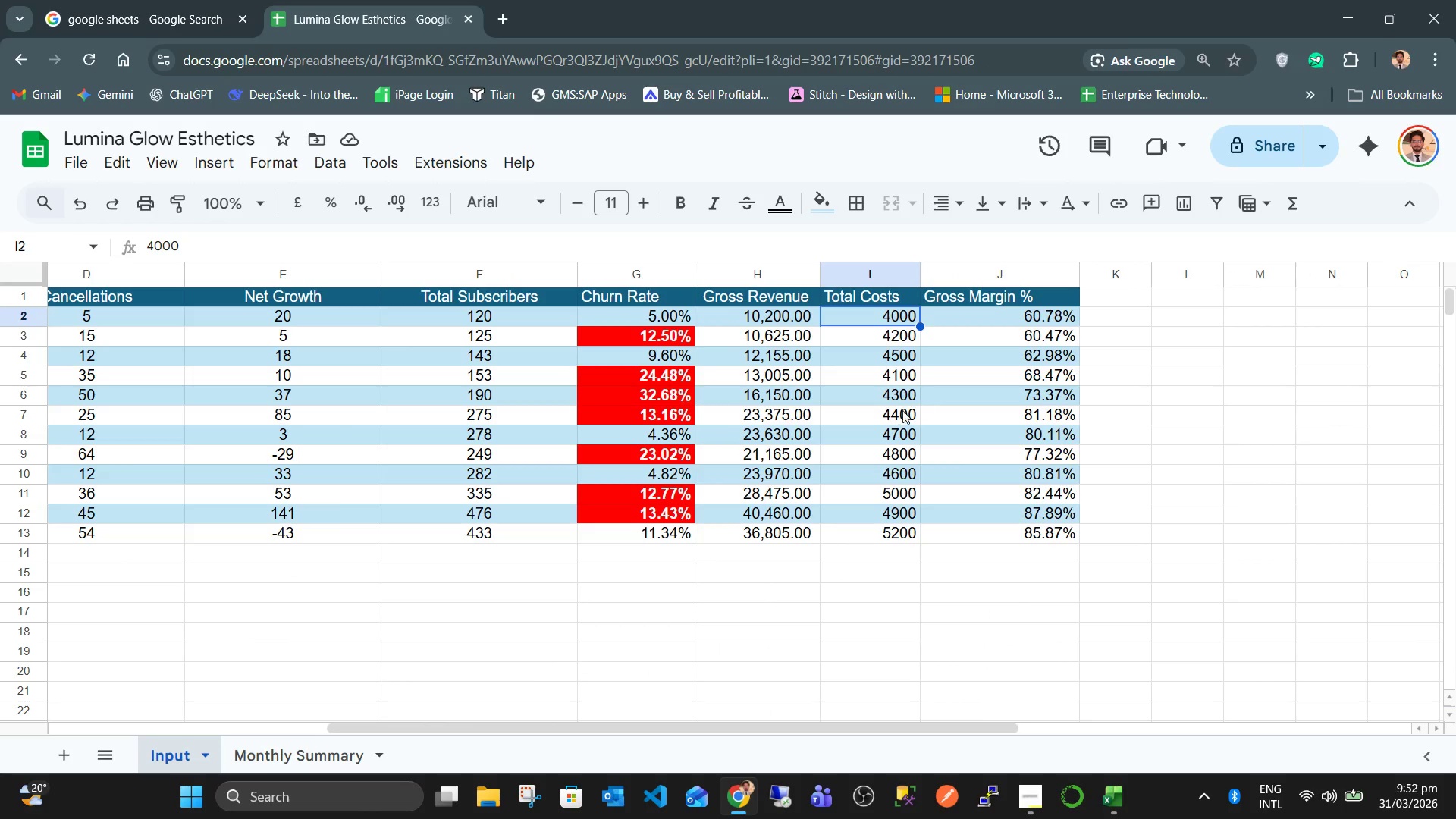 
left_click([850, 579])
 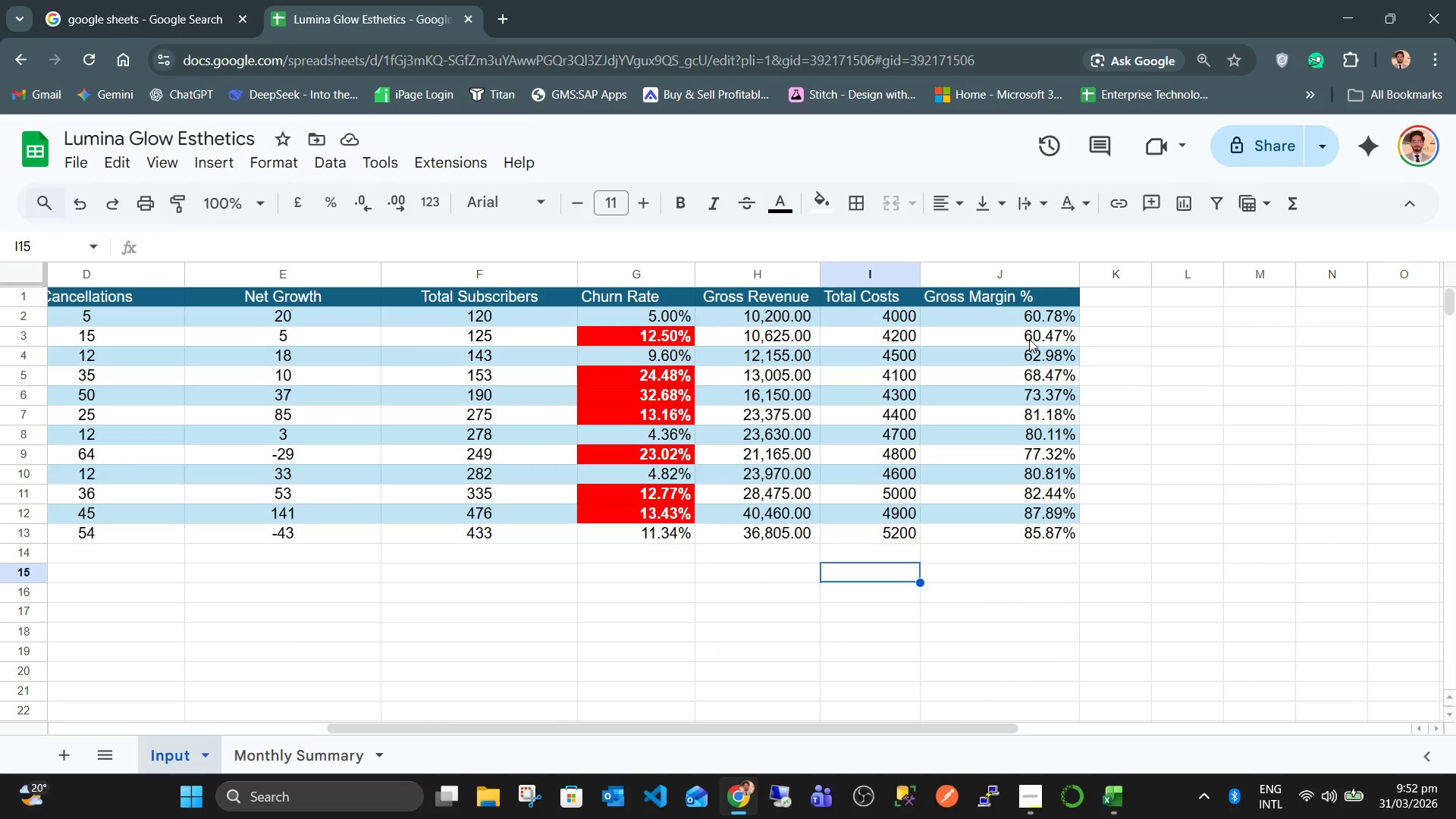 
wait(5.69)
 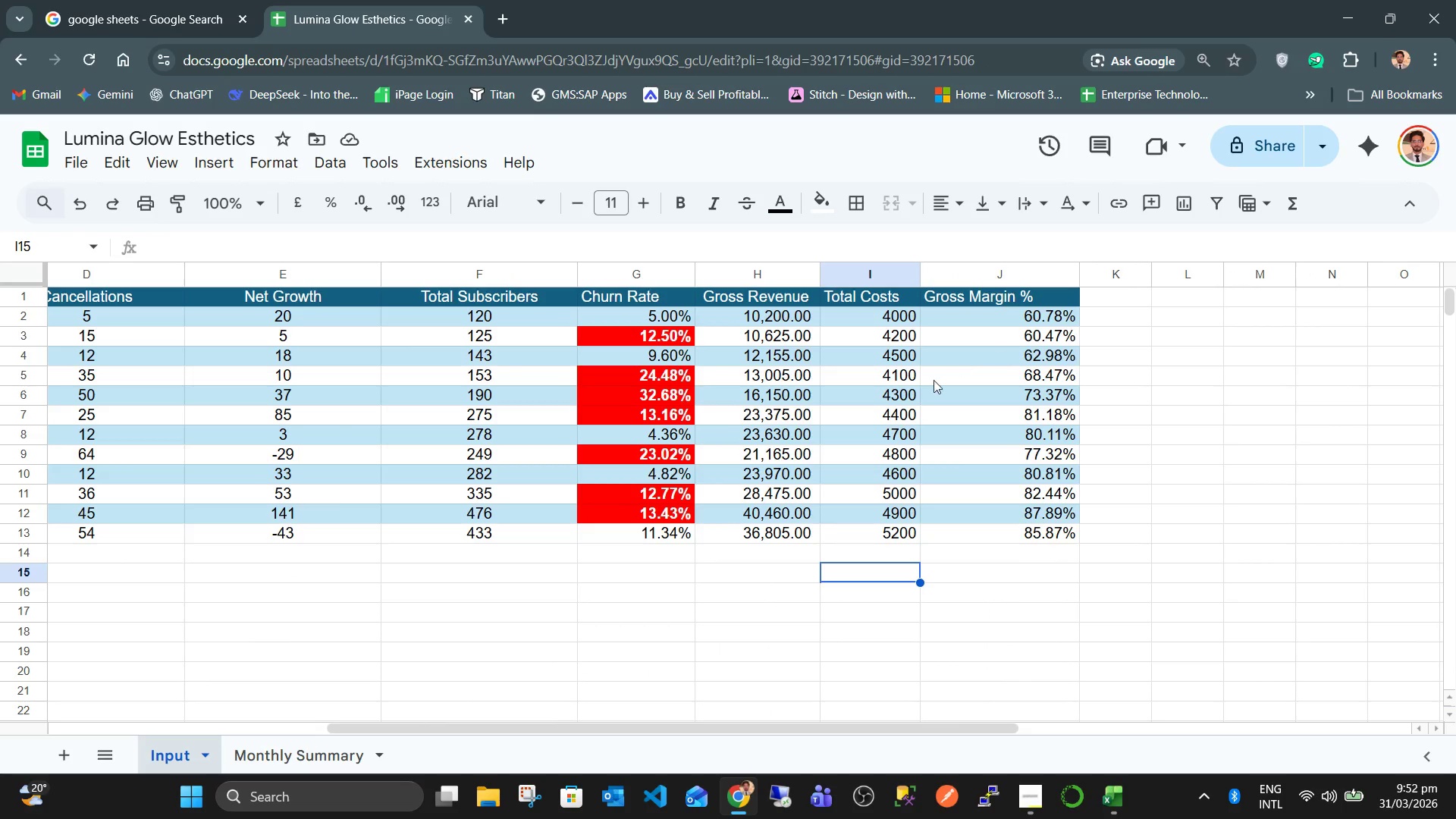 
left_click([271, 752])
 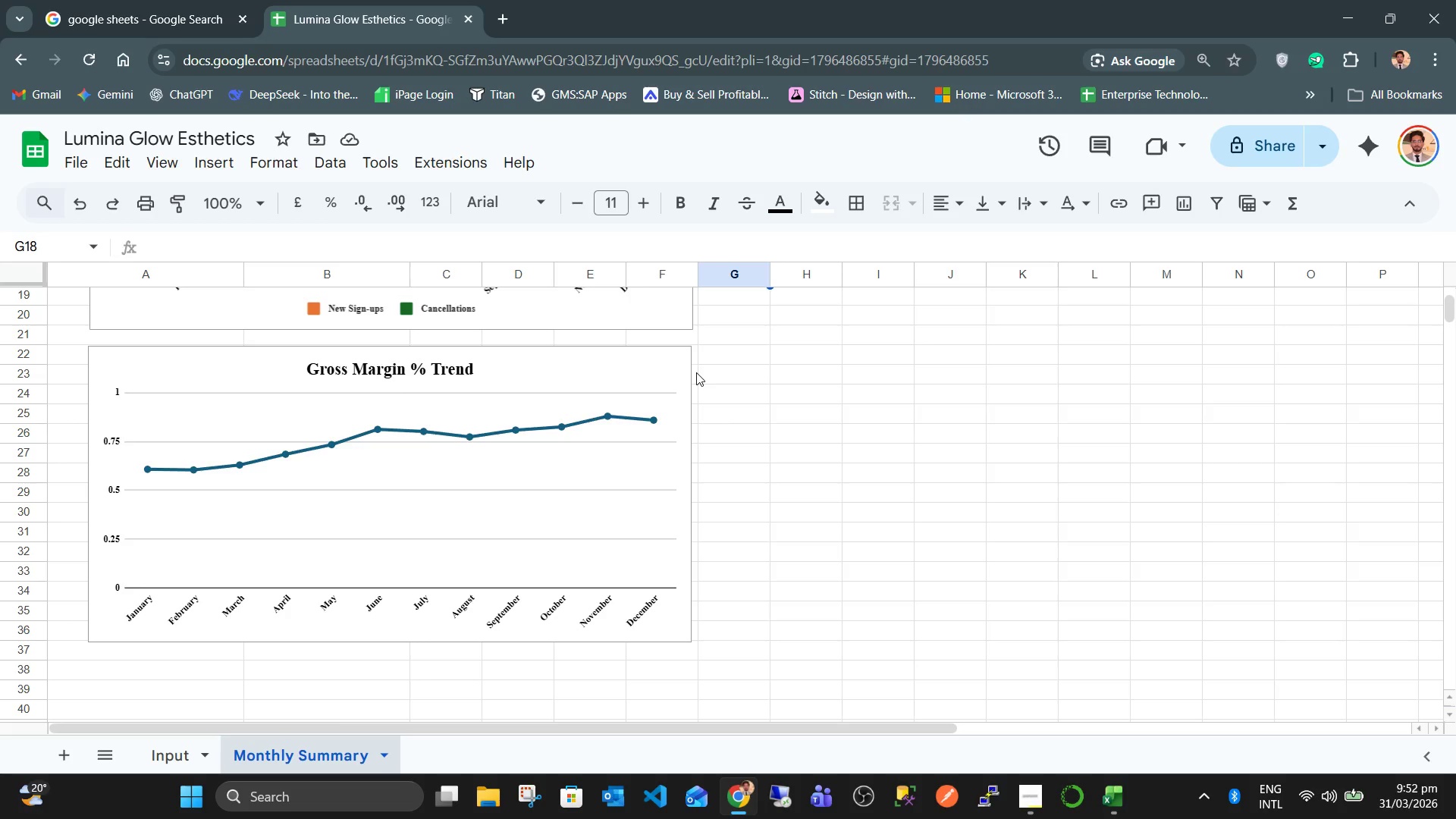 
wait(34.47)
 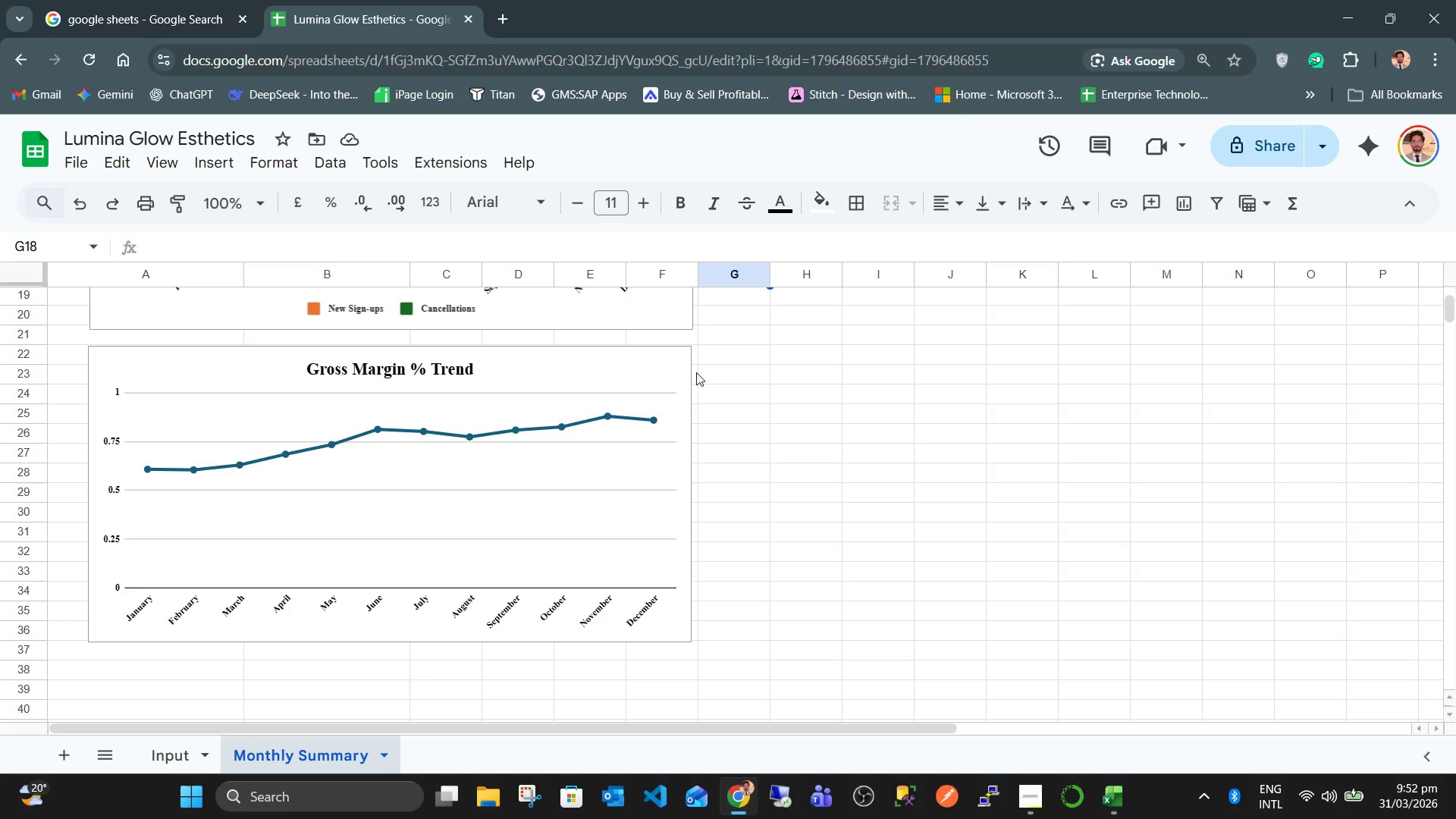 
left_click([171, 755])
 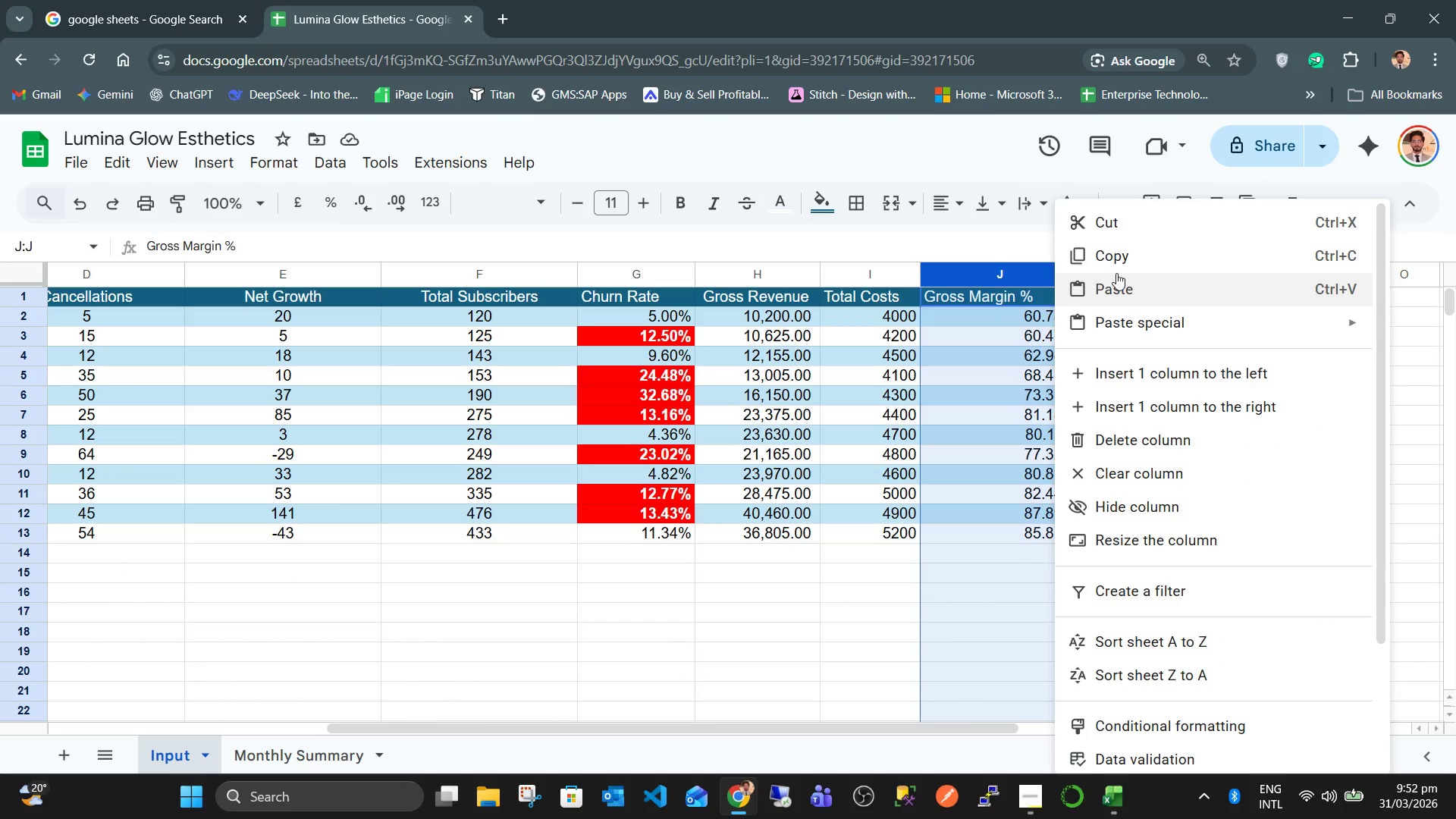 
left_click([966, 541])
 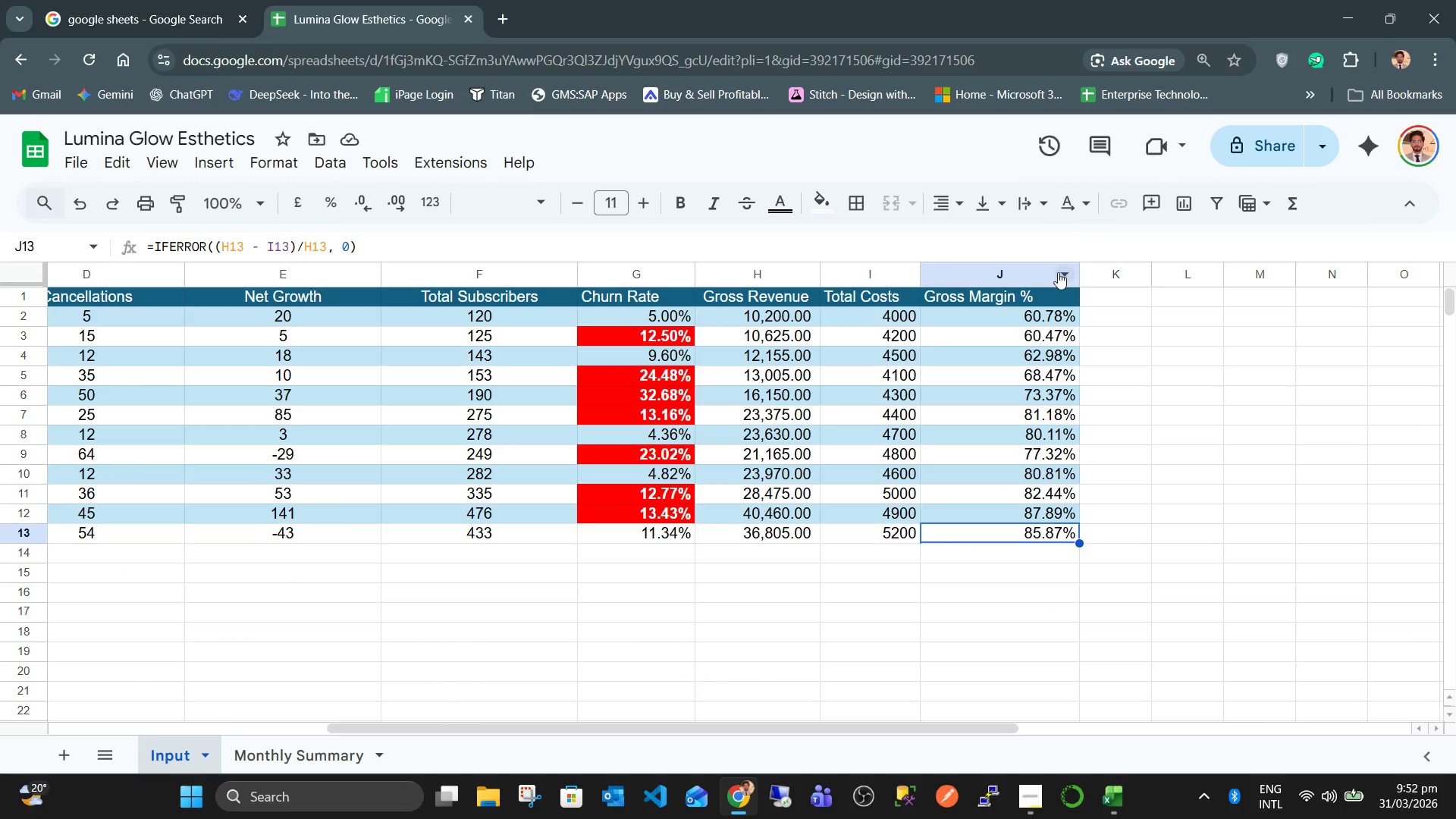 
left_click([1058, 272])
 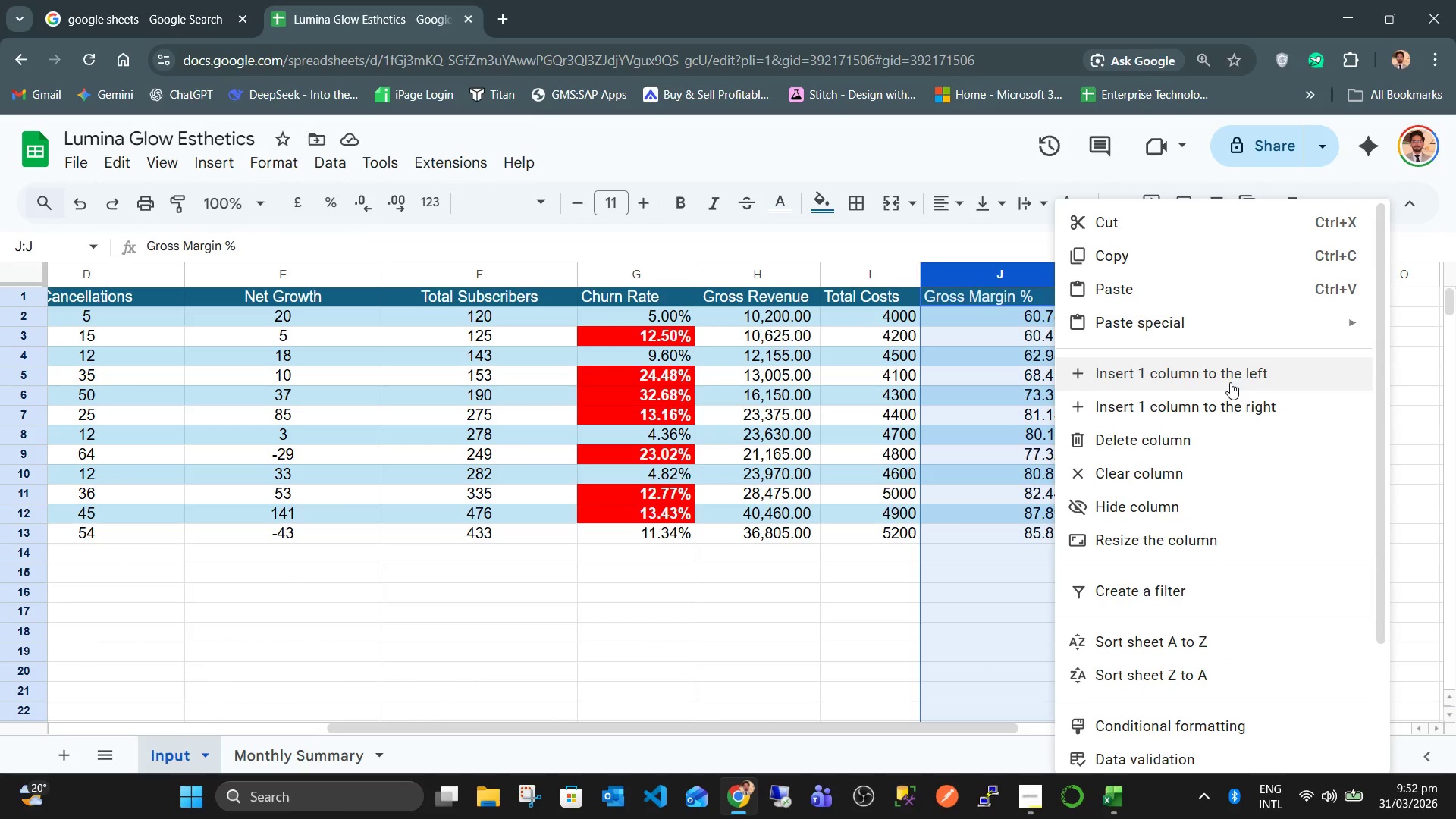 
wait(5.23)
 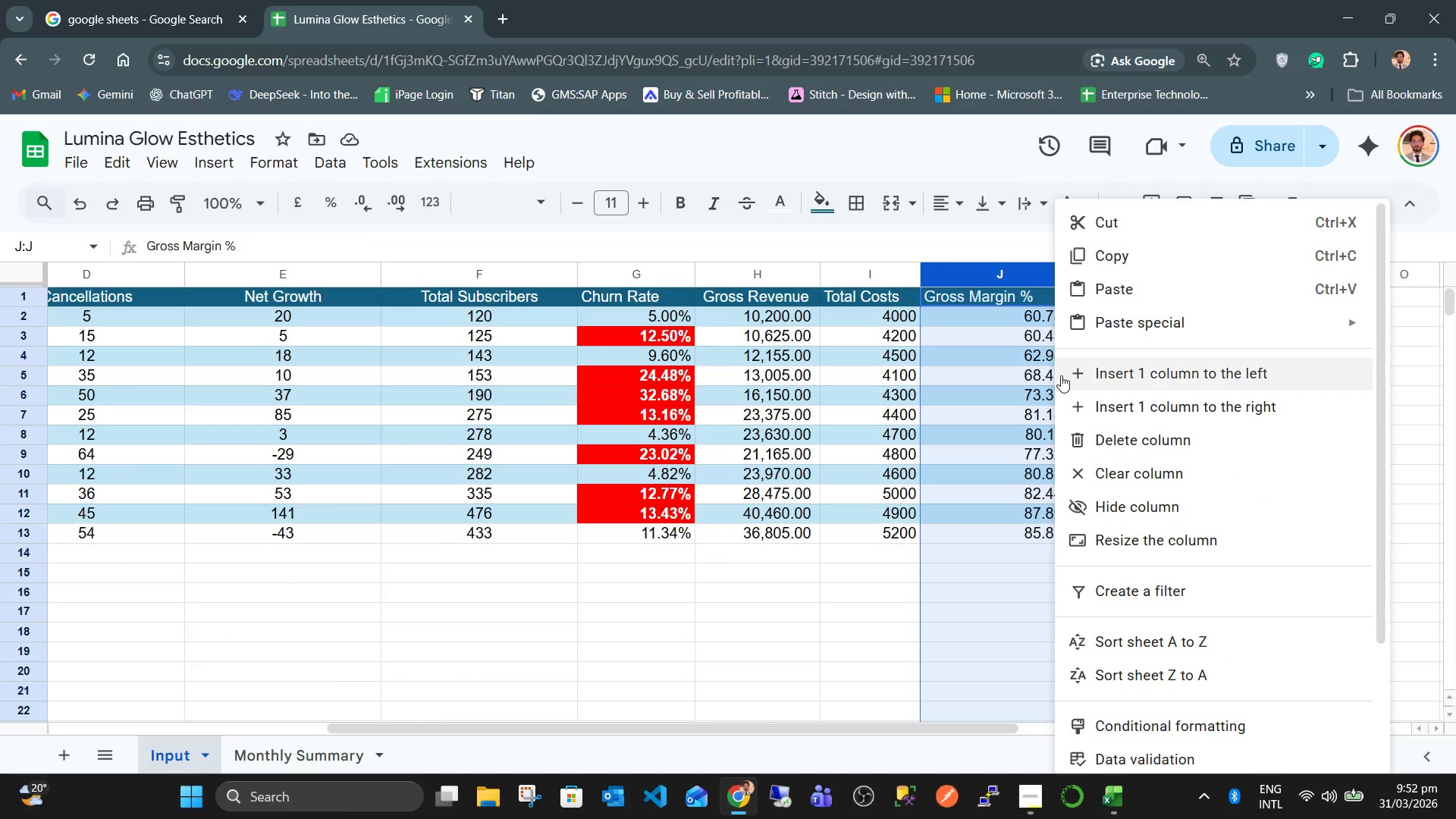 
left_click([1232, 404])
 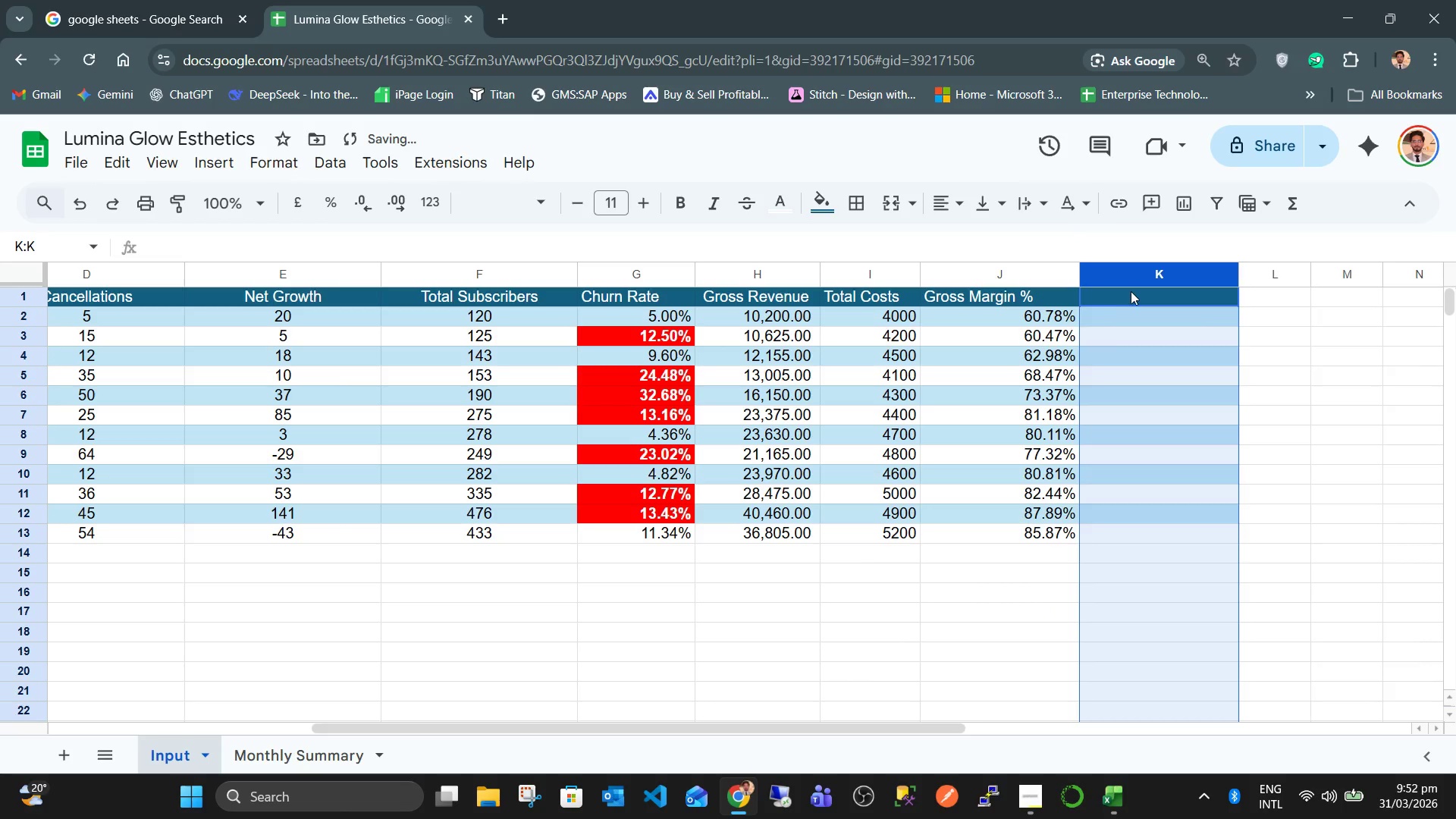 
left_click([1131, 291])
 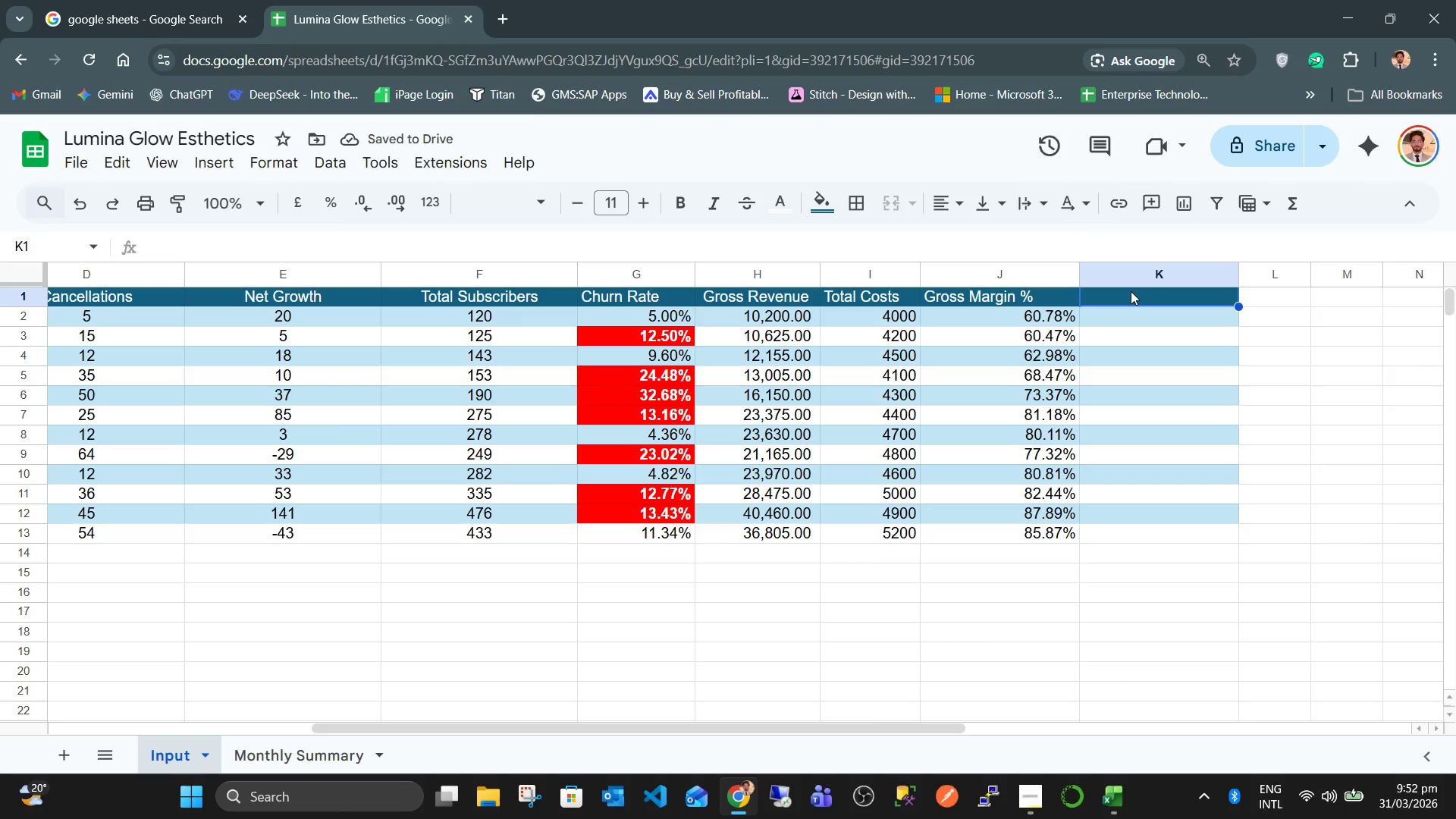 
type(Loss Margin %)
key(Tab)
 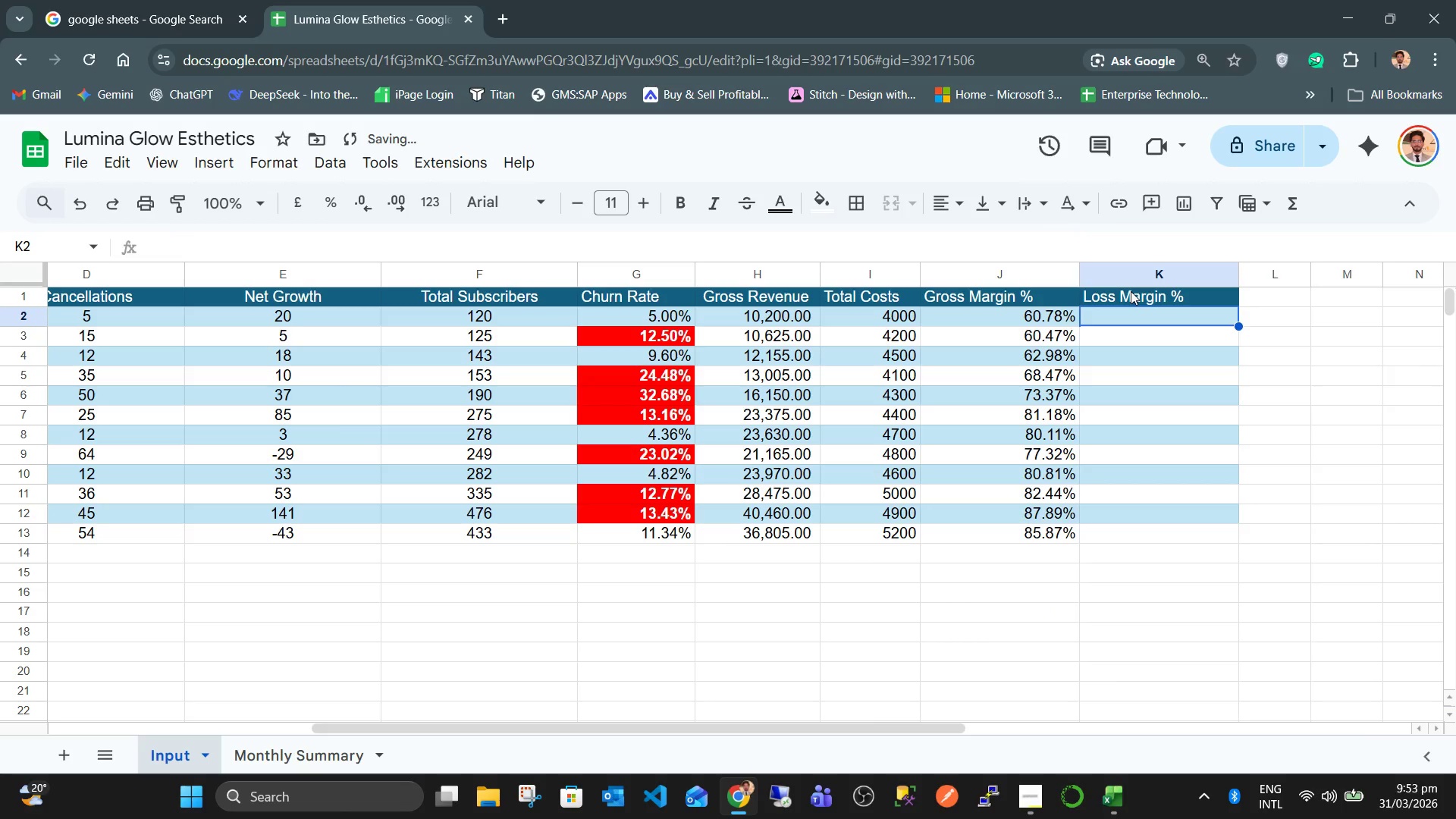 
 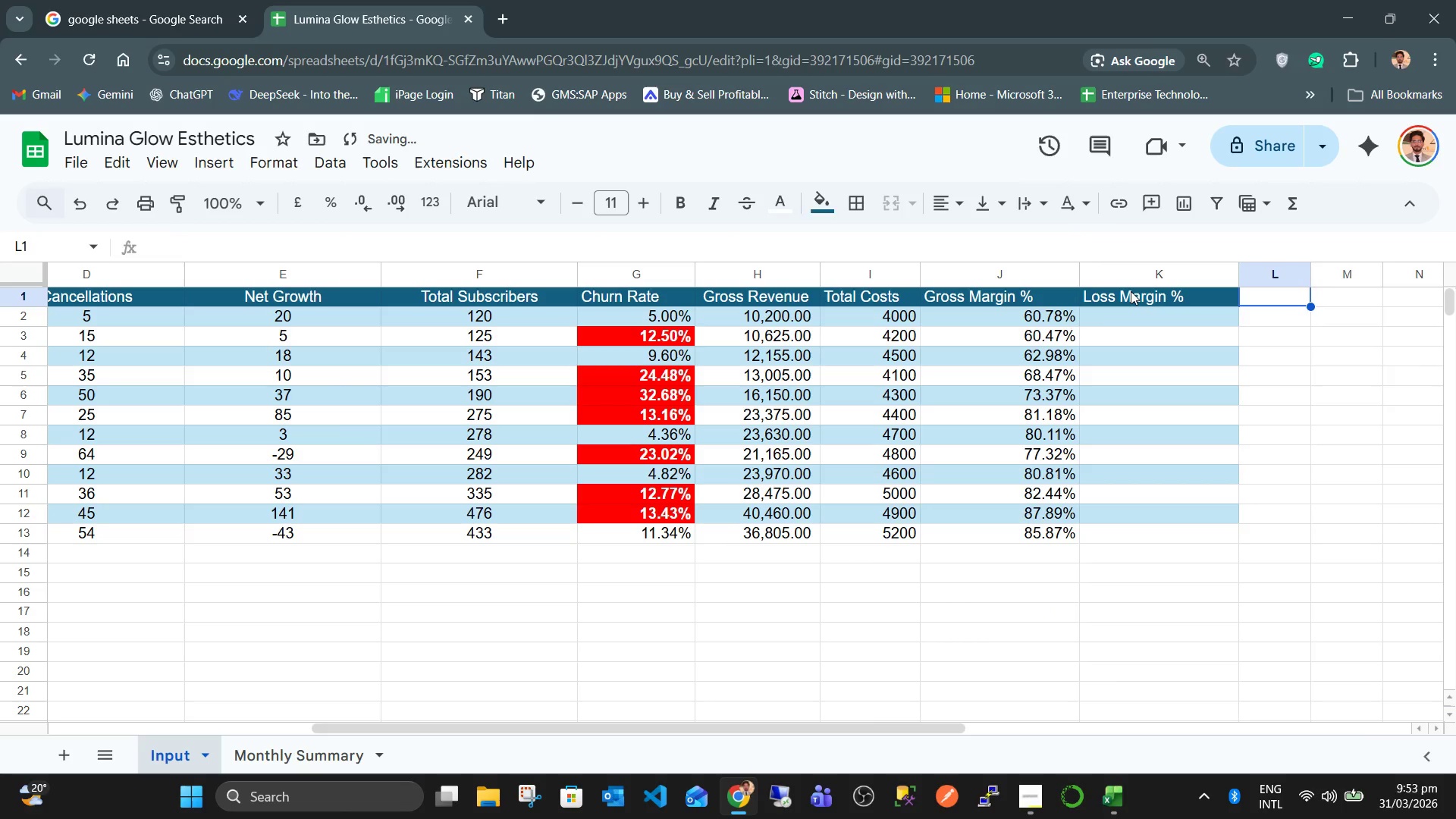 
key(ArrowDown)
 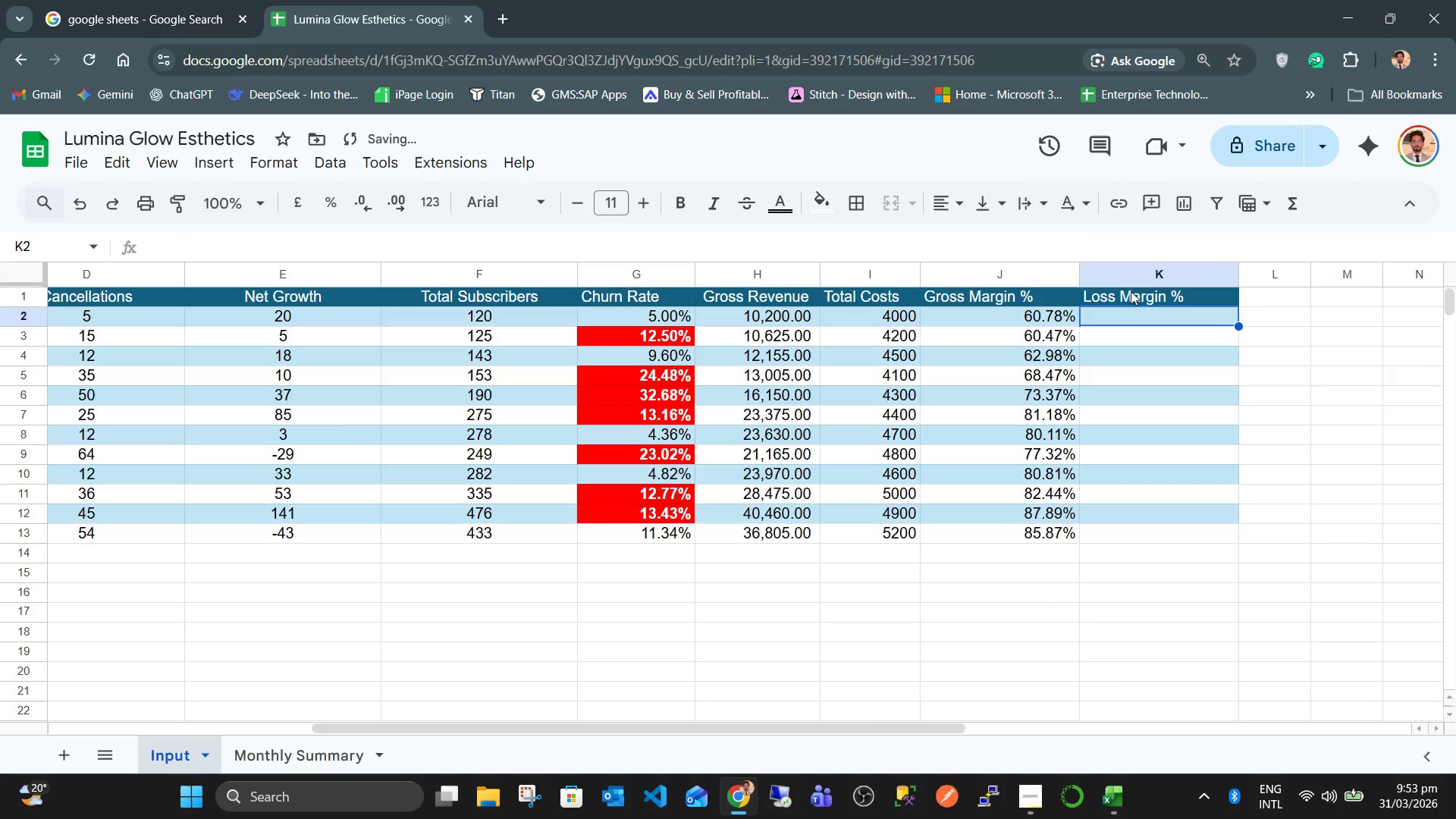 
key(ArrowLeft)
 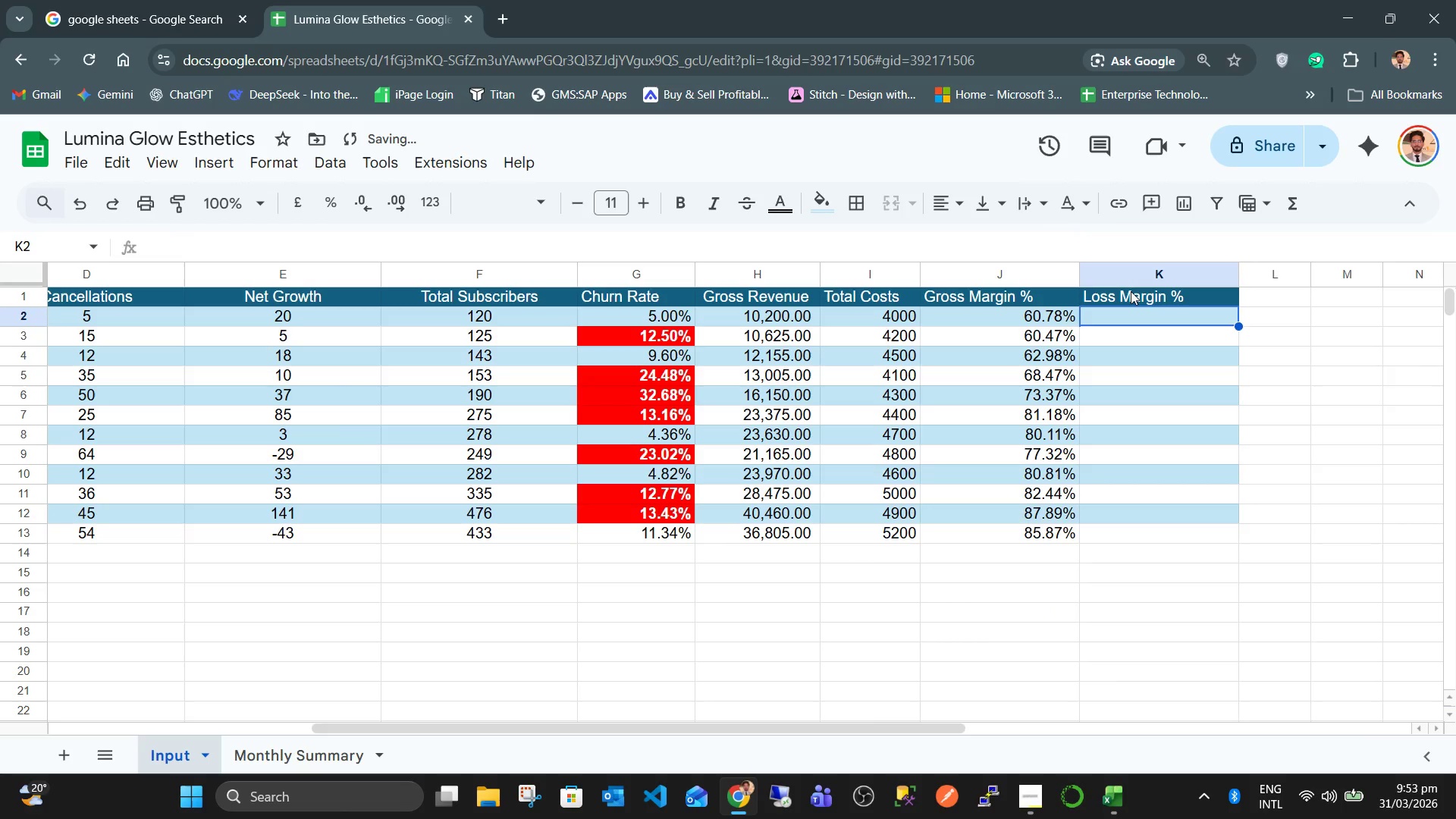 
type(=IF(J2)
 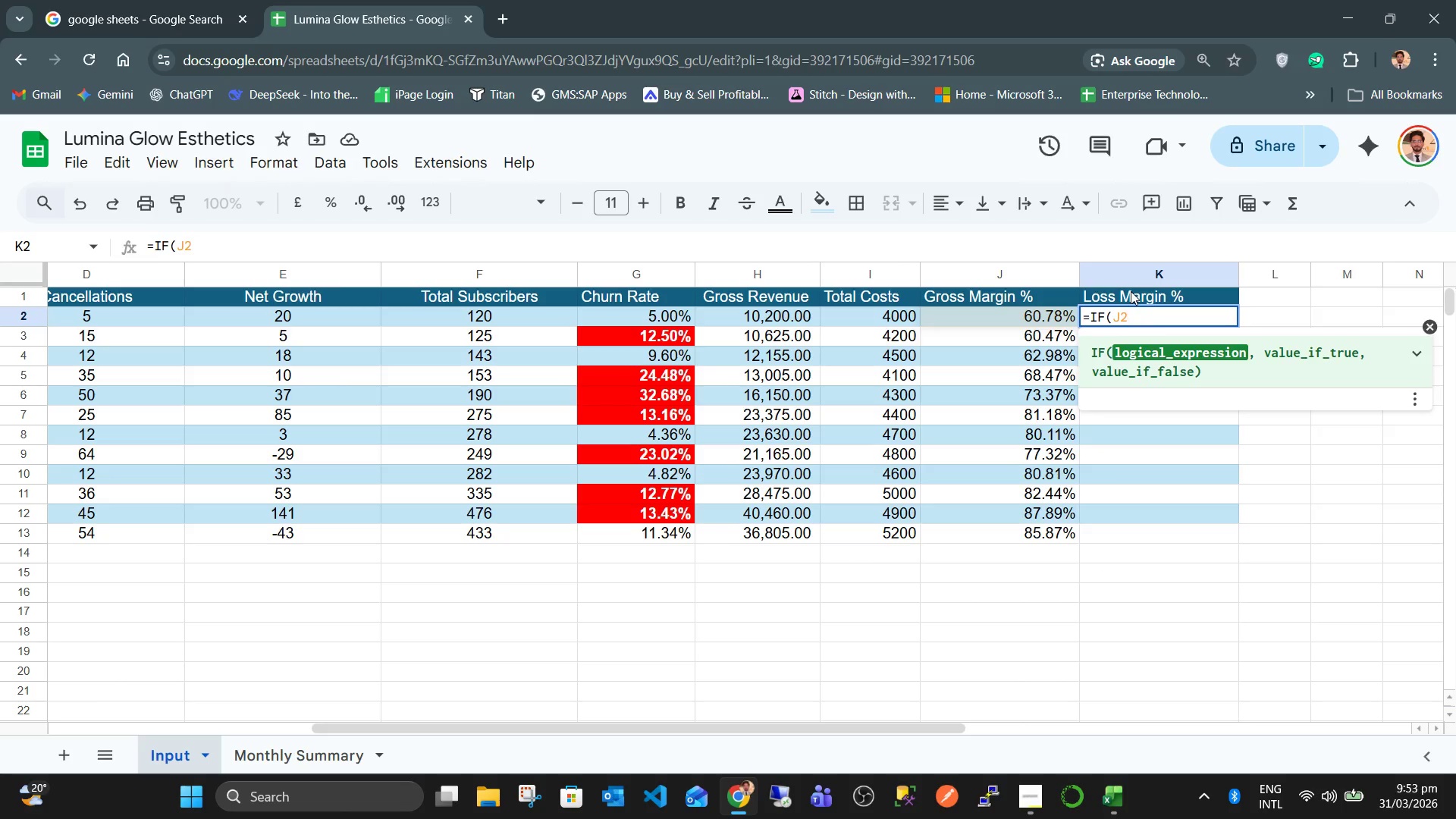 
key(ArrowLeft)
 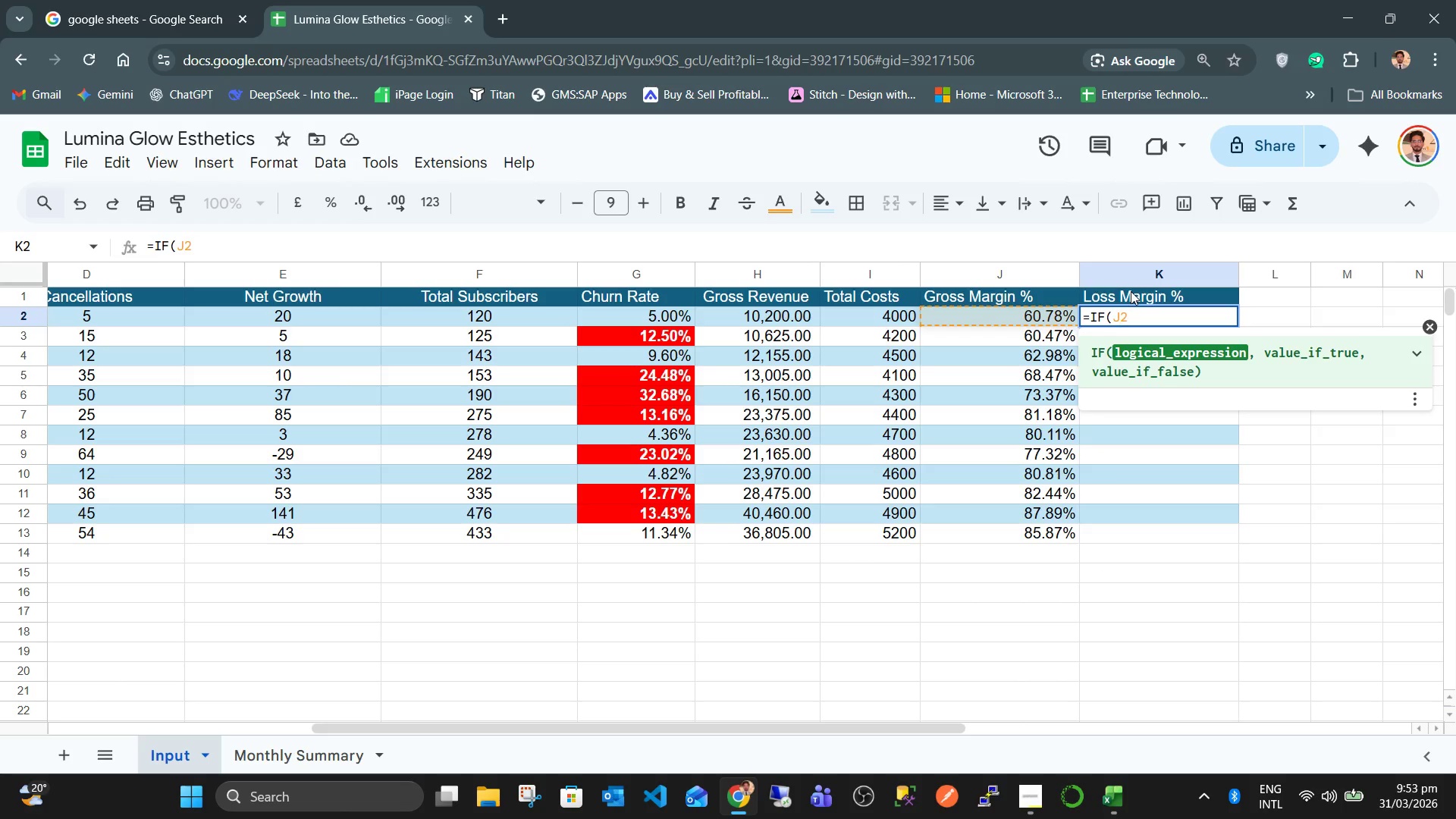 
key(ArrowRight)
 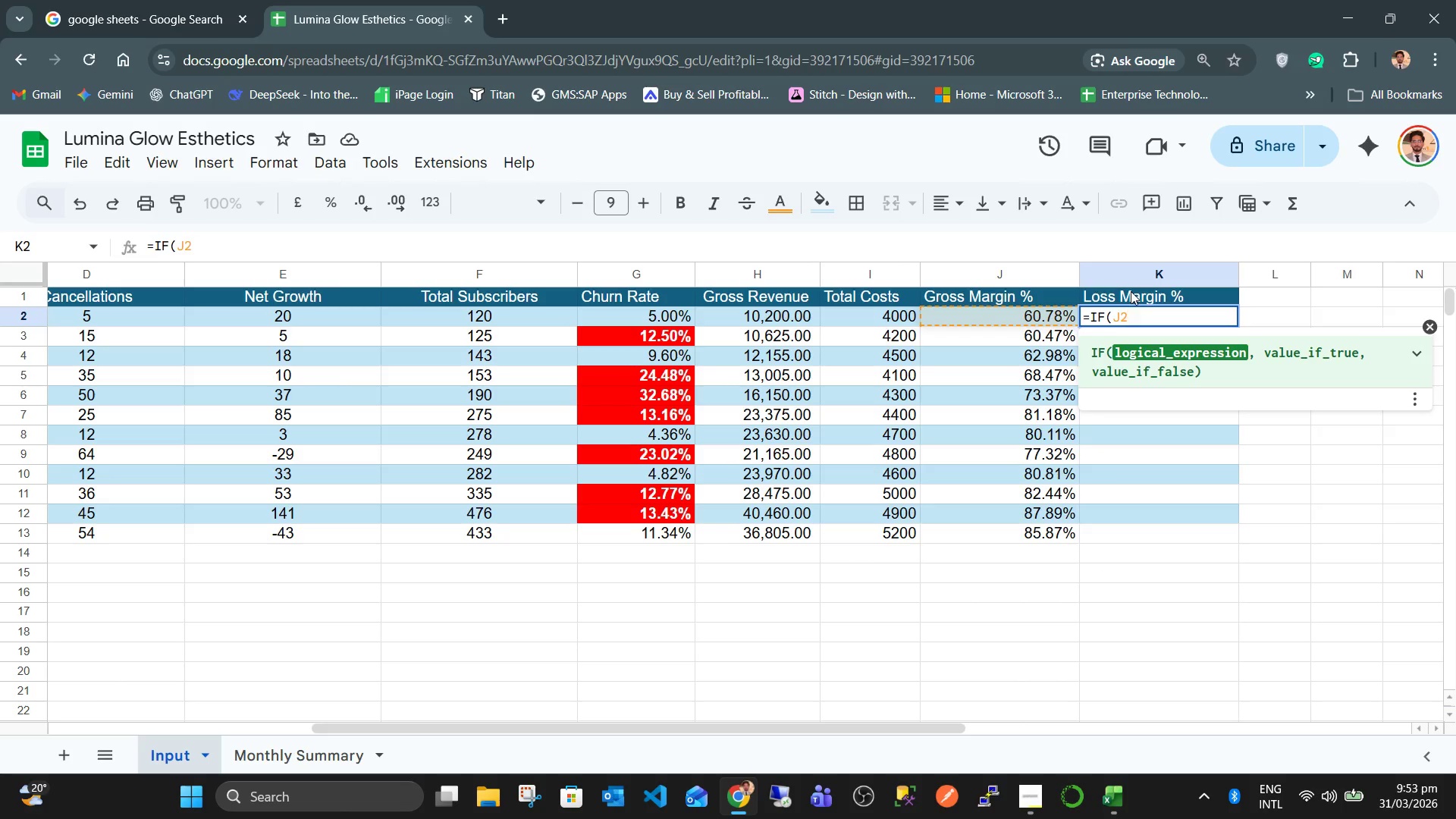 
type(<0, J2, NA()))
 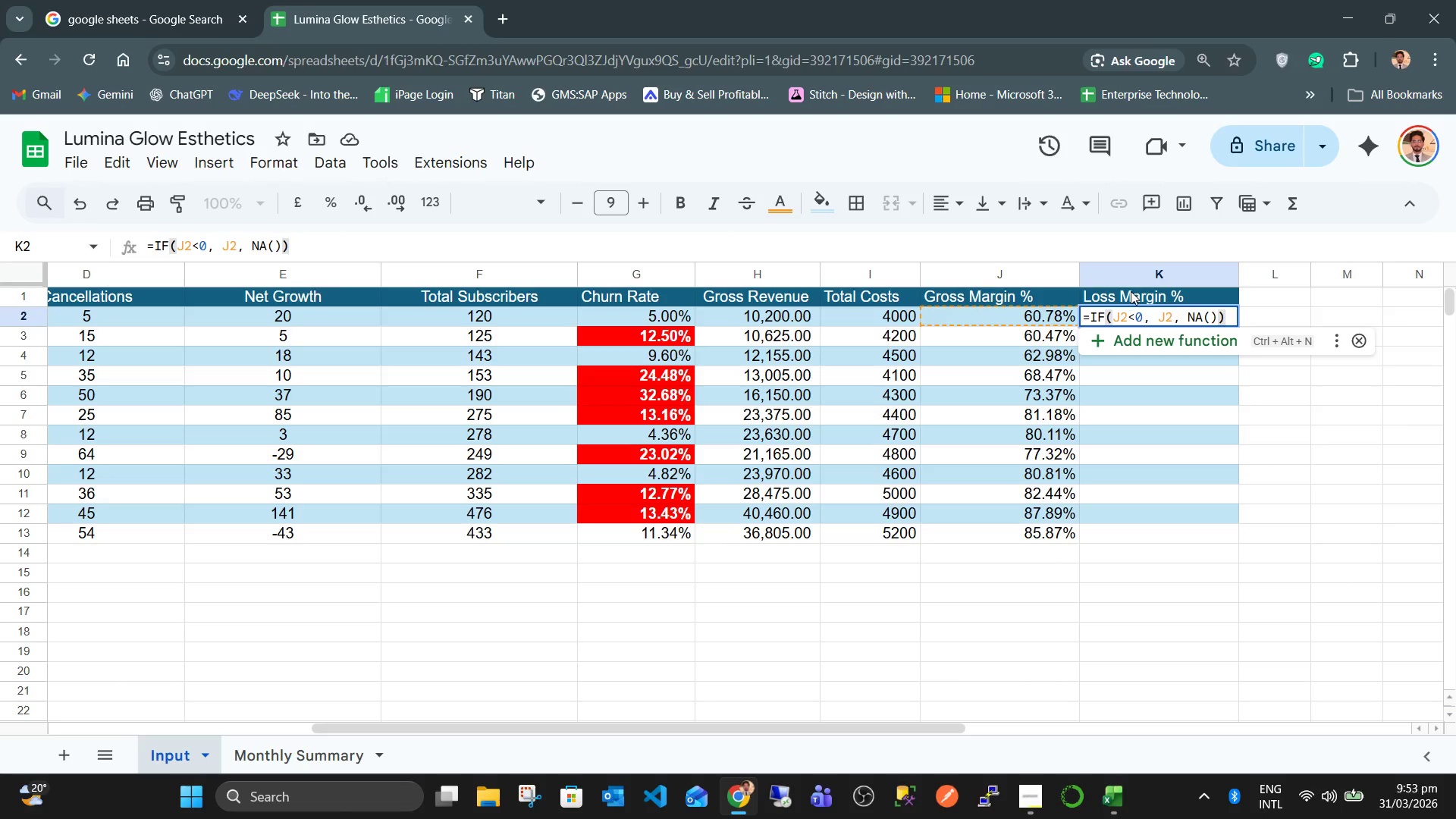 
key(Enter)
 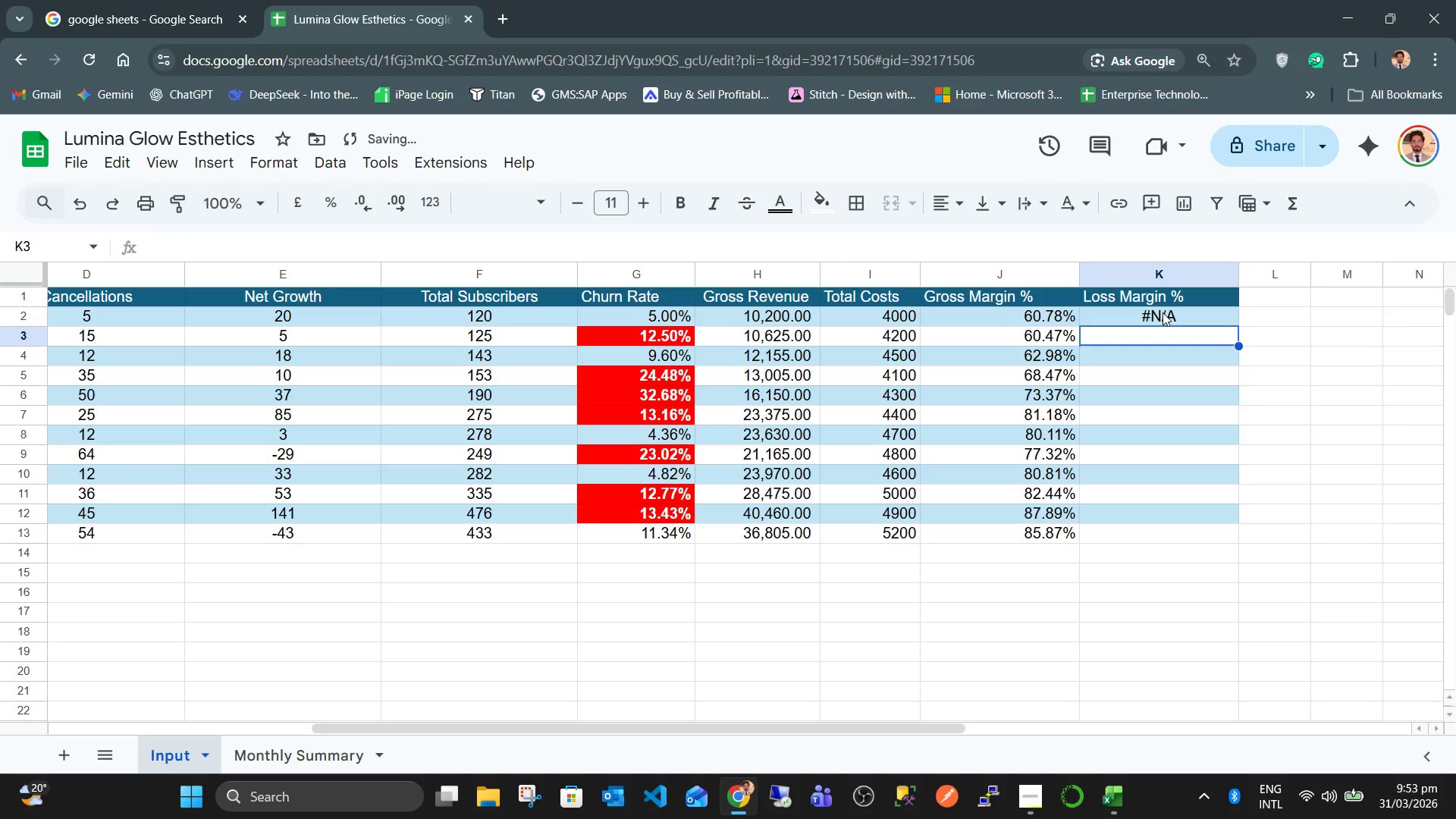 
left_click([1166, 313])
 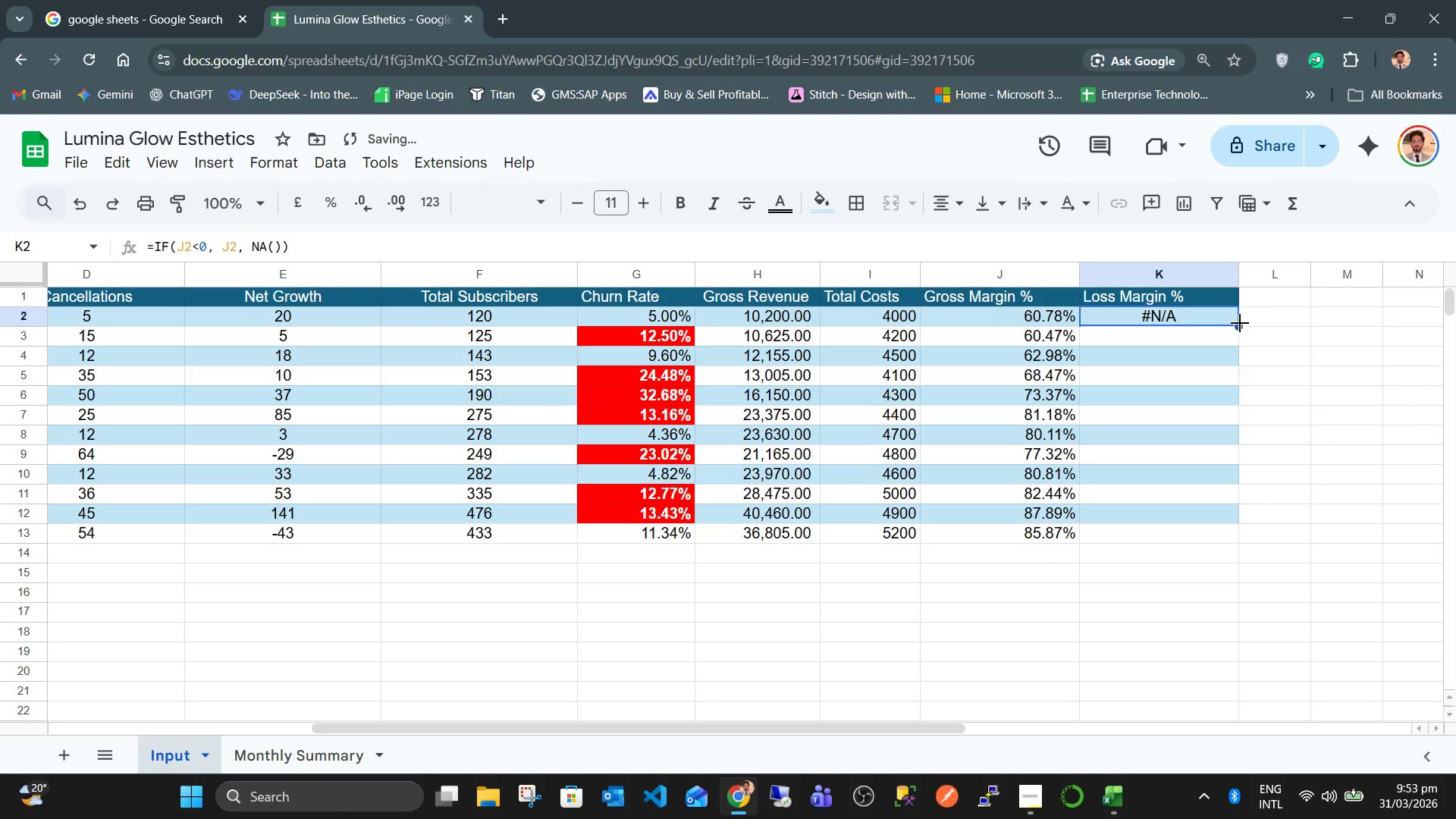 
double_click([1240, 323])
 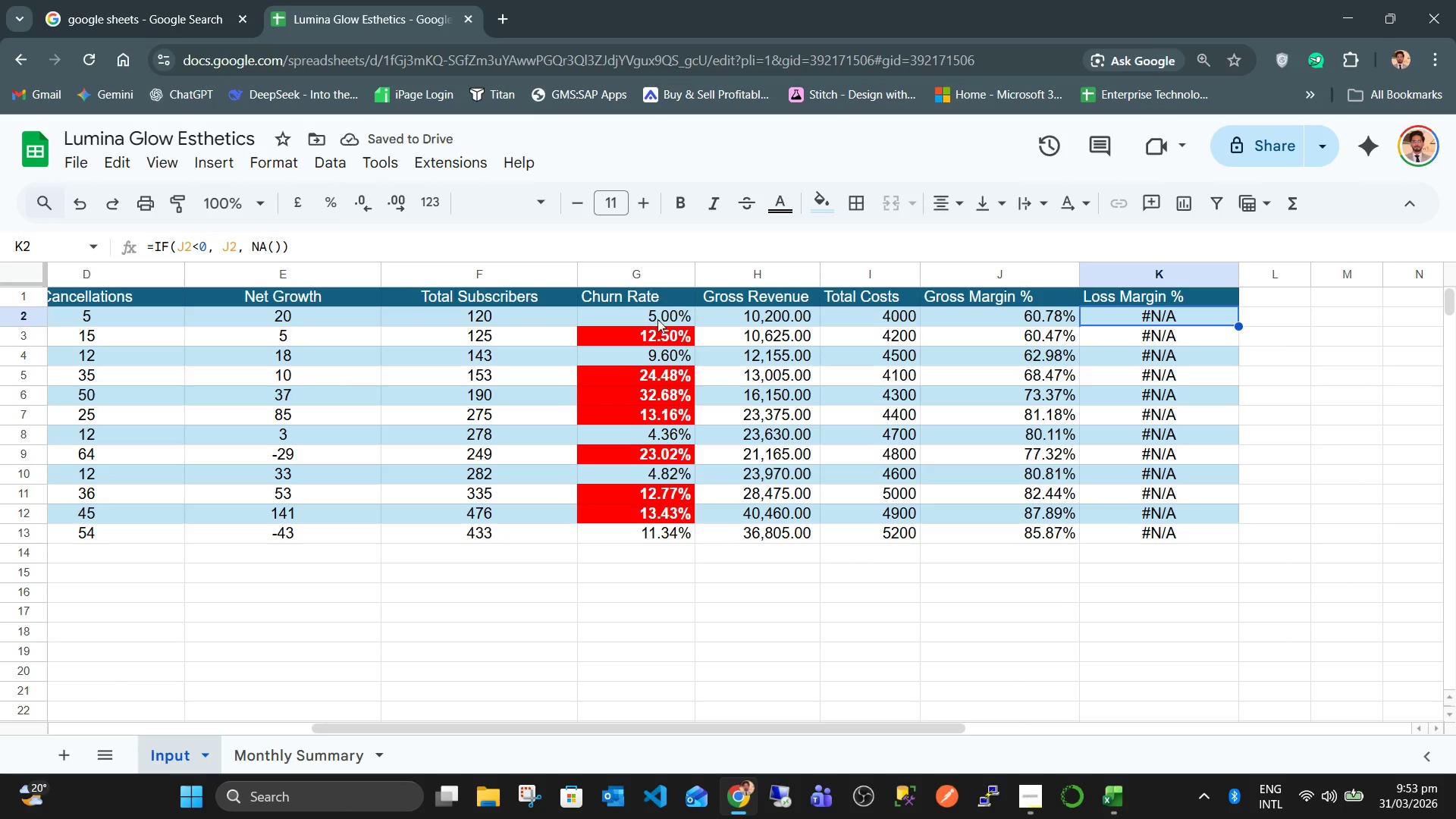 
left_click([872, 312])
 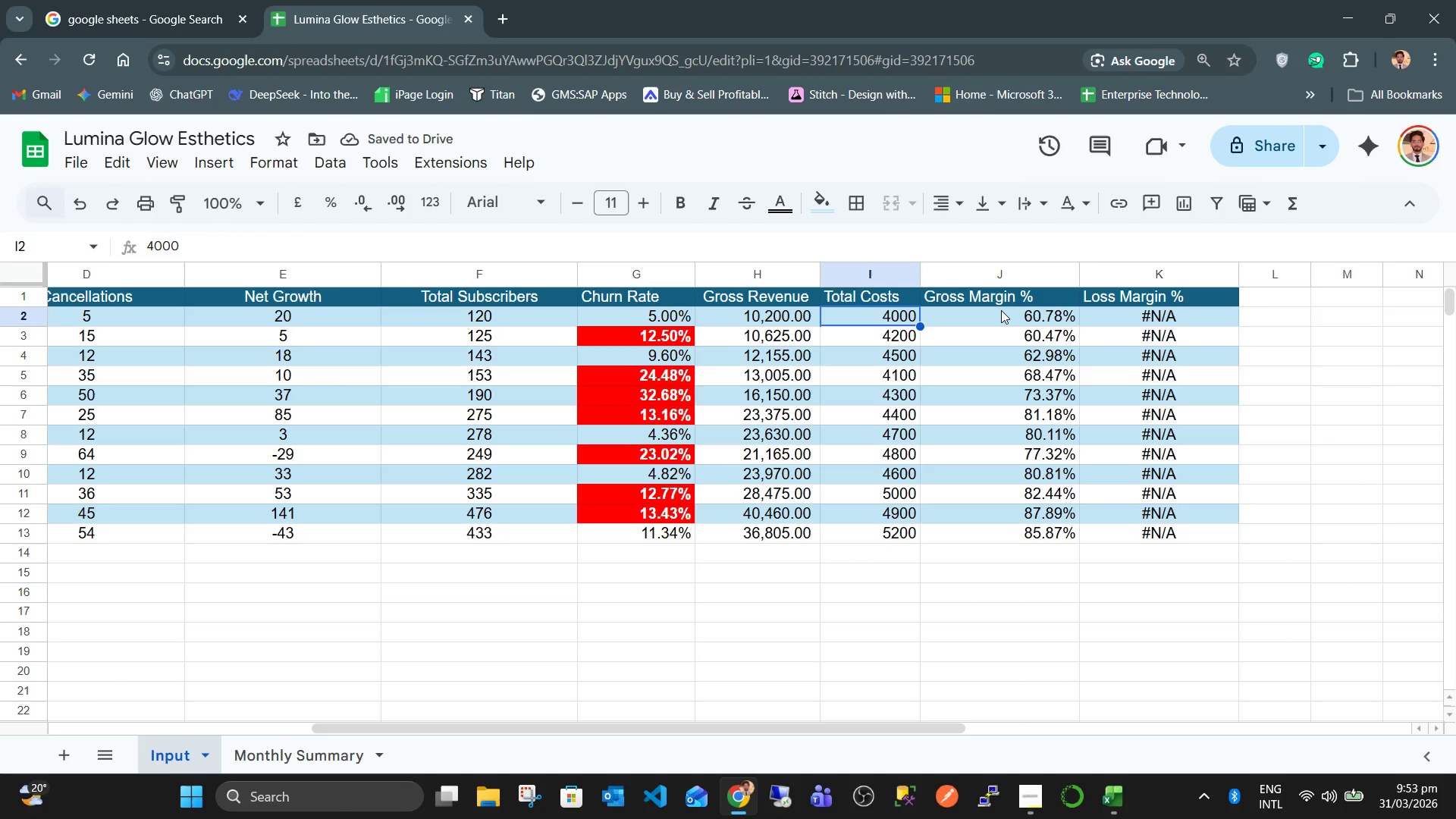 
left_click([1001, 310])
 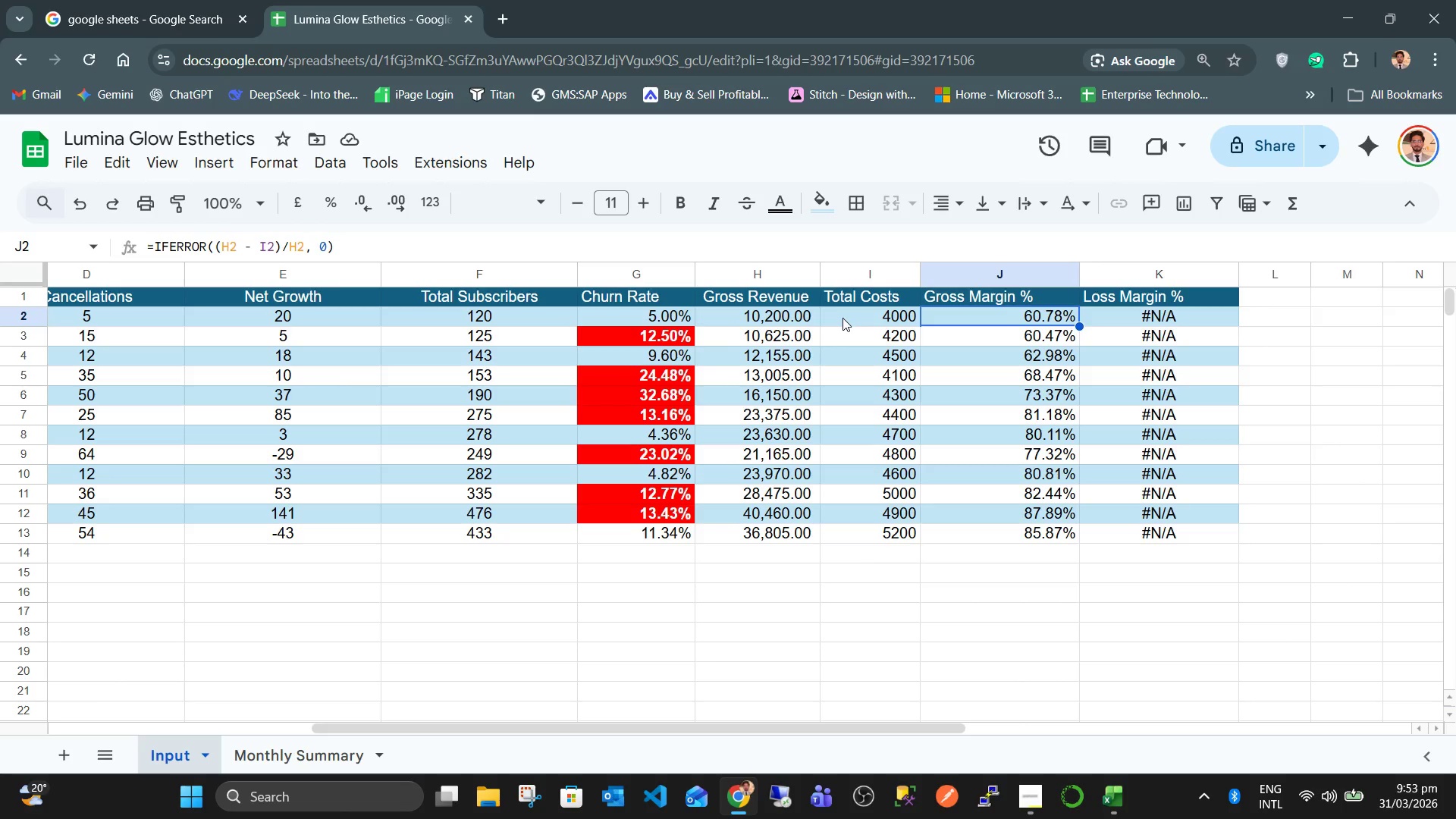 
left_click([872, 315])
 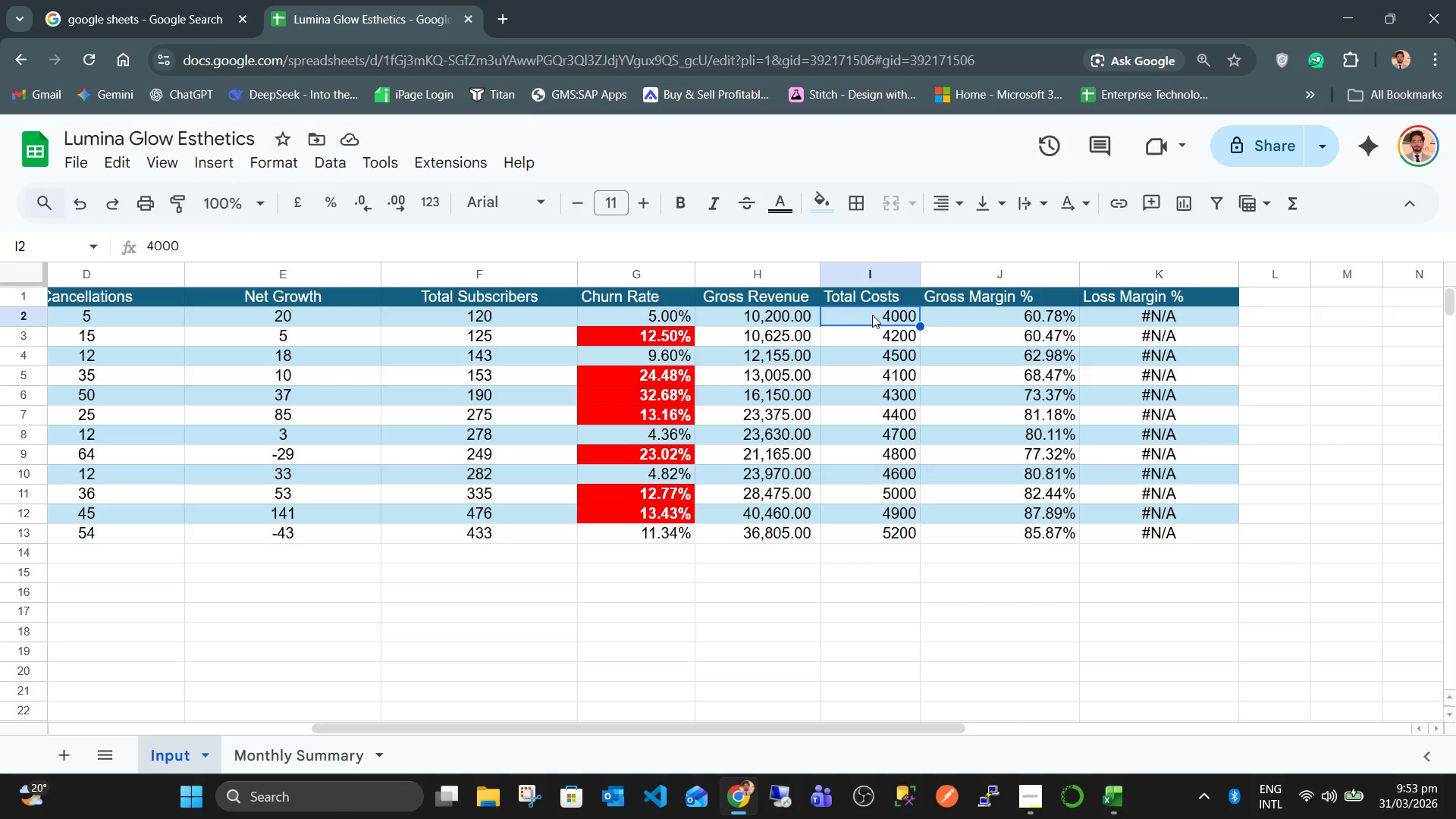 
key(Numpad2)
 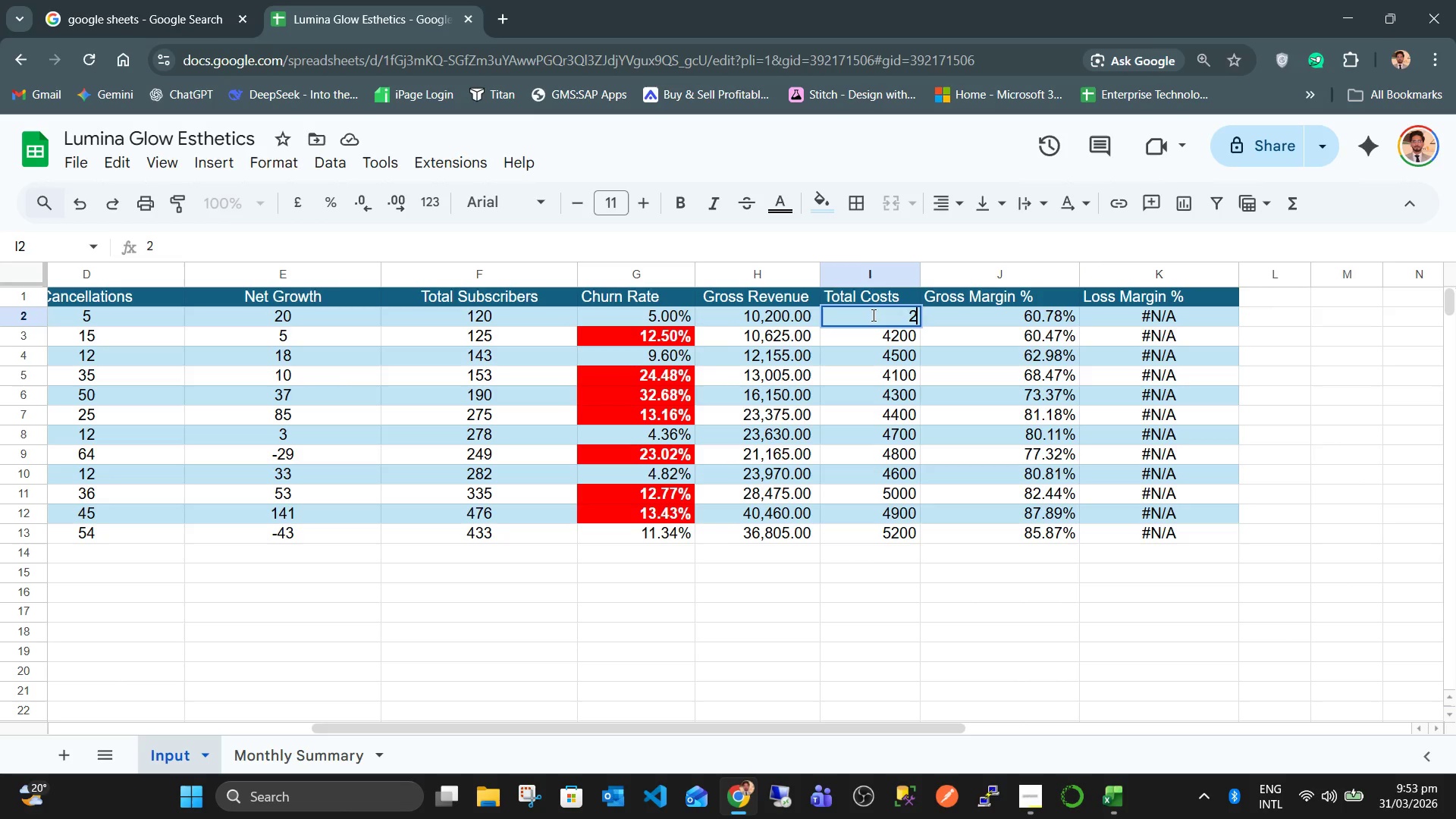 
key(Numpad5)
 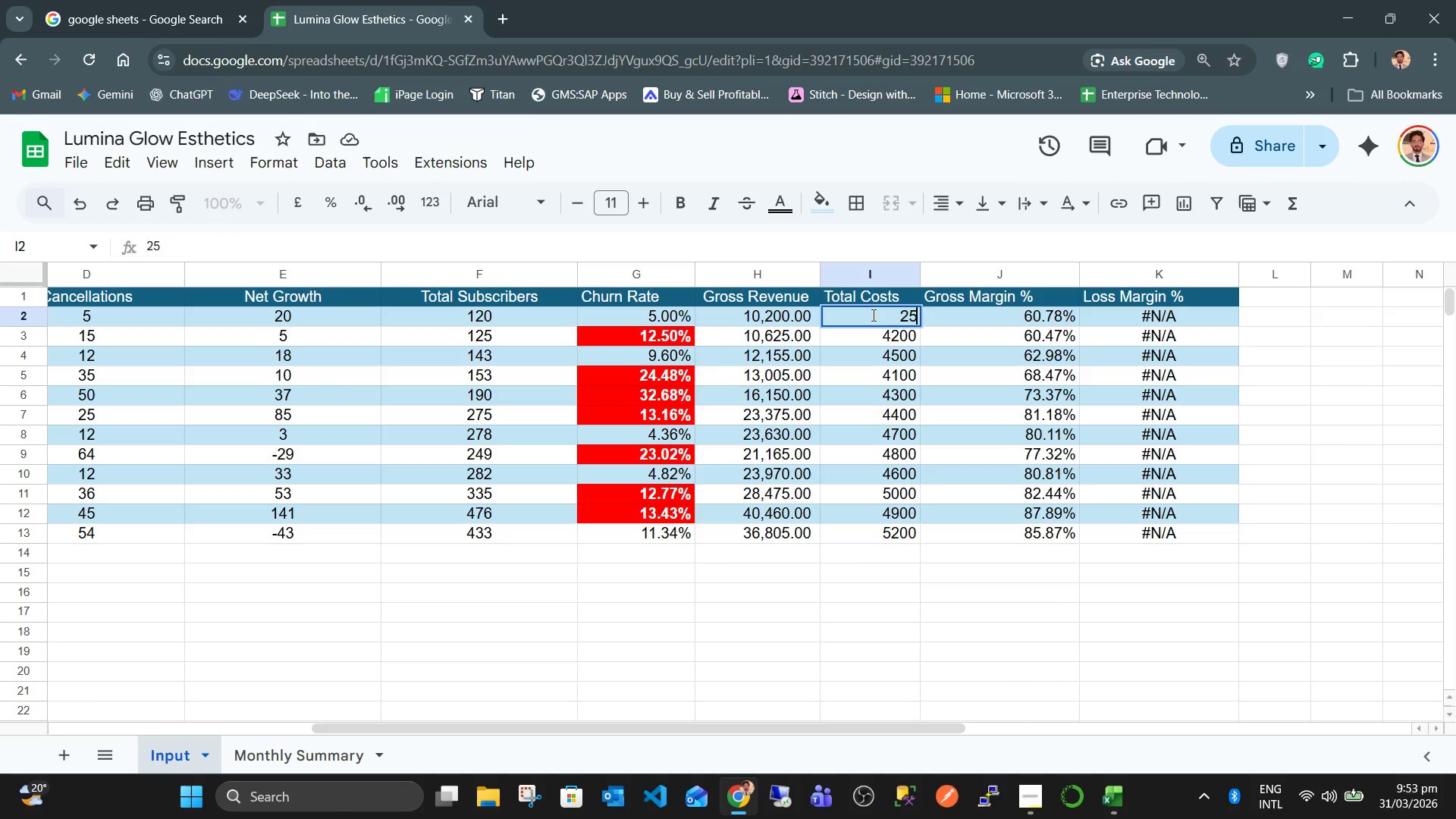 
key(Numpad0)
 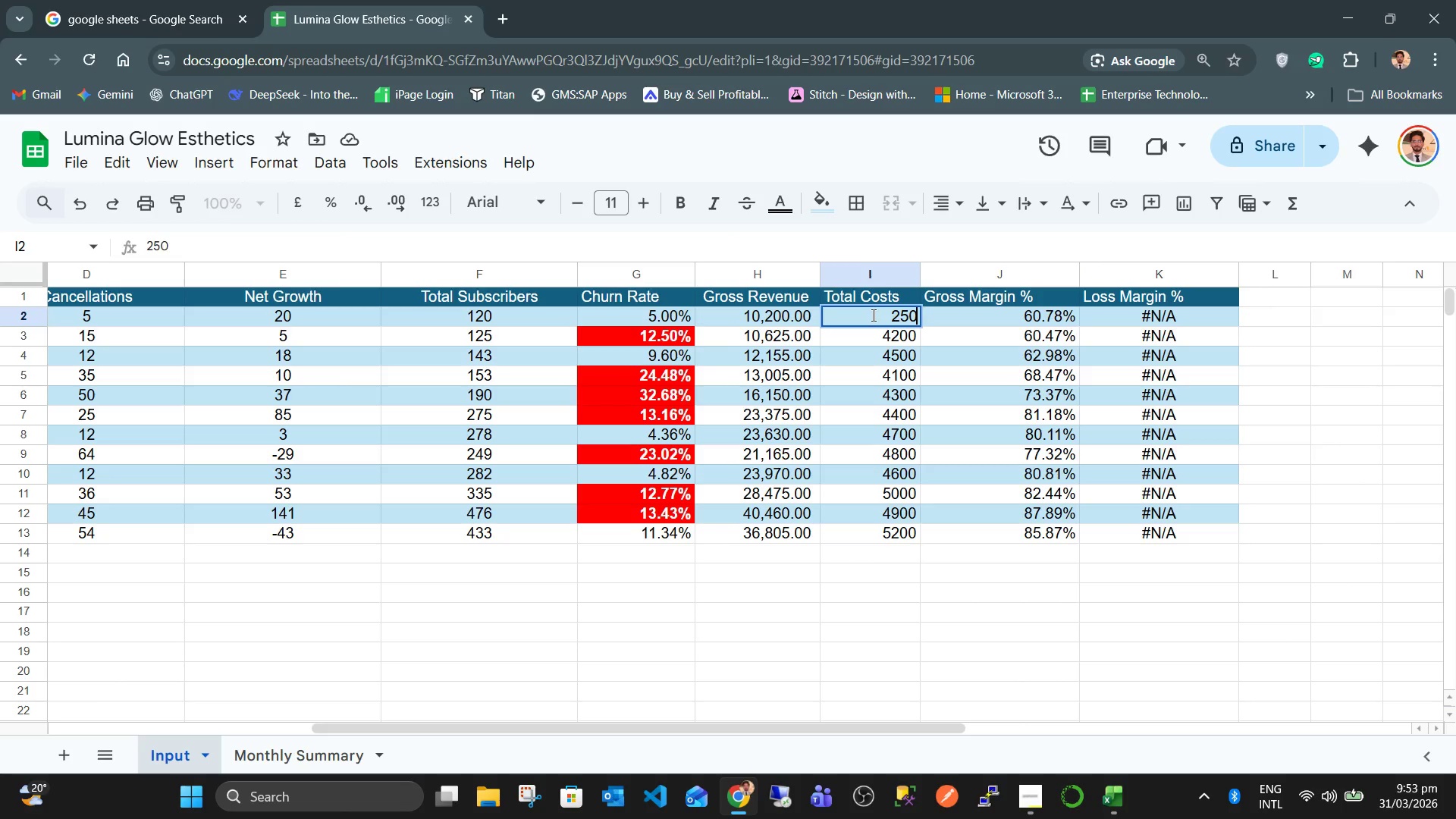 
key(Numpad0)
 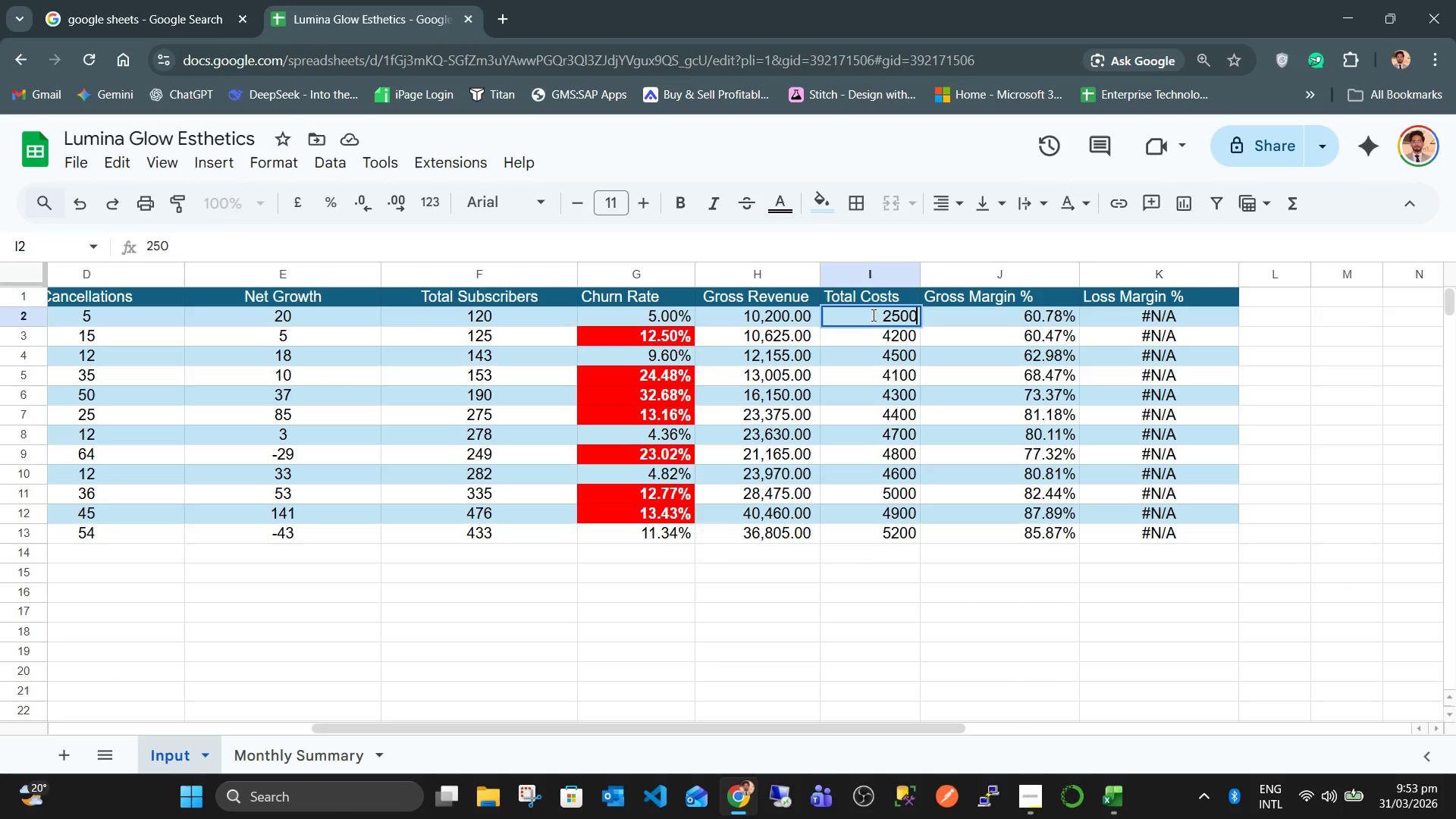 
key(Numpad0)
 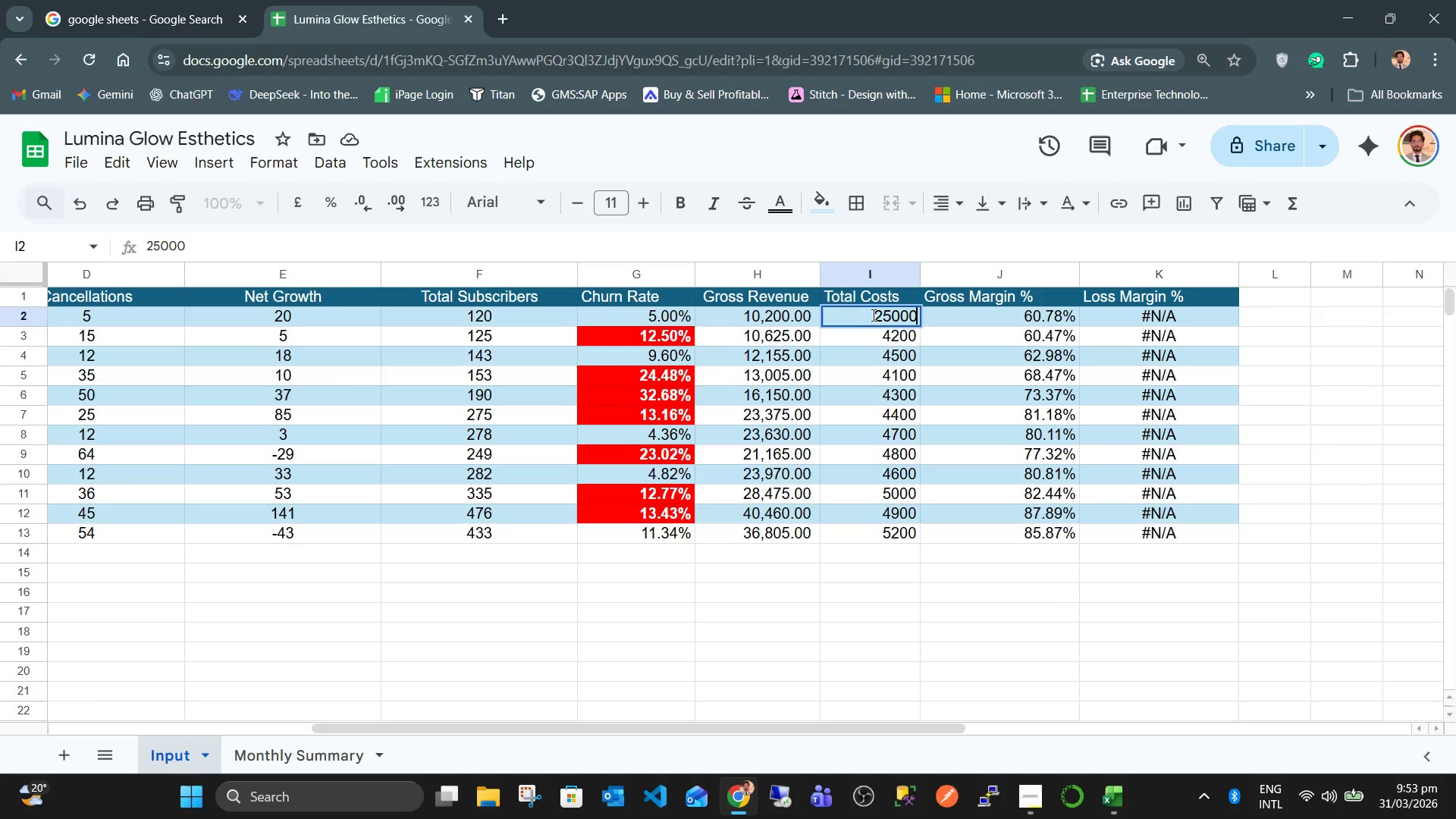 
key(Numpad0)
 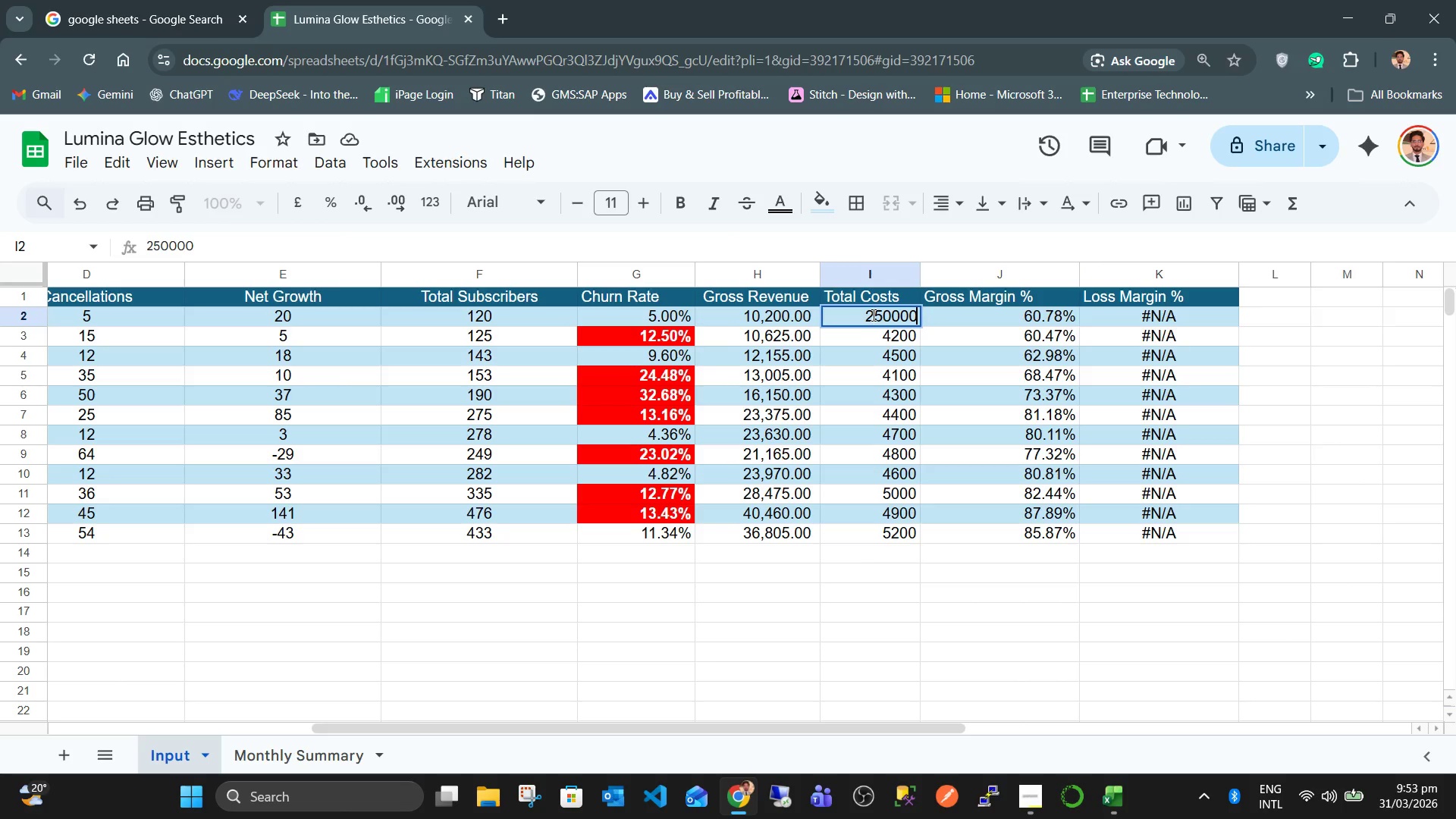 
key(Tab)
 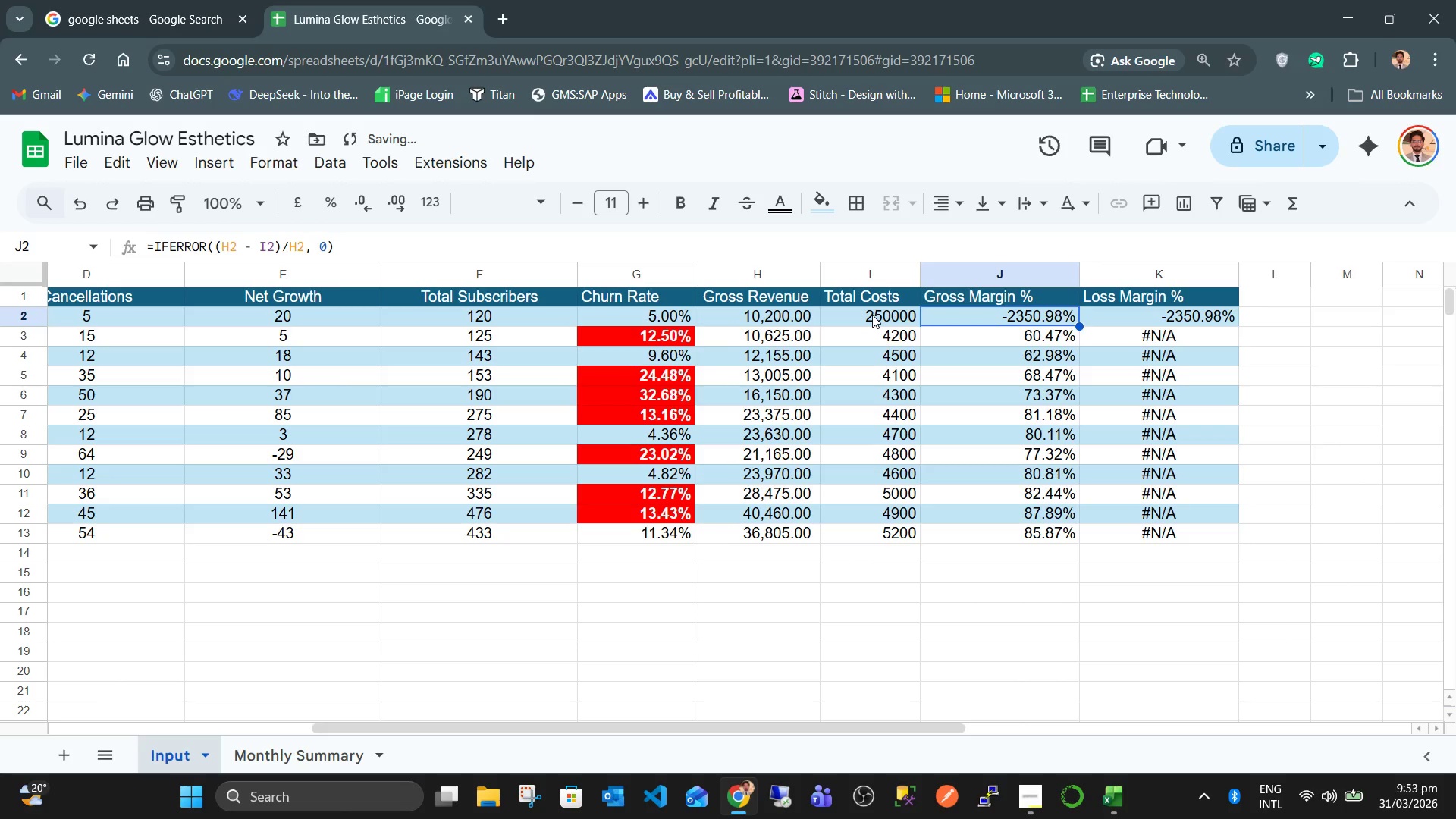 
key(ArrowDown)
 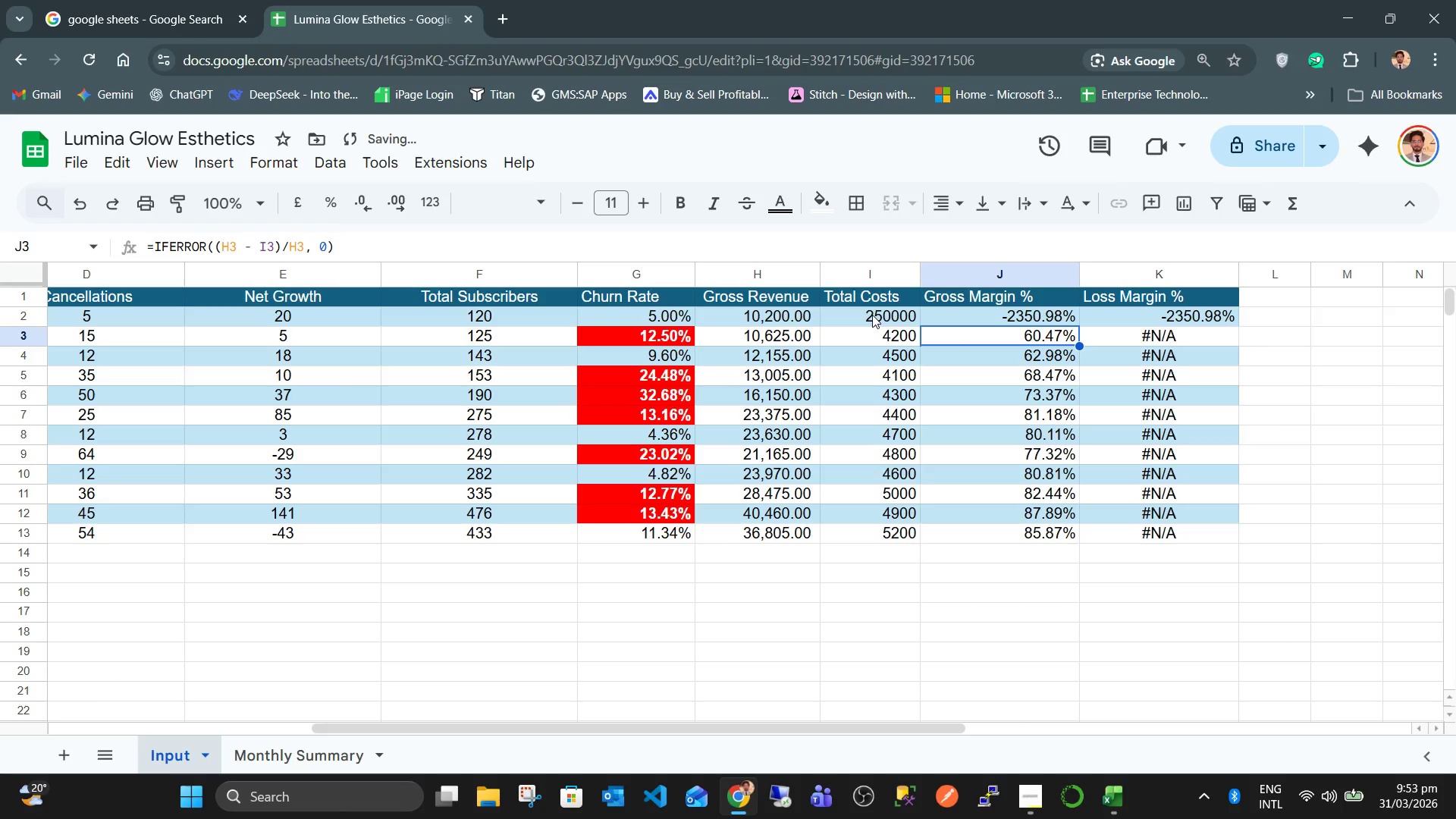 
key(ArrowUp)
 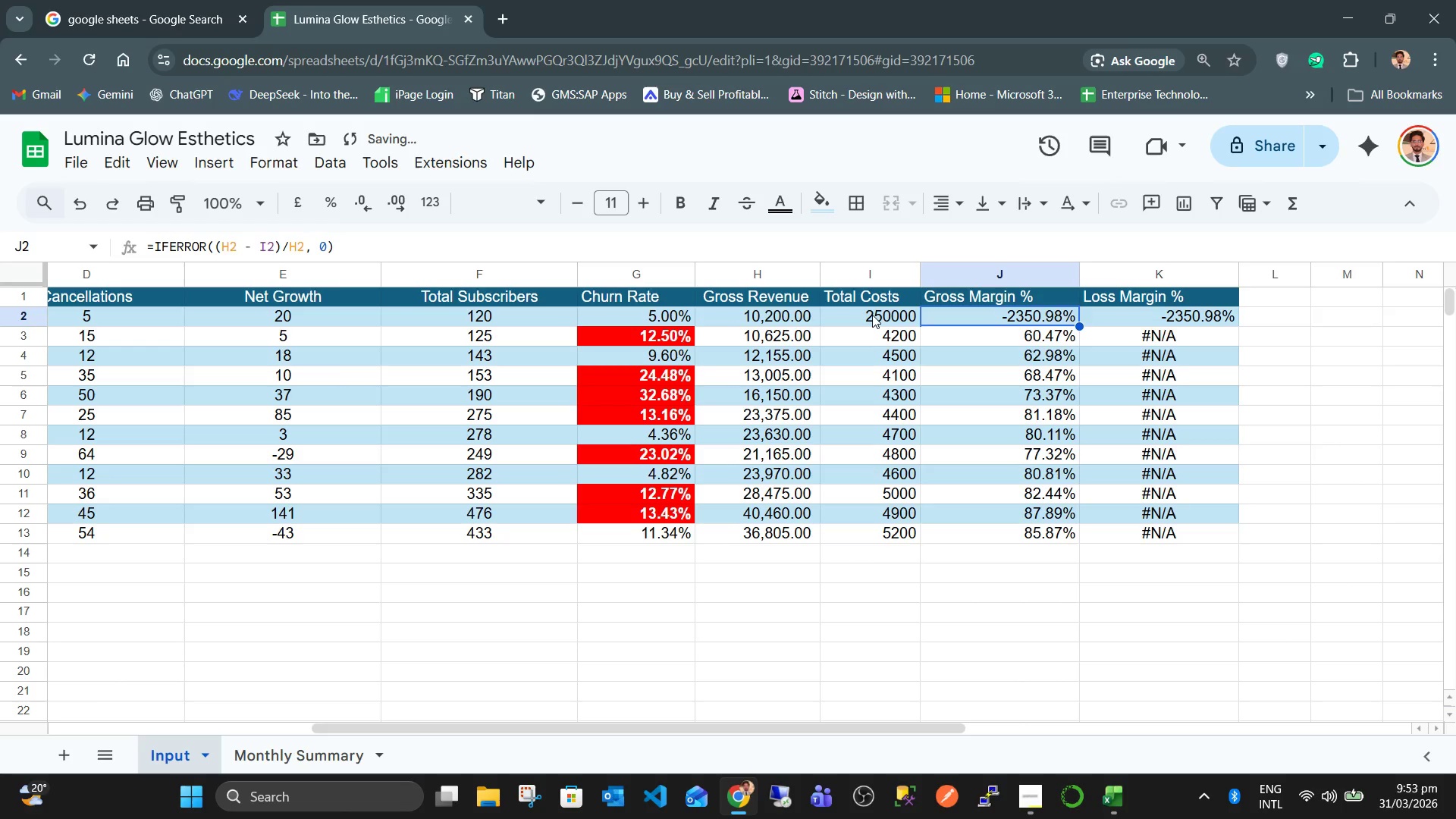 
key(ArrowDown)
 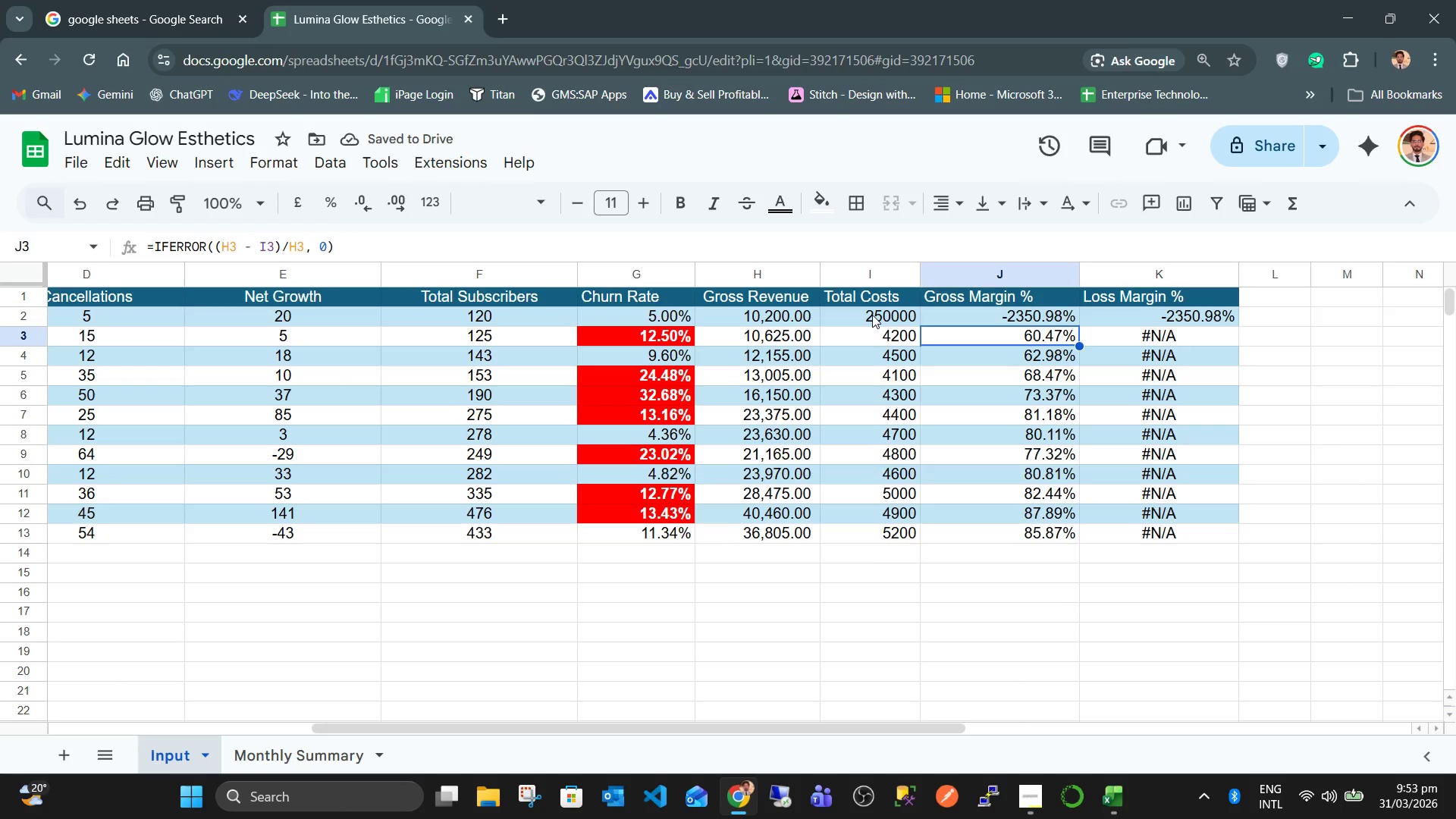 
key(ArrowUp)
 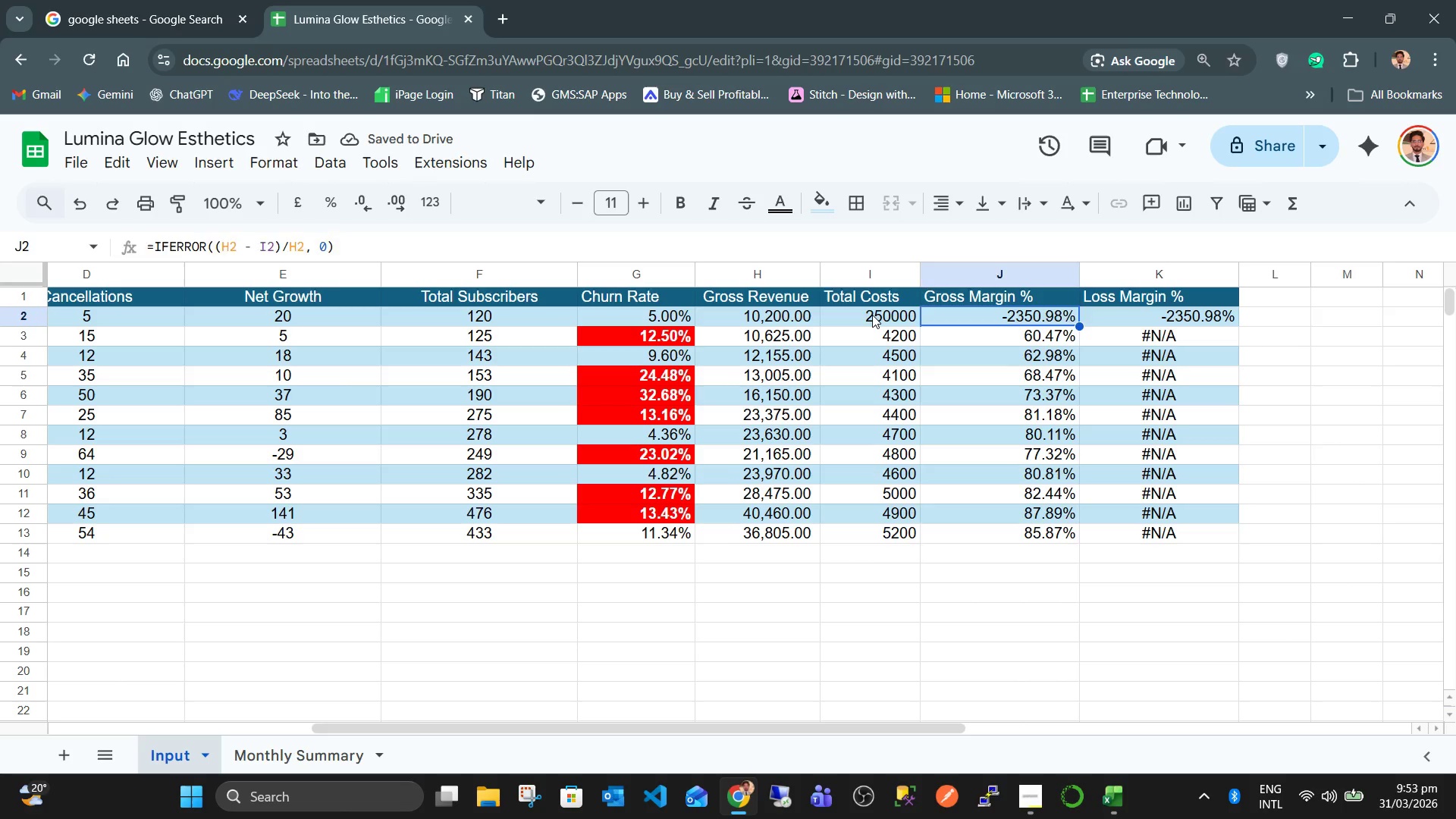 
key(ArrowLeft)
 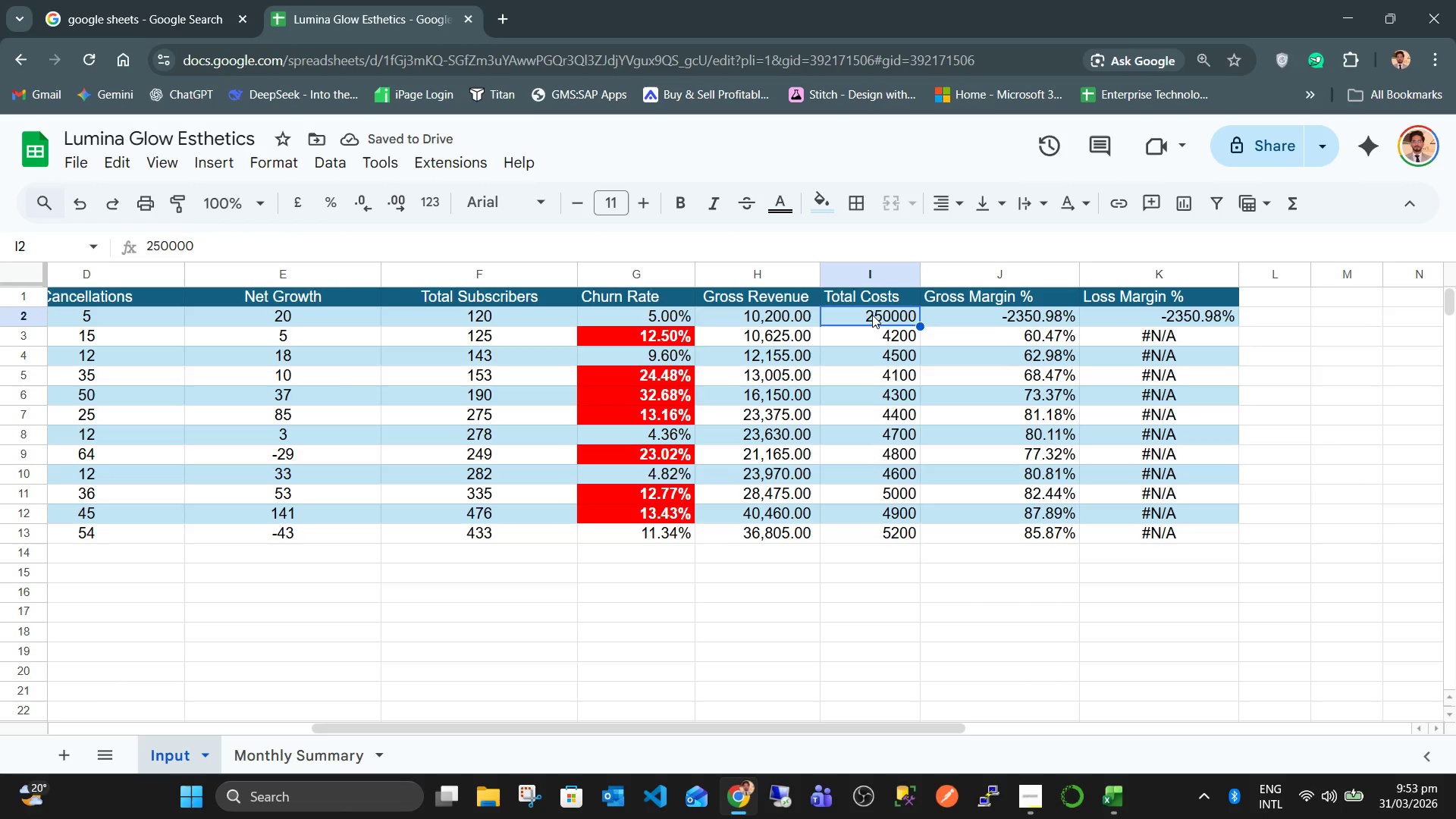 
key(Numpad2)
 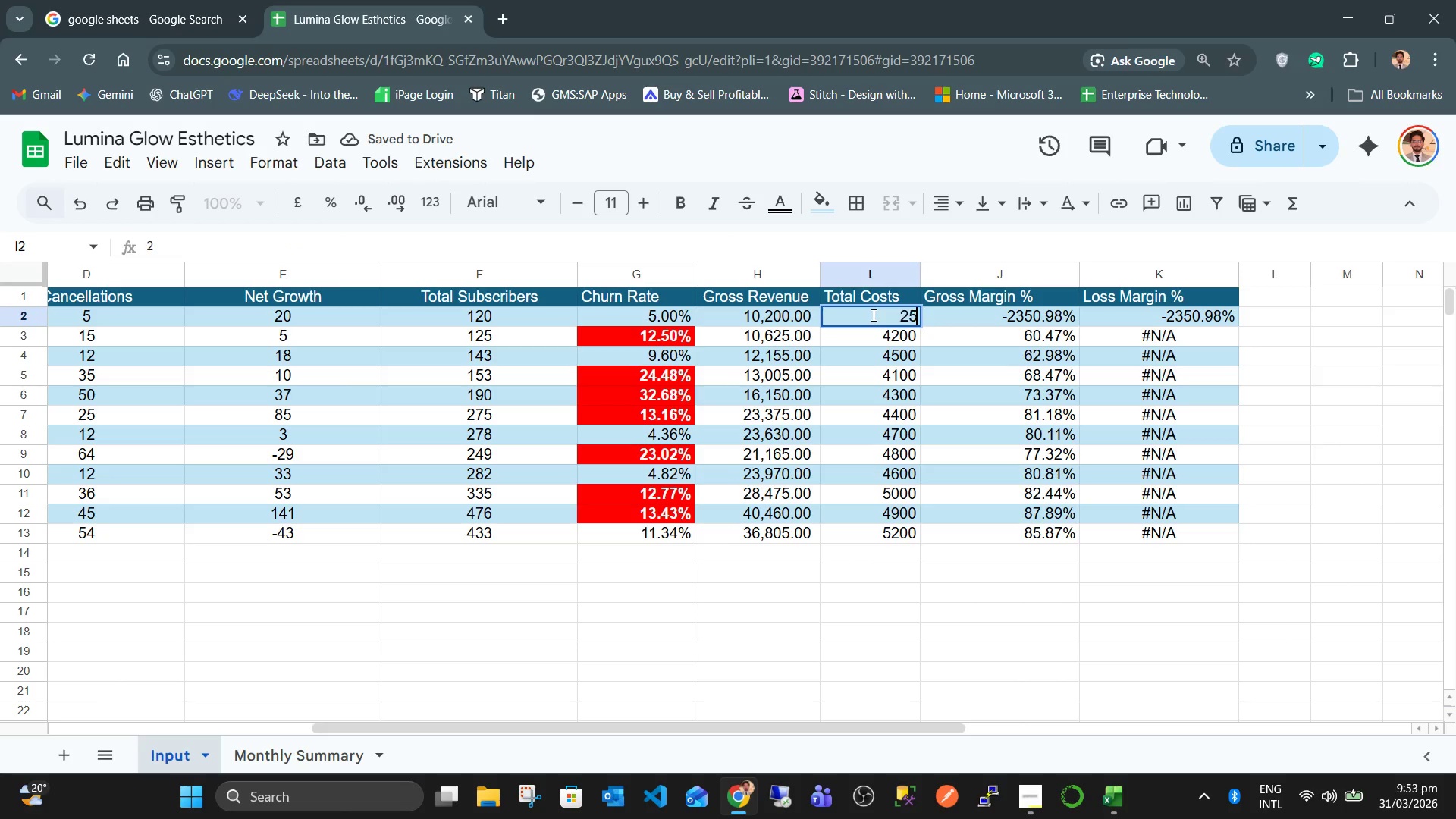 
key(Numpad5)
 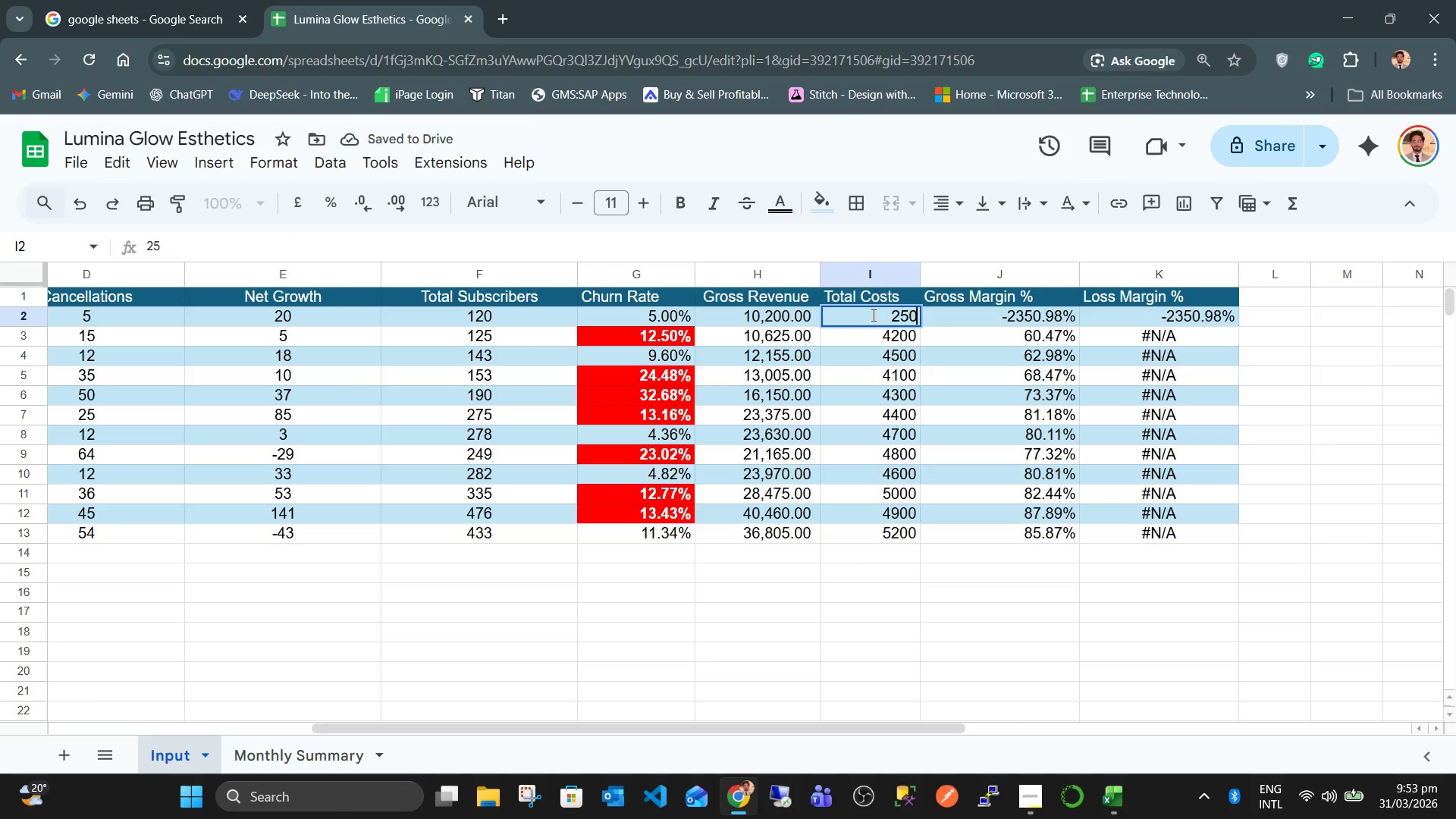 
key(Numpad0)
 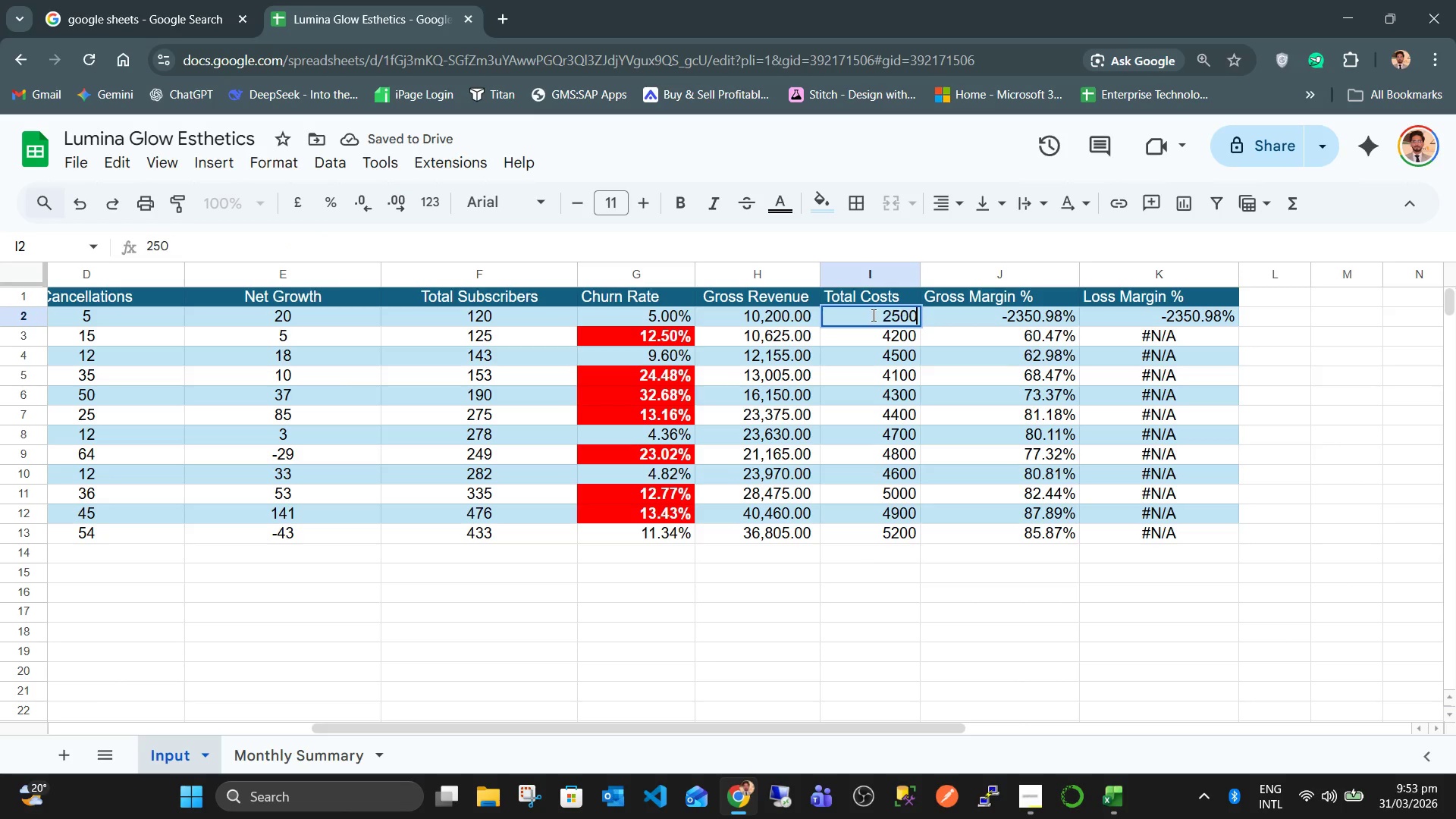 
key(Numpad0)
 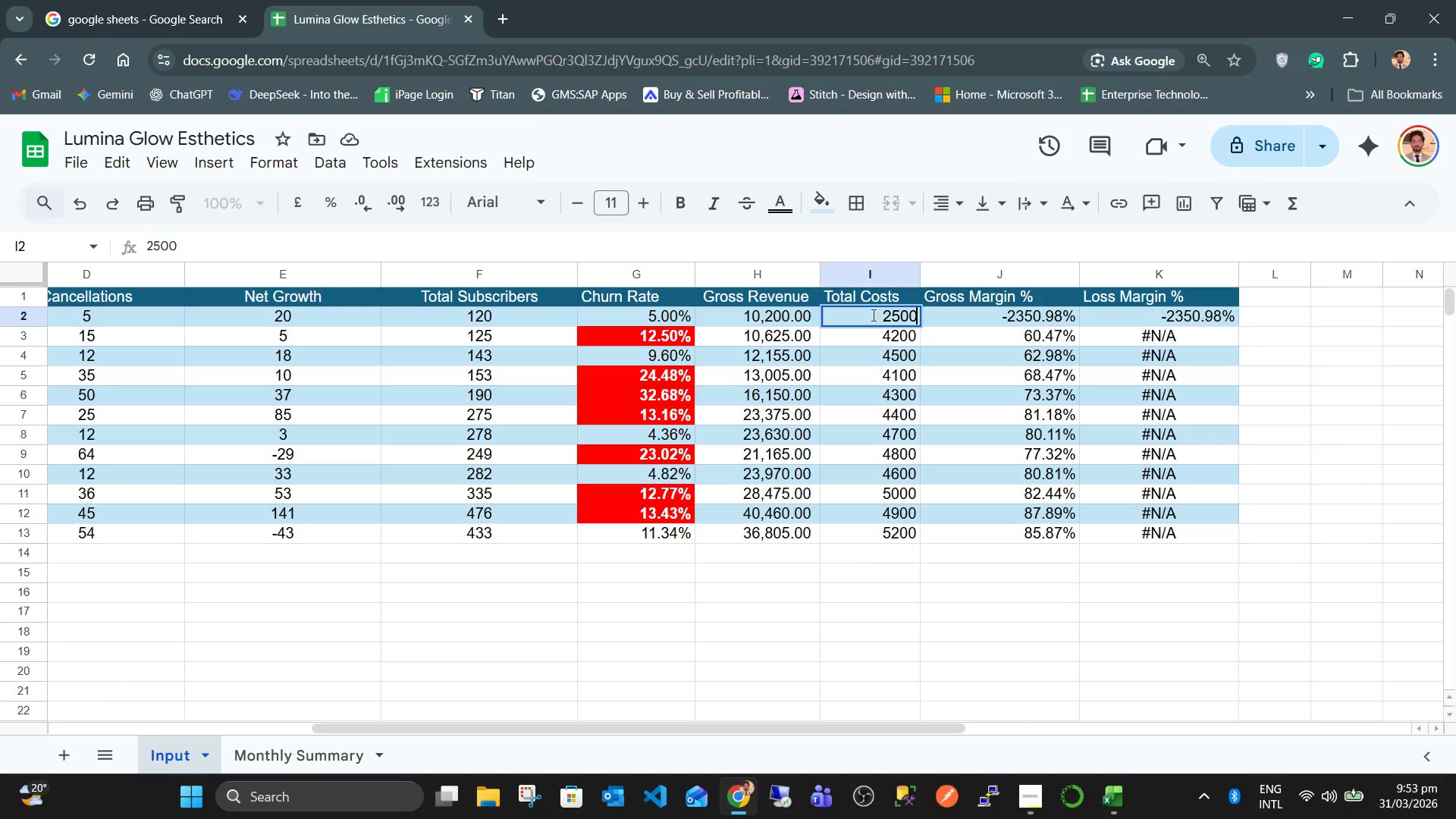 
key(Tab)
 